 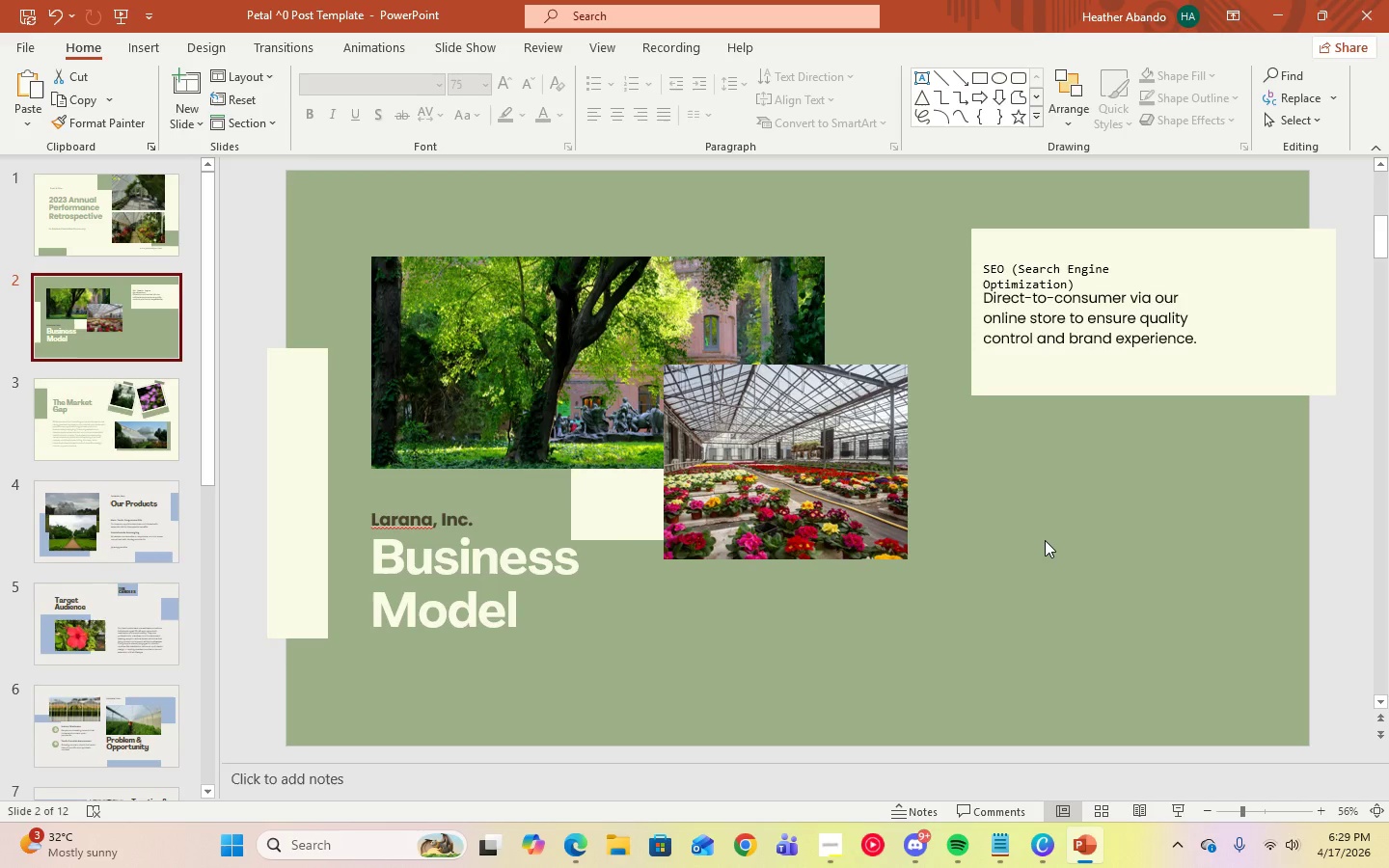 
left_click([993, 844])
 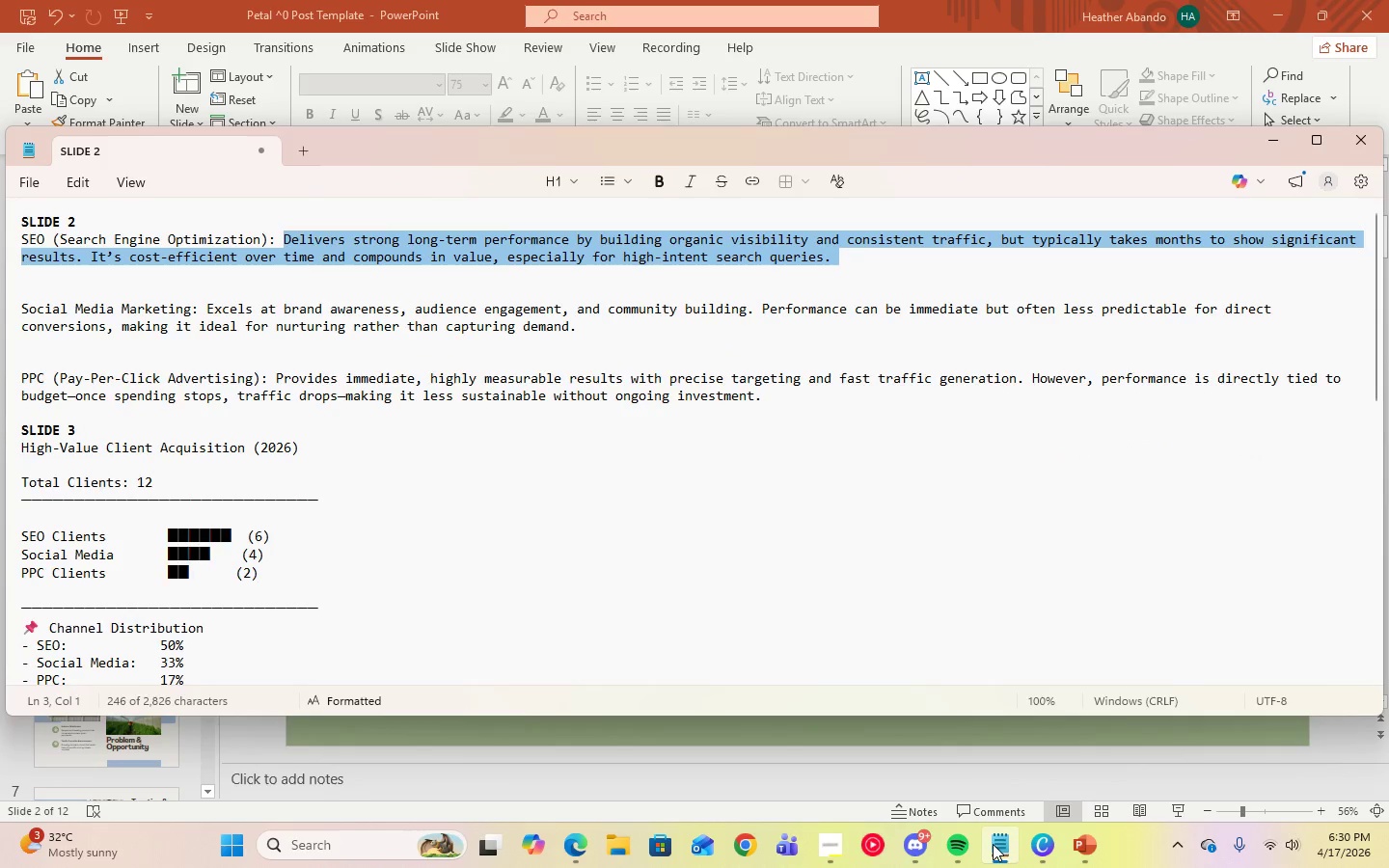 
left_click([993, 844])
 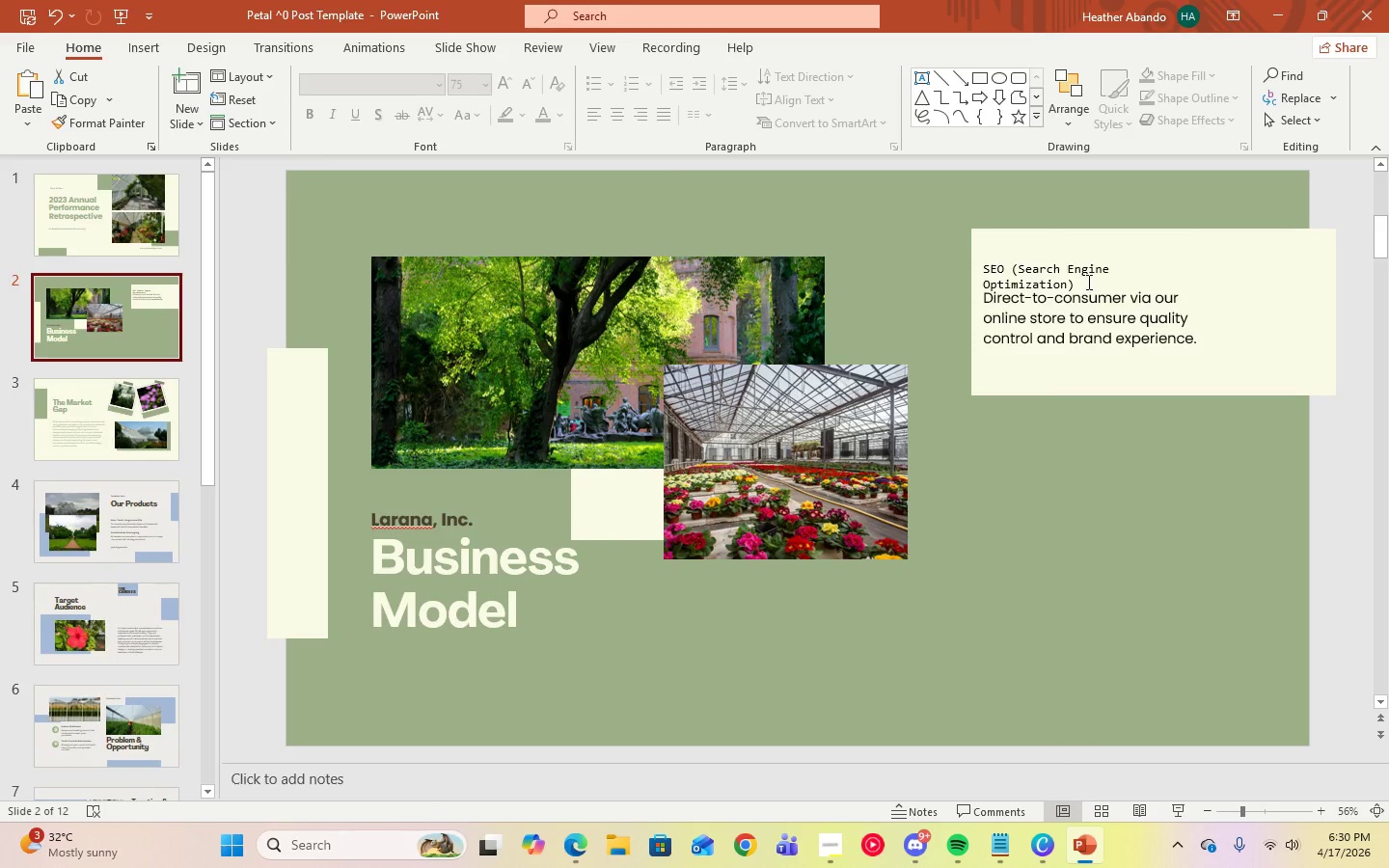 
left_click([1122, 308])
 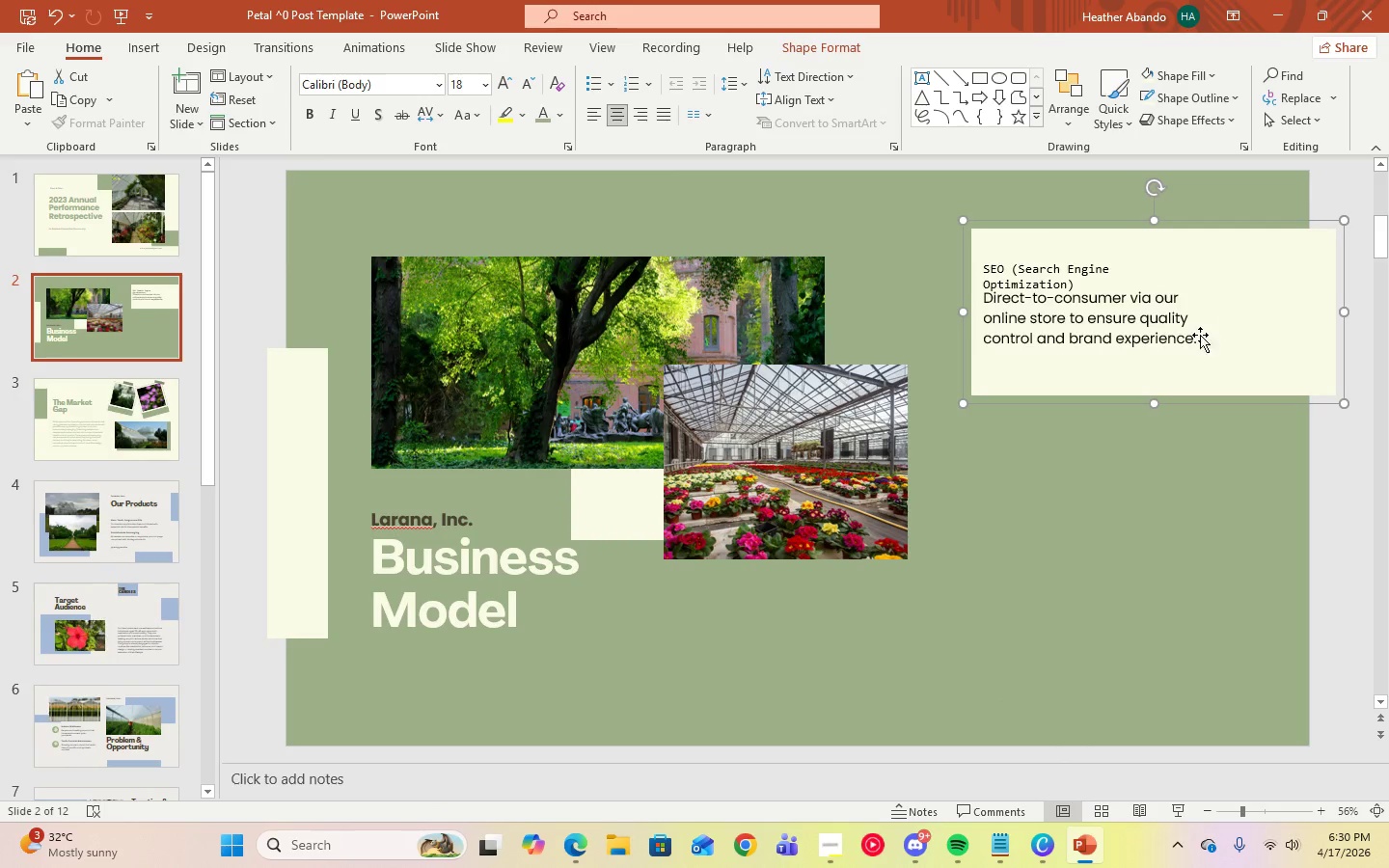 
double_click([1193, 340])
 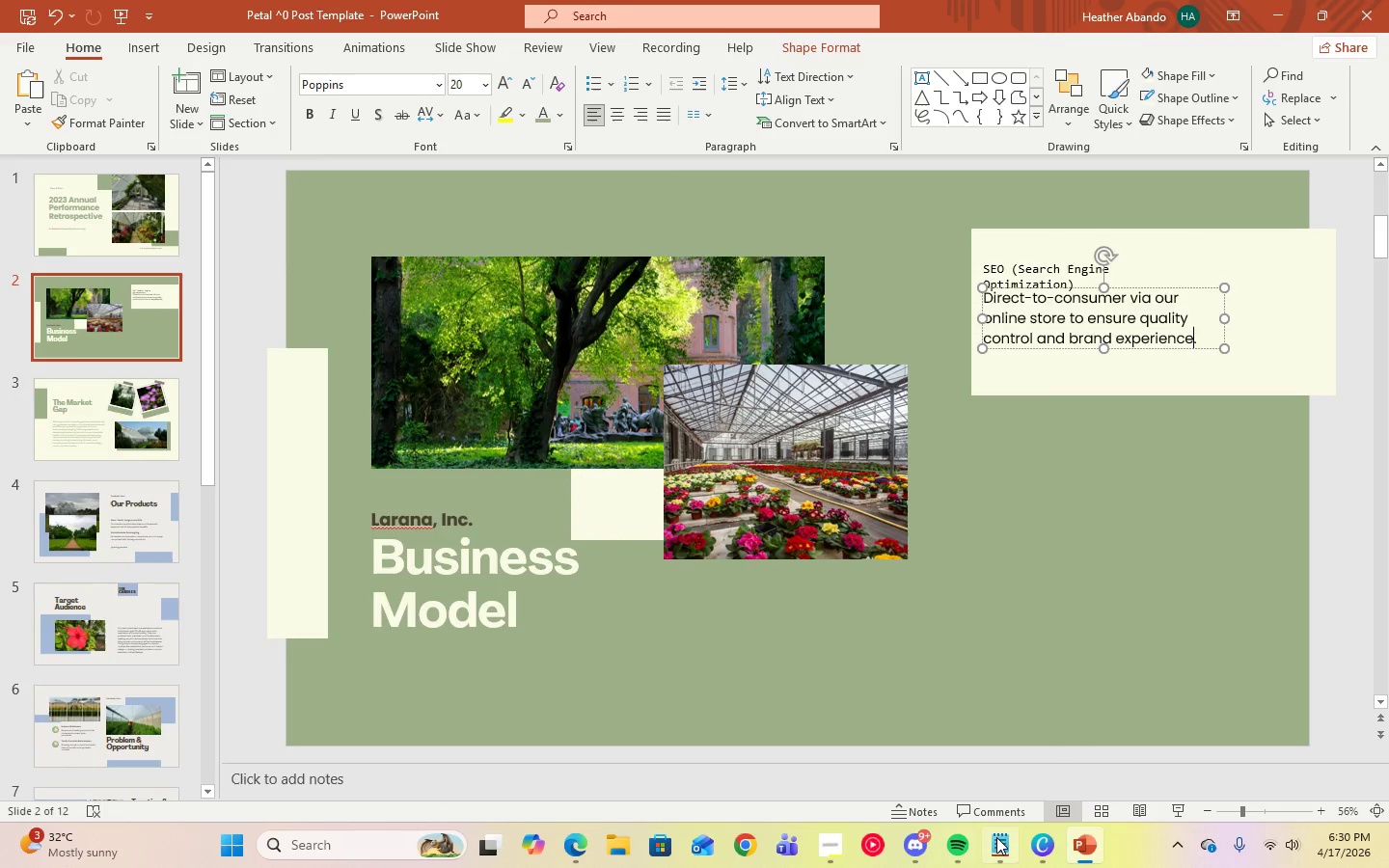 
left_click([995, 838])
 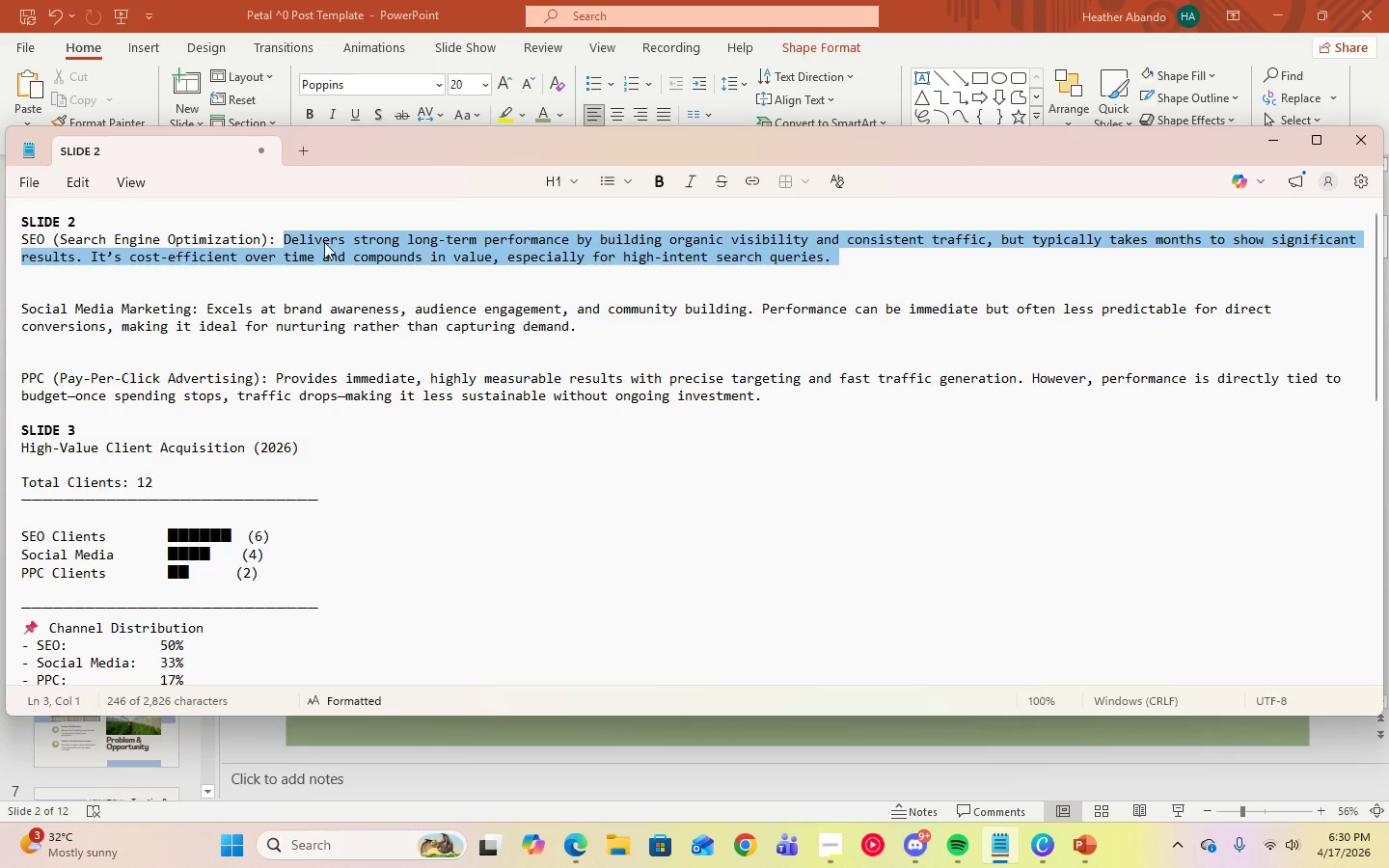 
right_click([360, 247])
 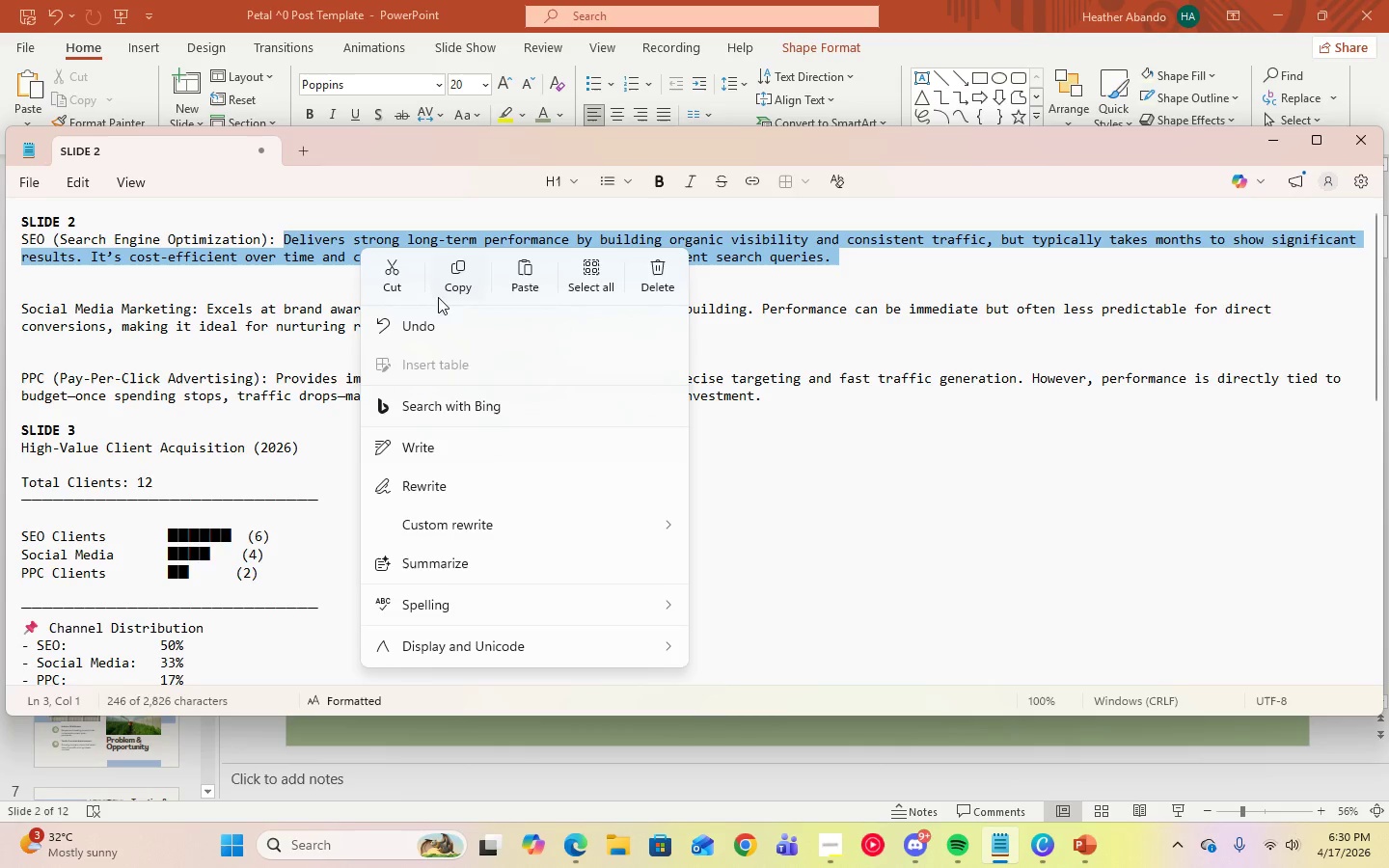 
left_click([464, 292])
 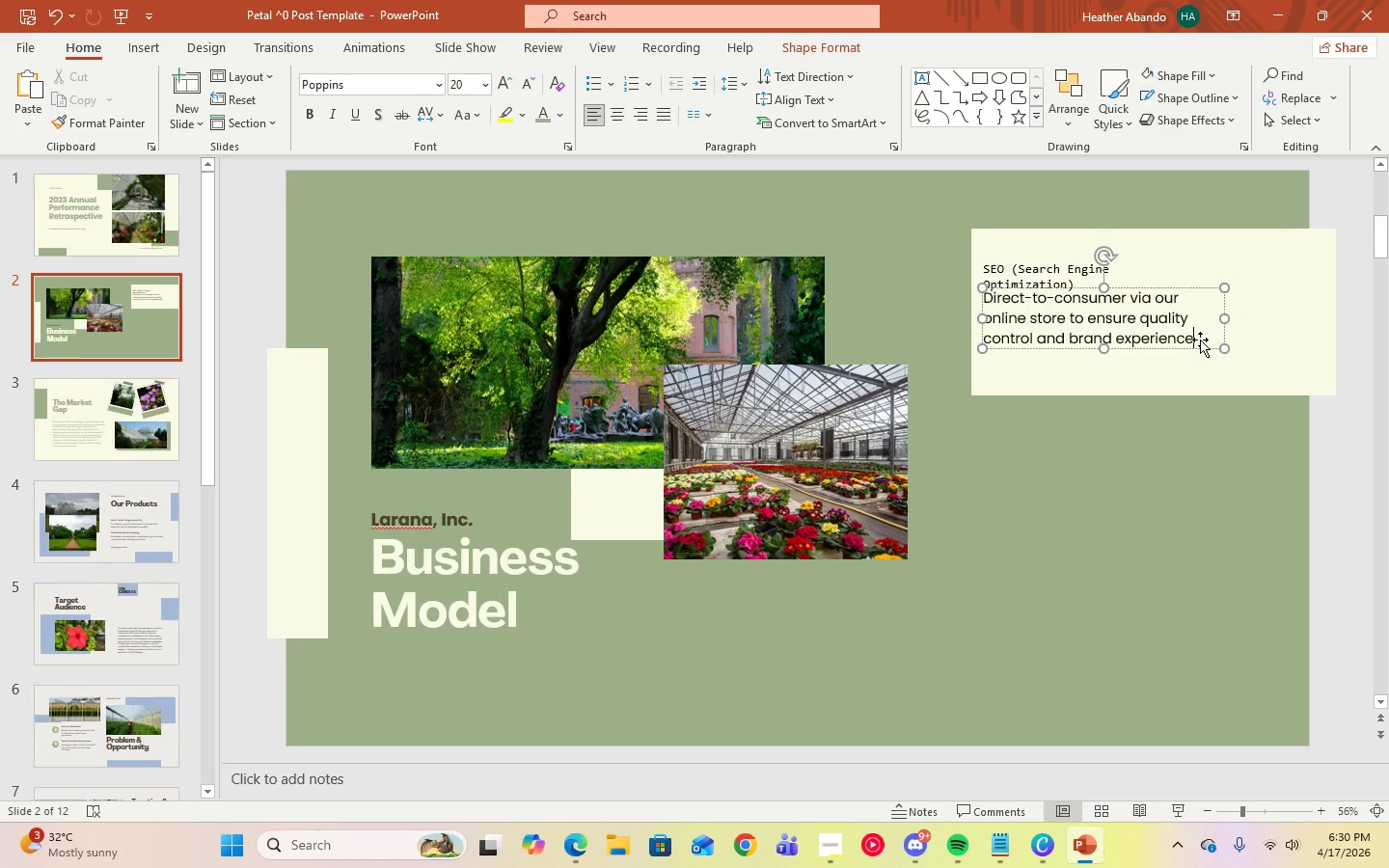 
left_click([1175, 327])
 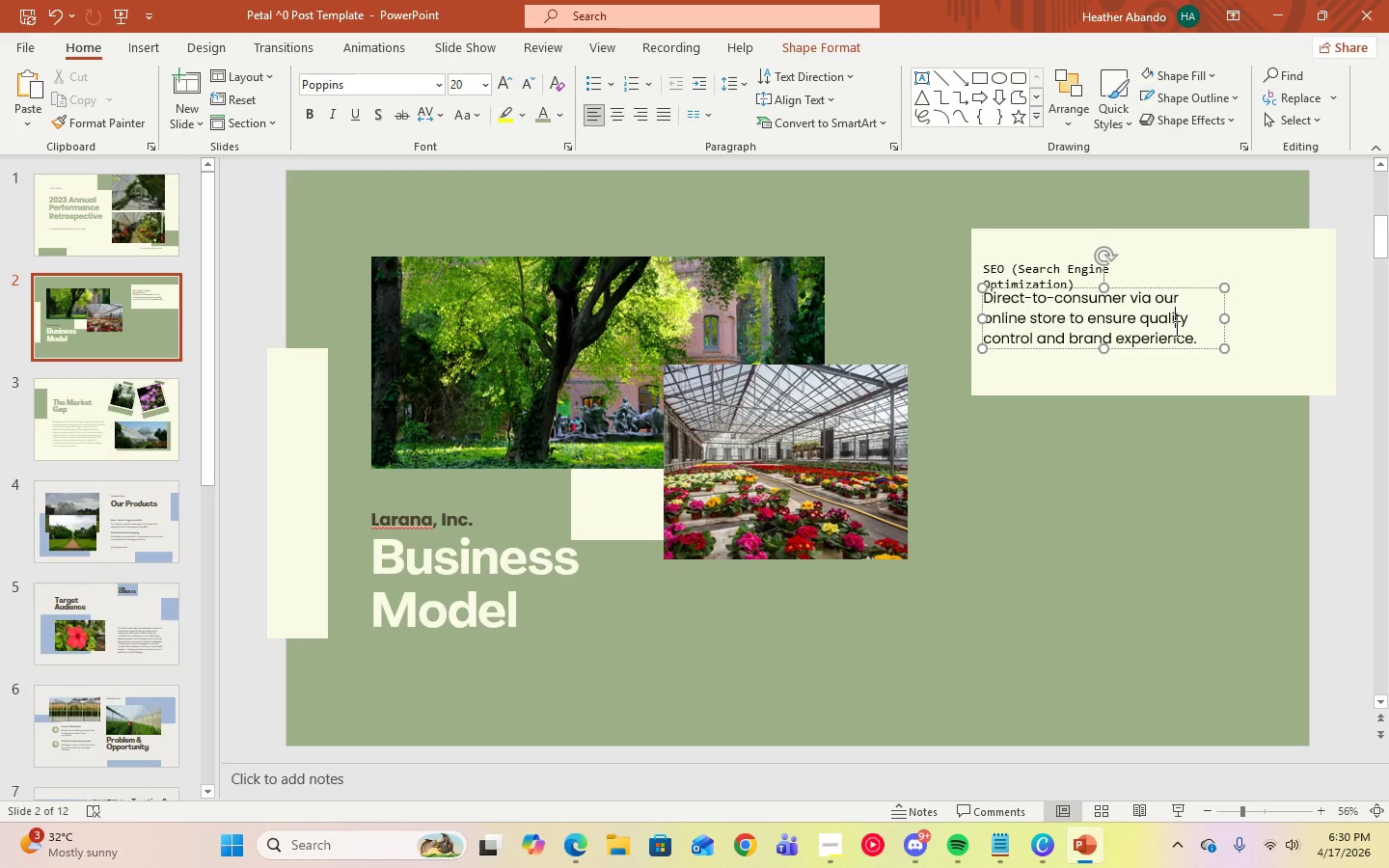 
key(Control+A)
 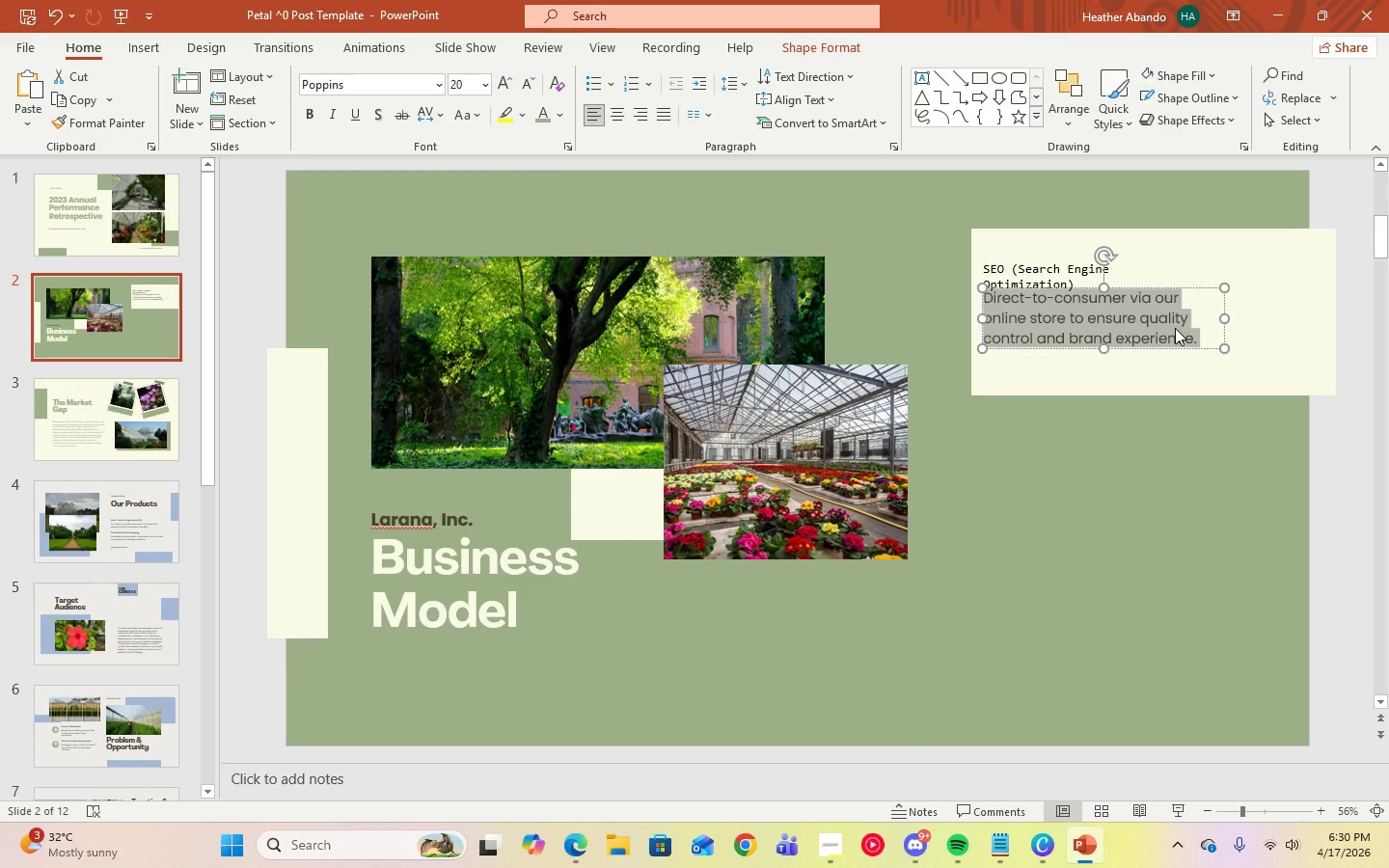 
key(Control+V)
 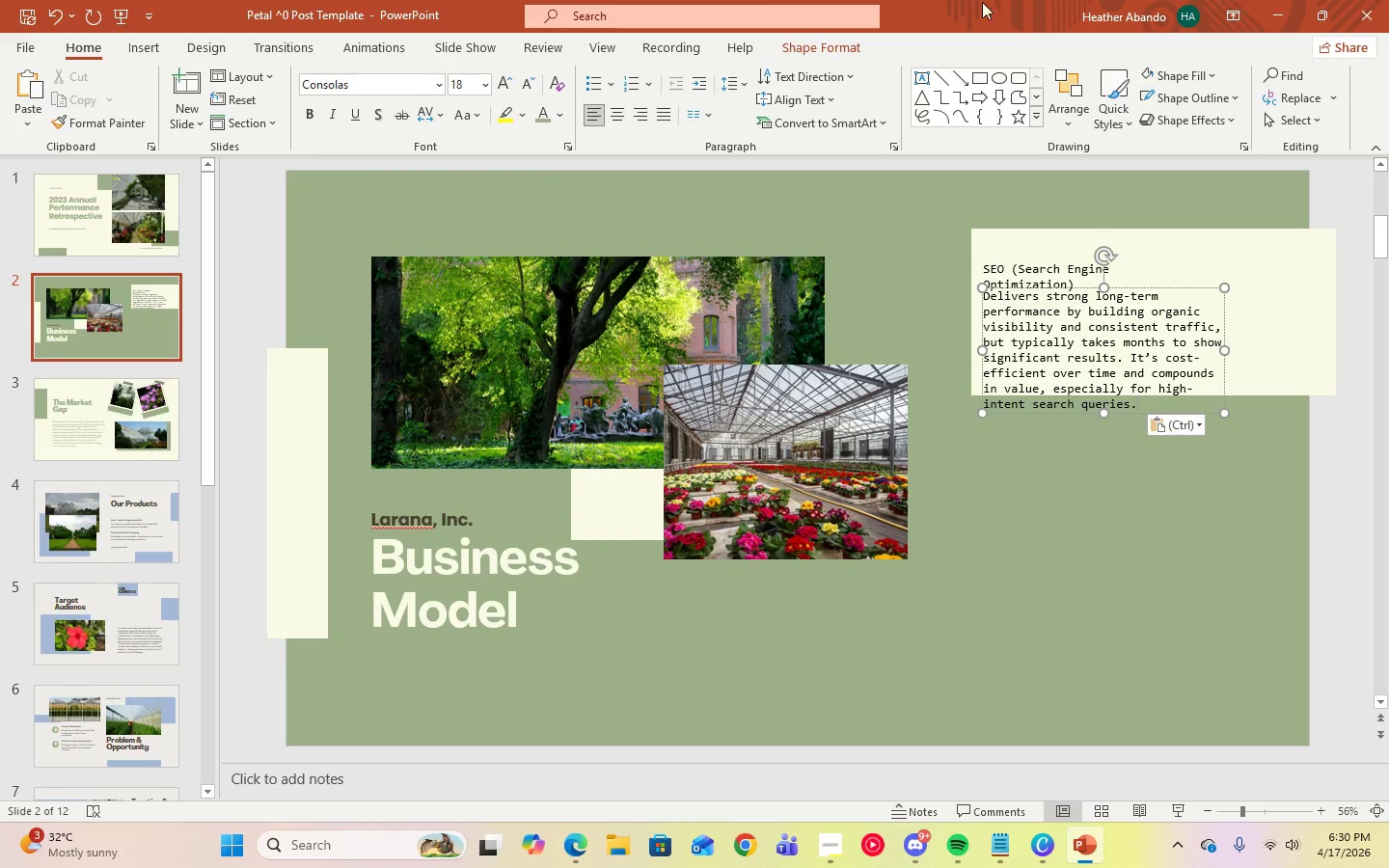 
left_click([1065, 278])
 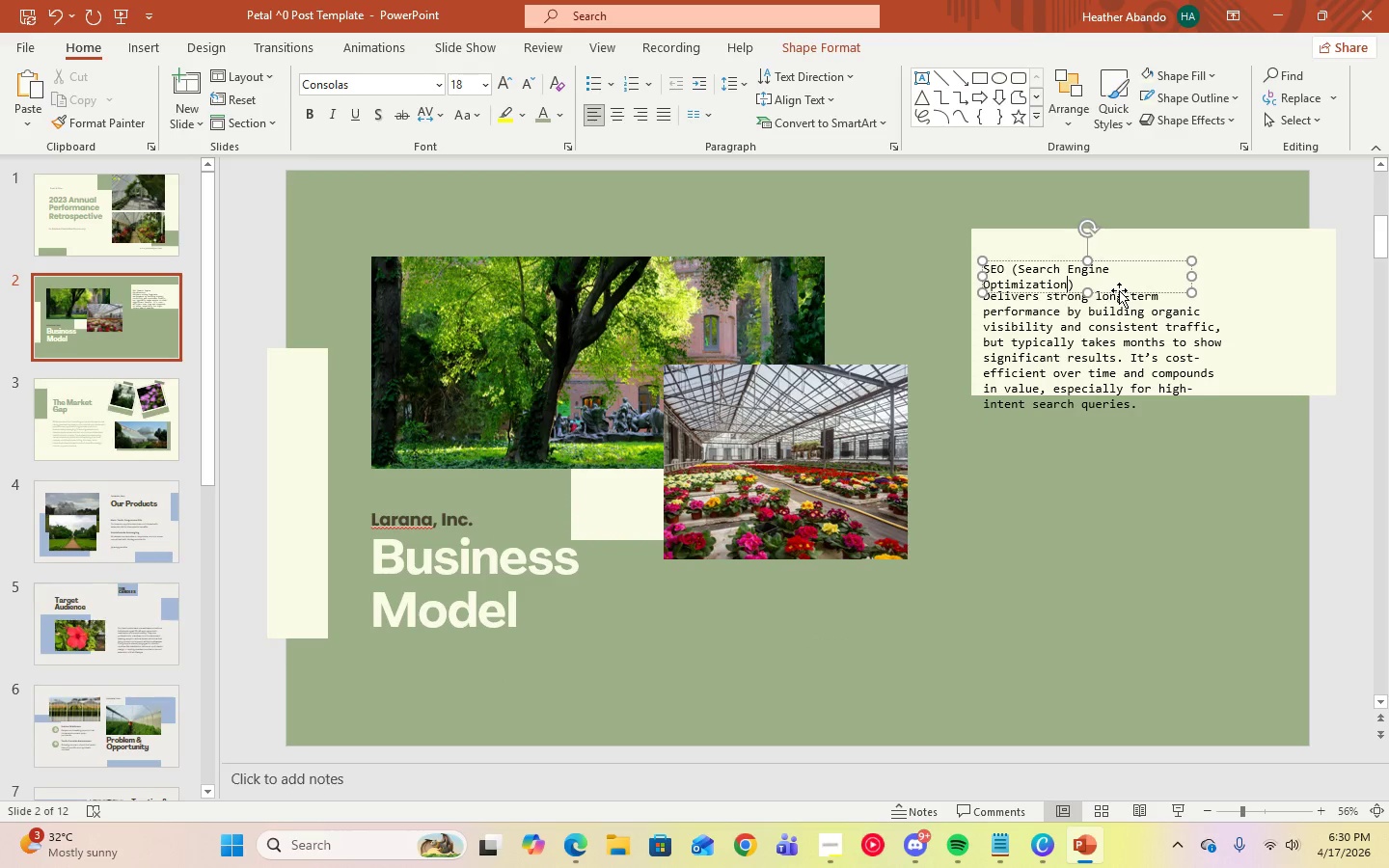 
left_click_drag(start_coordinate=[1119, 290], to_coordinate=[1119, 279])
 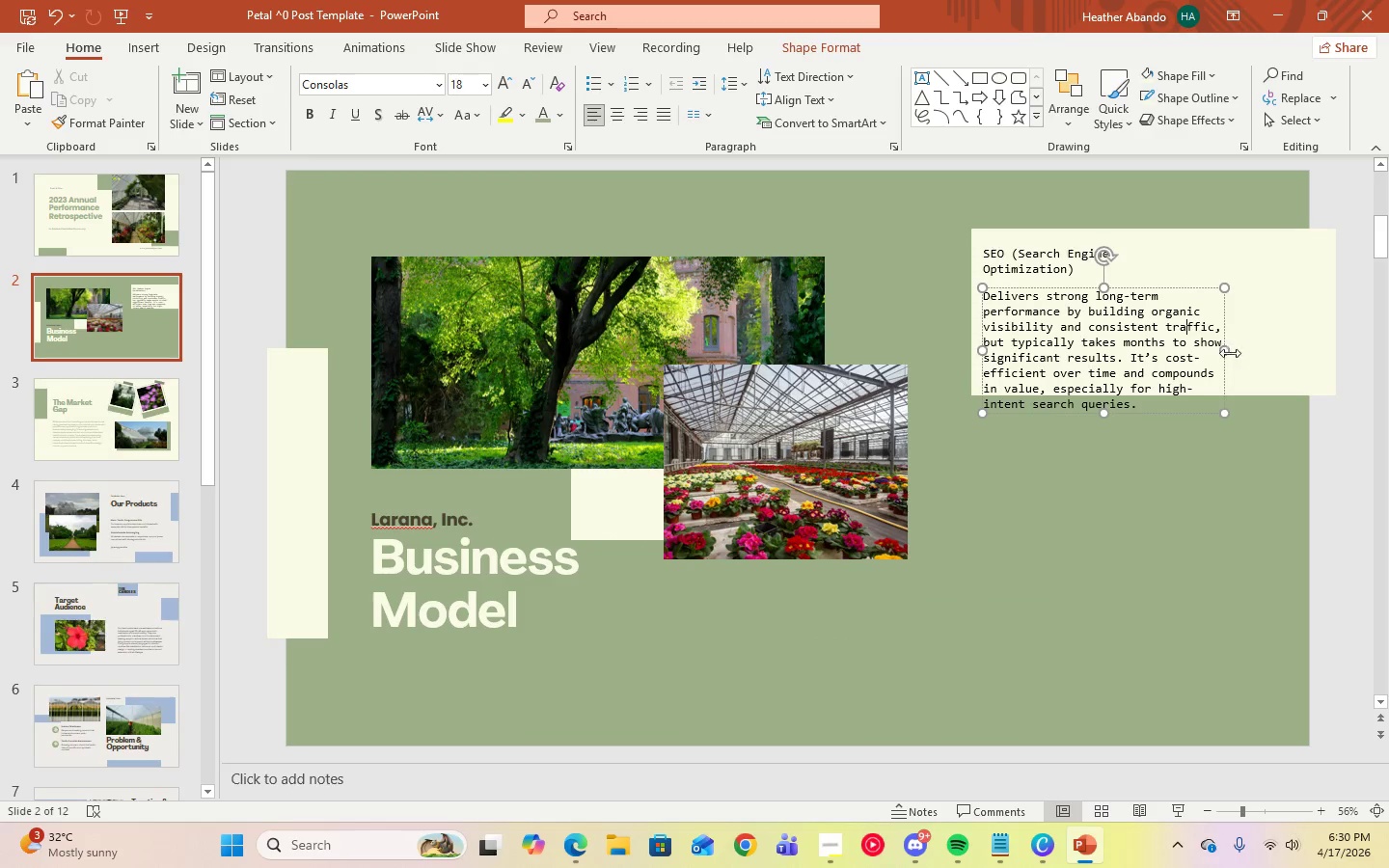 
left_click_drag(start_coordinate=[1226, 350], to_coordinate=[1293, 340])
 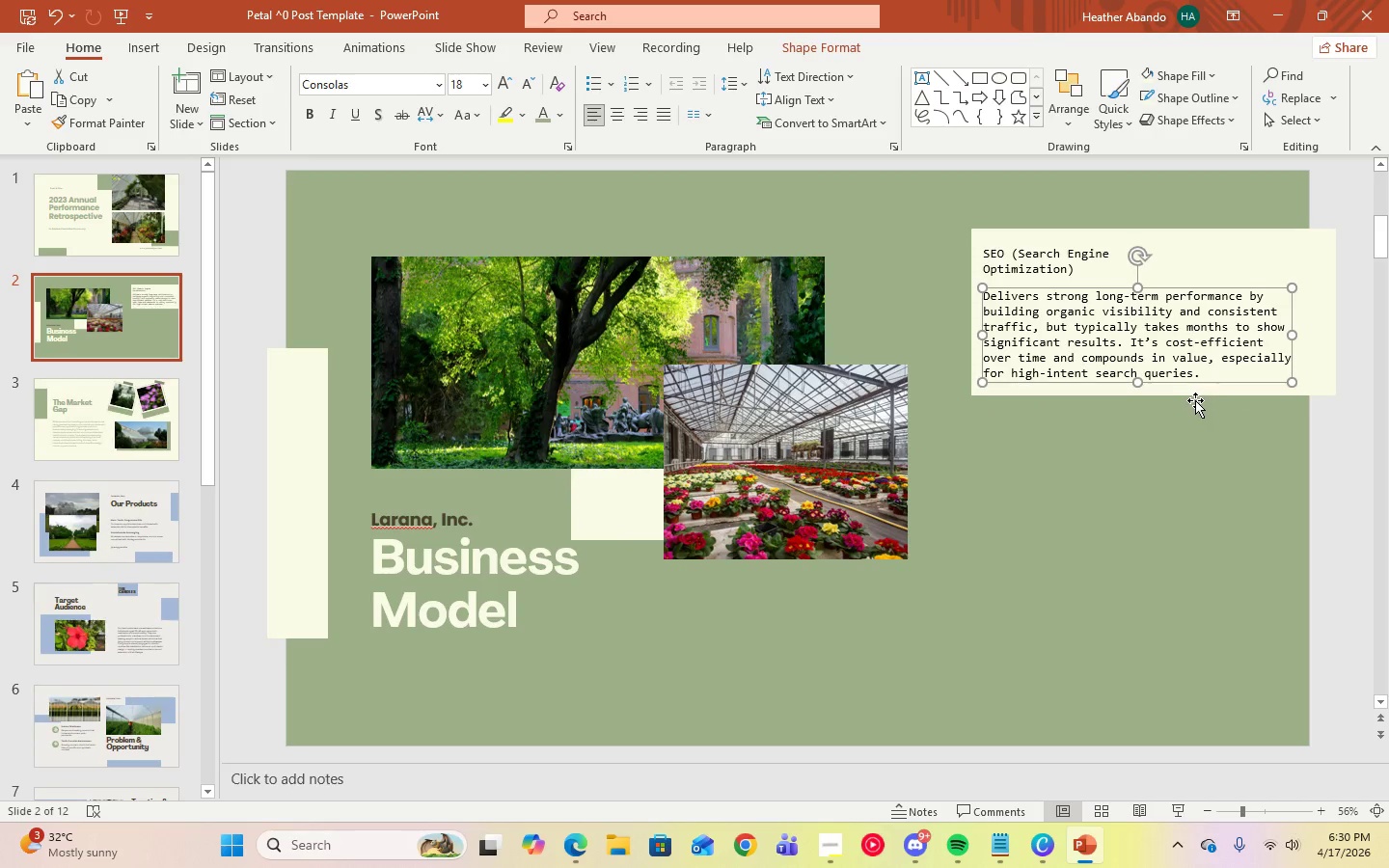 
left_click([1193, 400])
 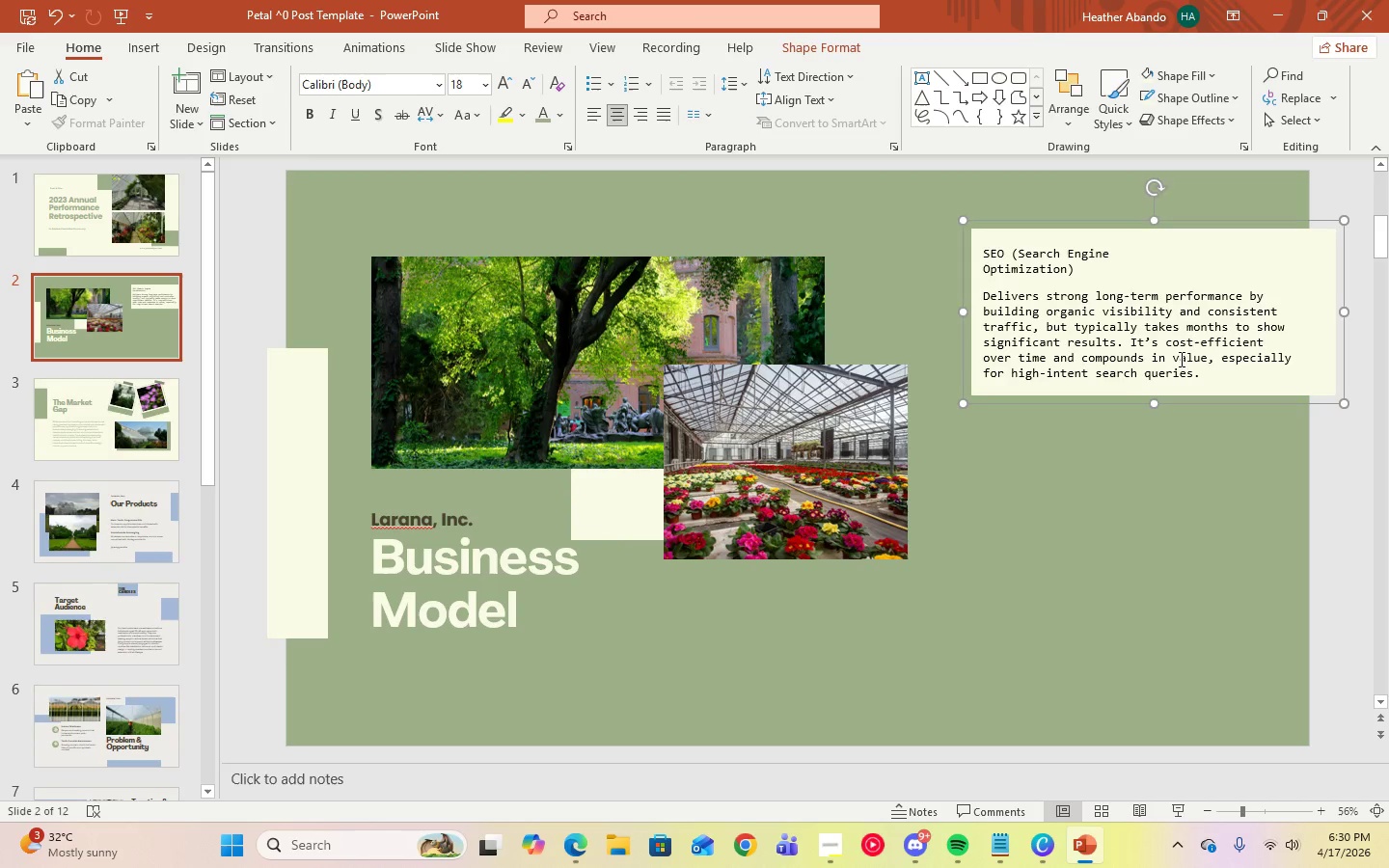 
left_click([1180, 358])
 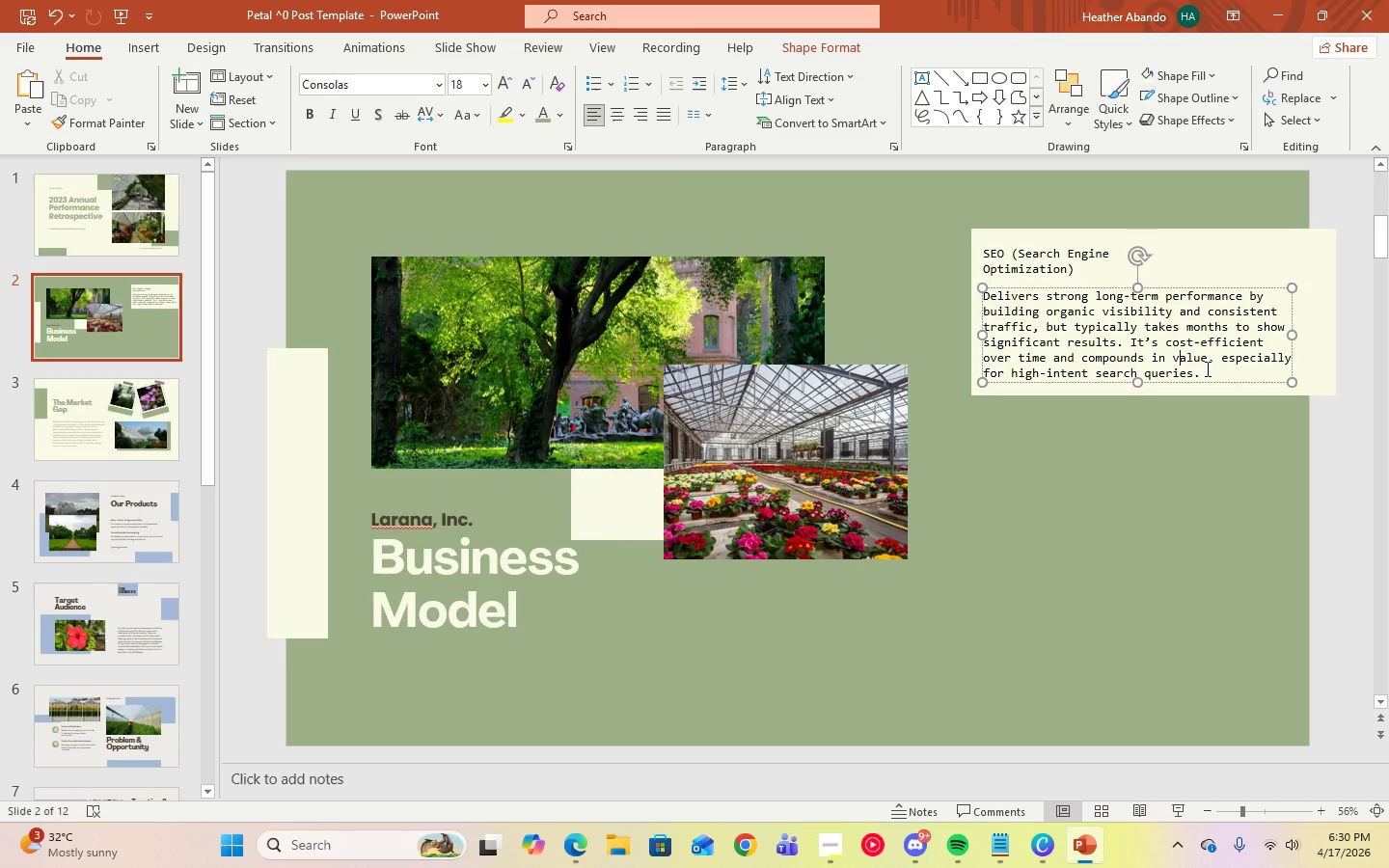 
left_click([1206, 368])
 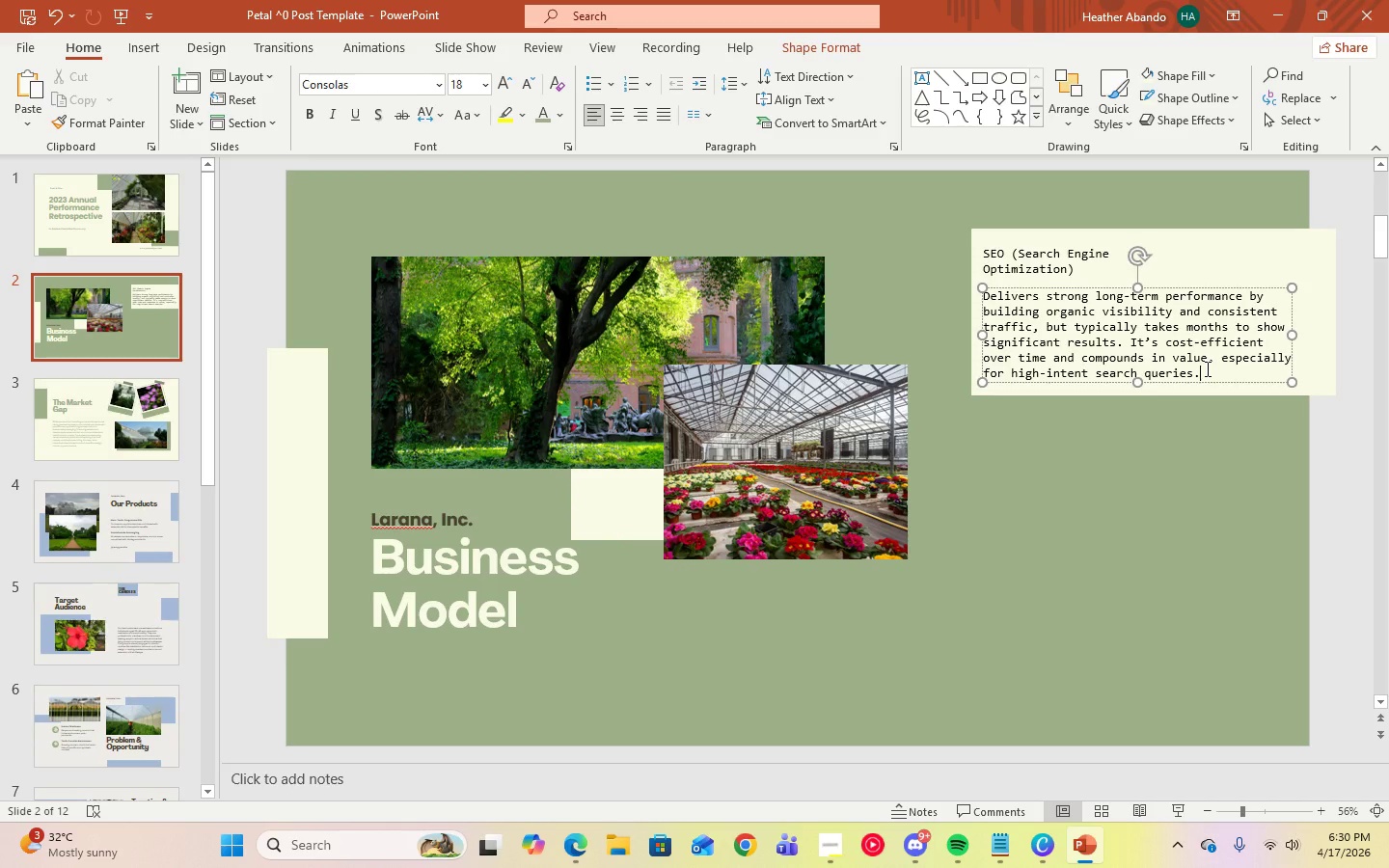 
key(Control+ControlLeft)
 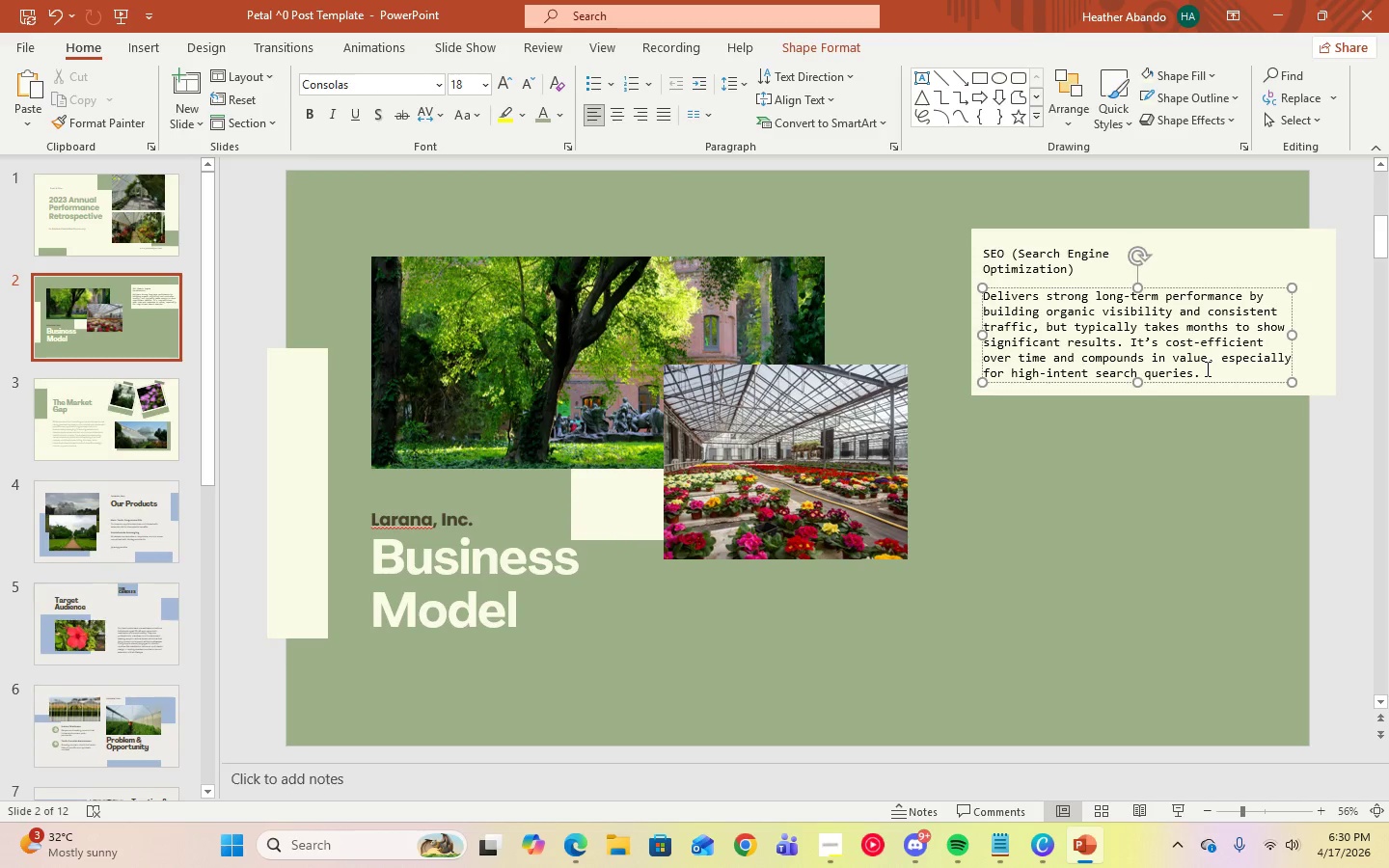 
key(Control+A)
 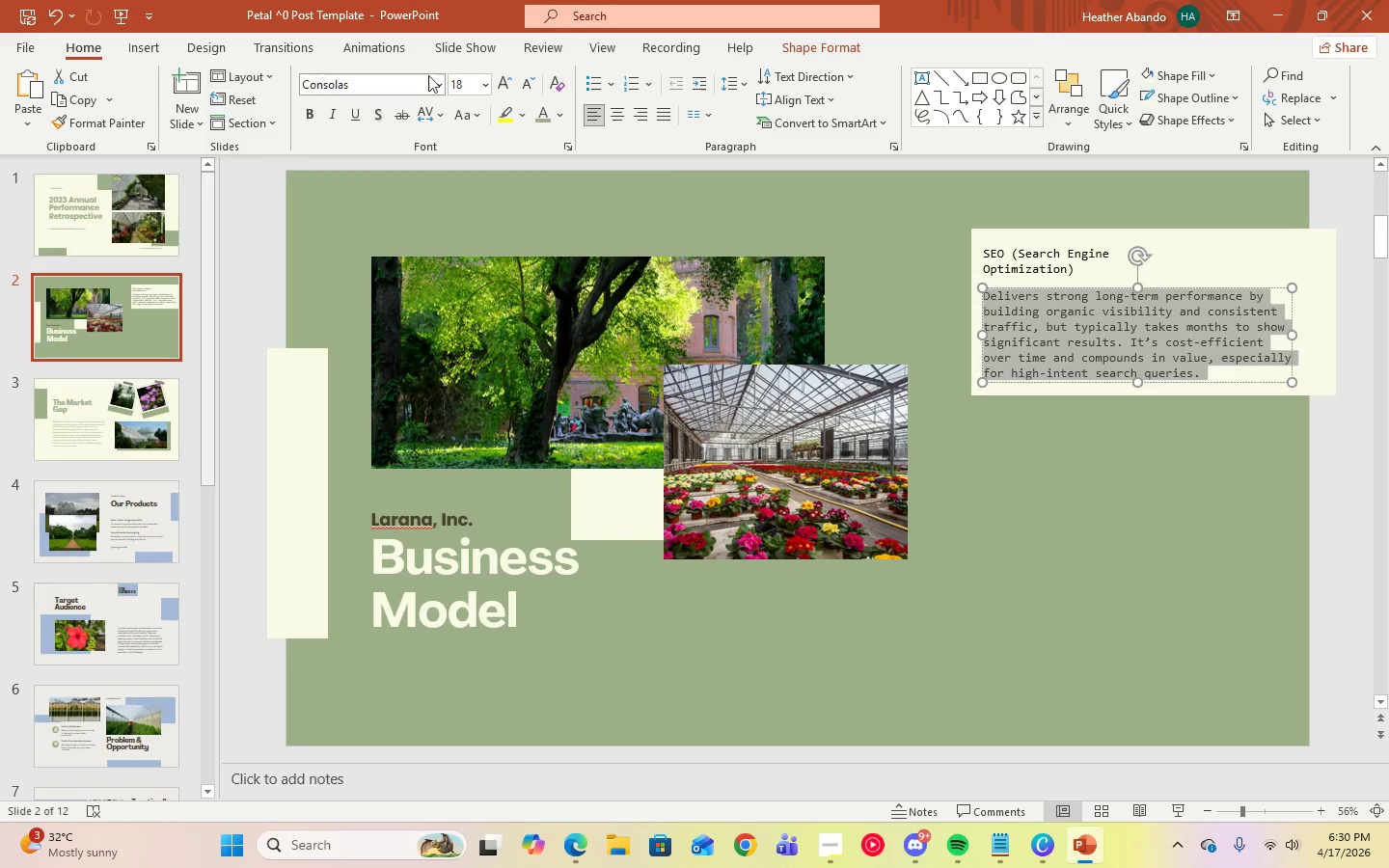 
left_click([435, 84])
 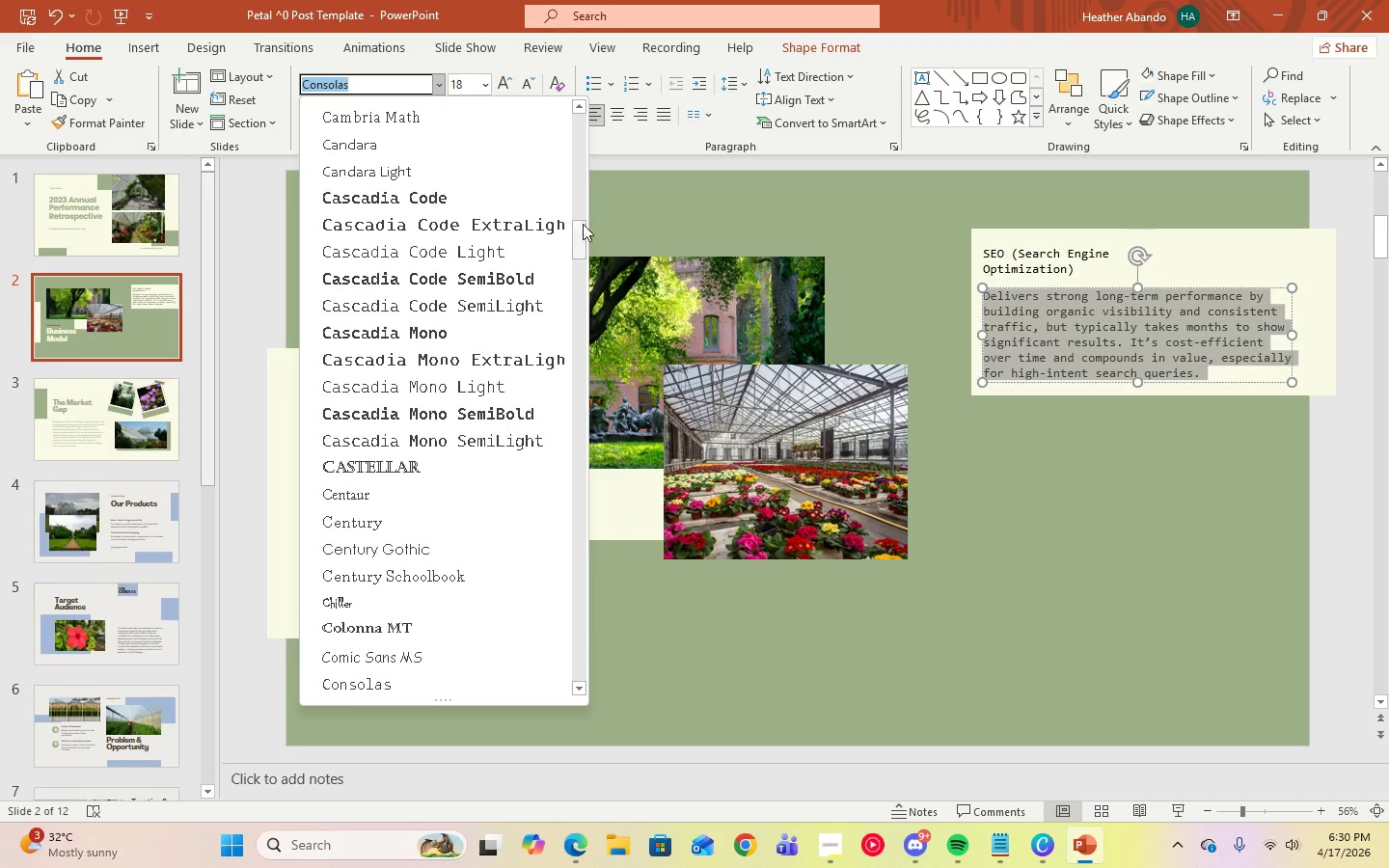 
left_click_drag(start_coordinate=[584, 233], to_coordinate=[582, 98])
 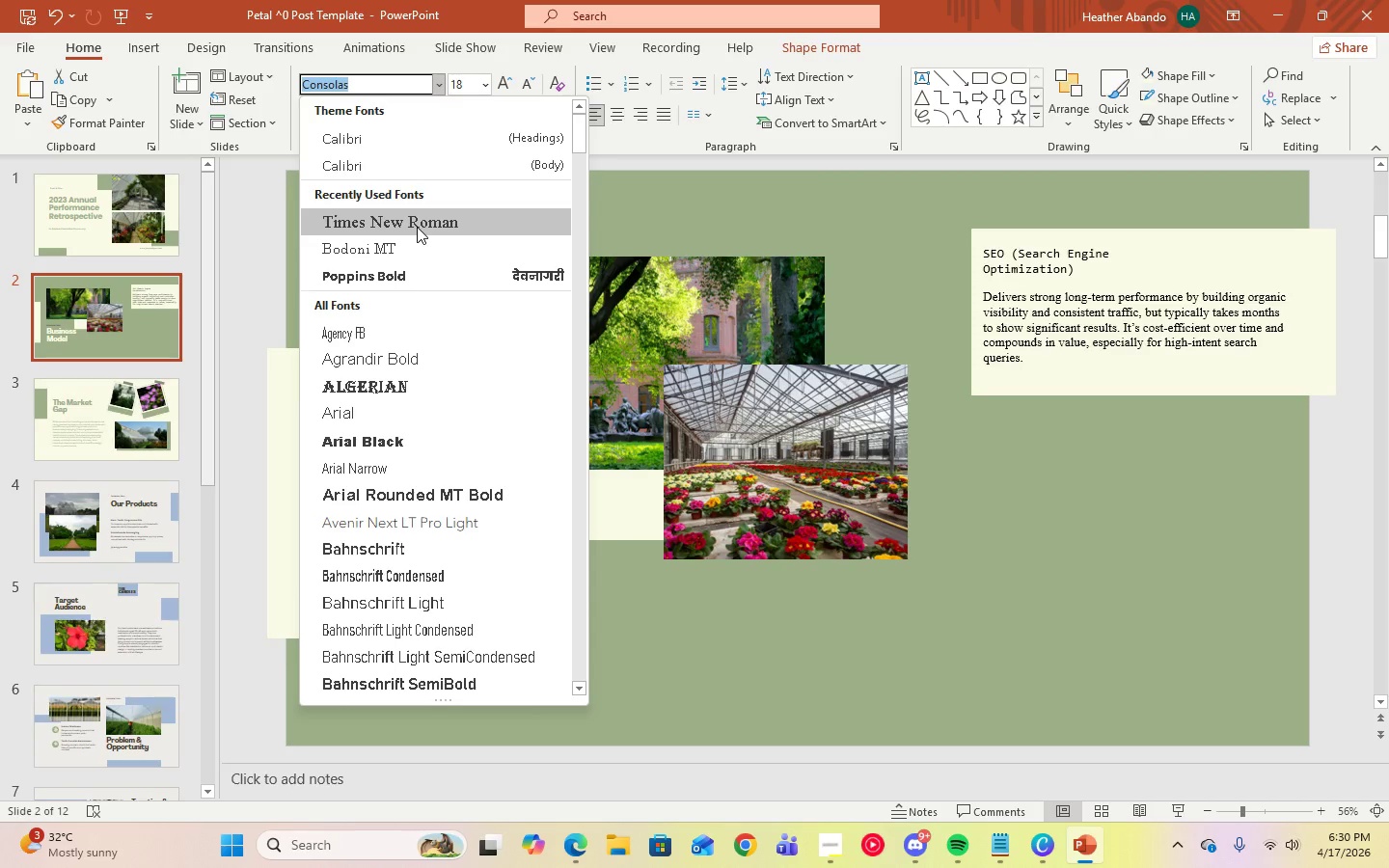 
left_click([417, 227])
 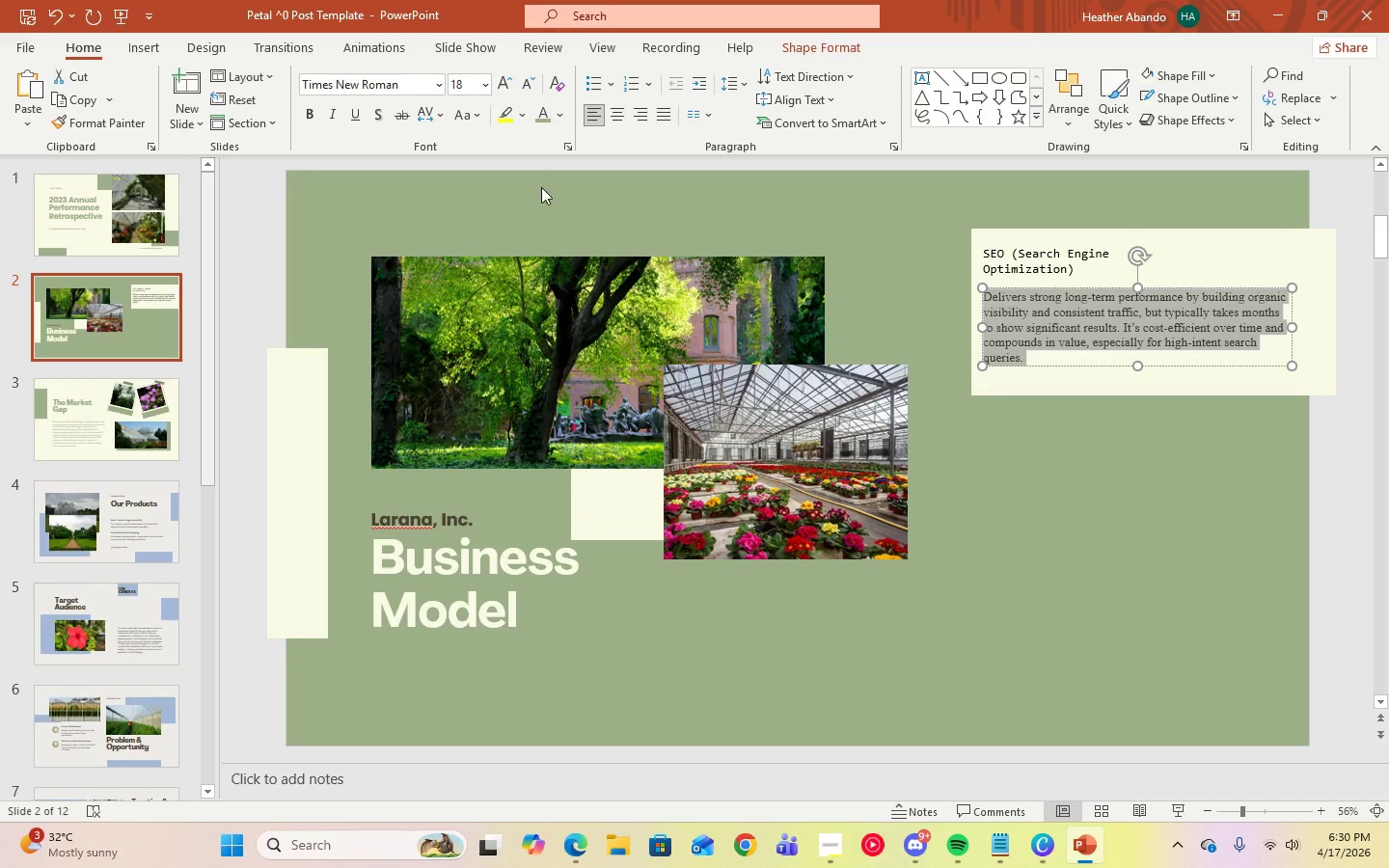 
left_click([824, 79])
 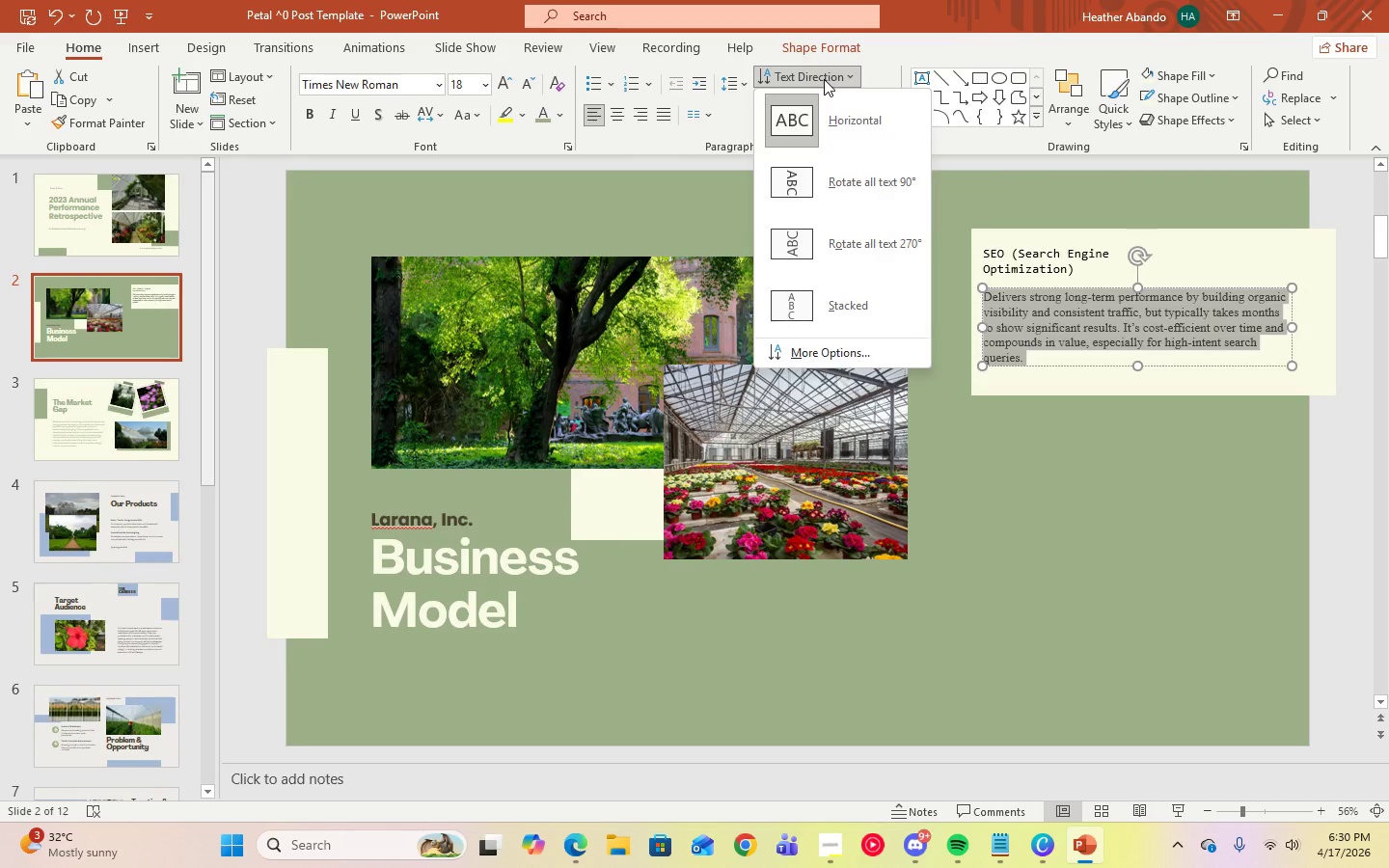 
left_click([824, 79])
 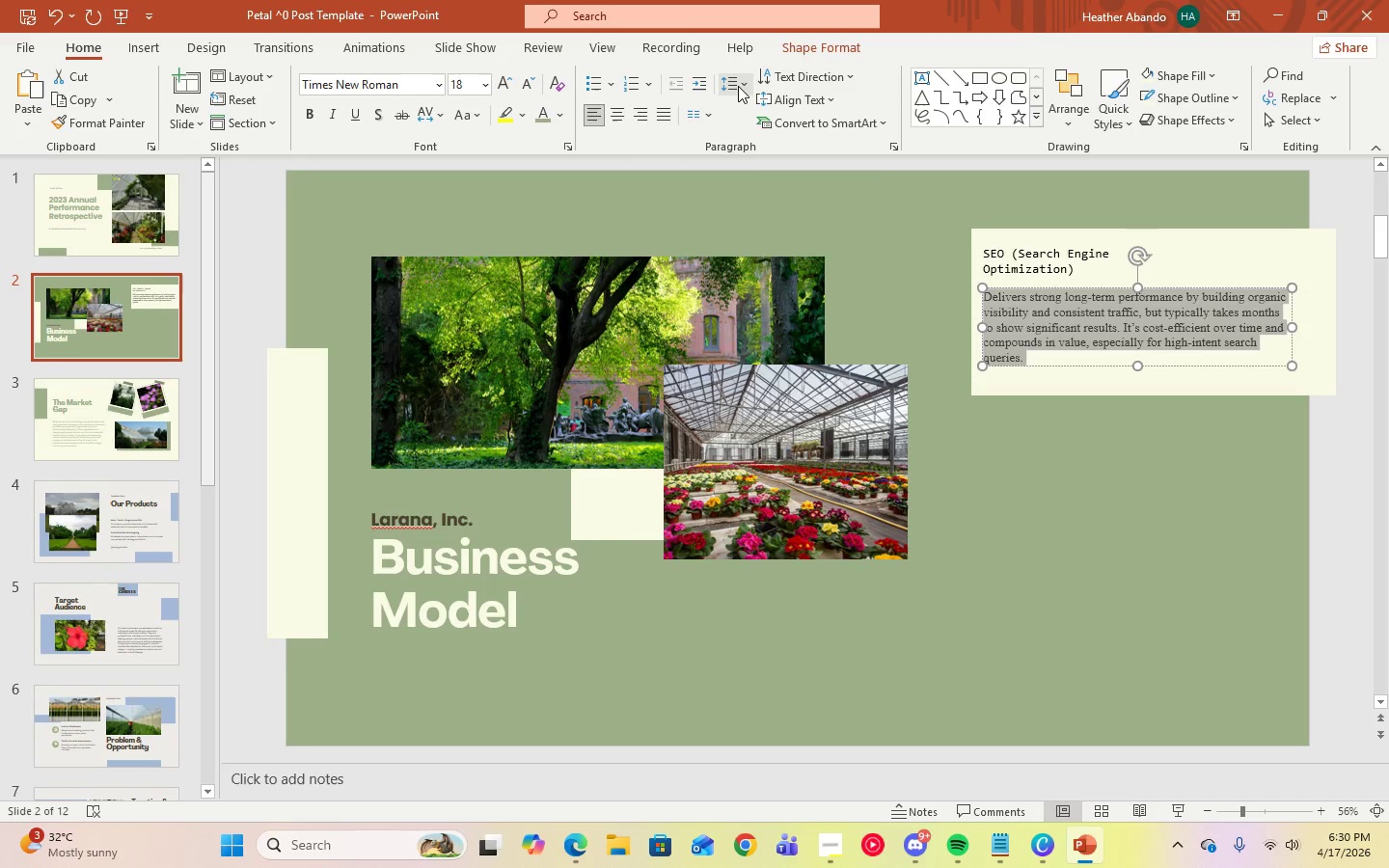 
left_click([738, 86])
 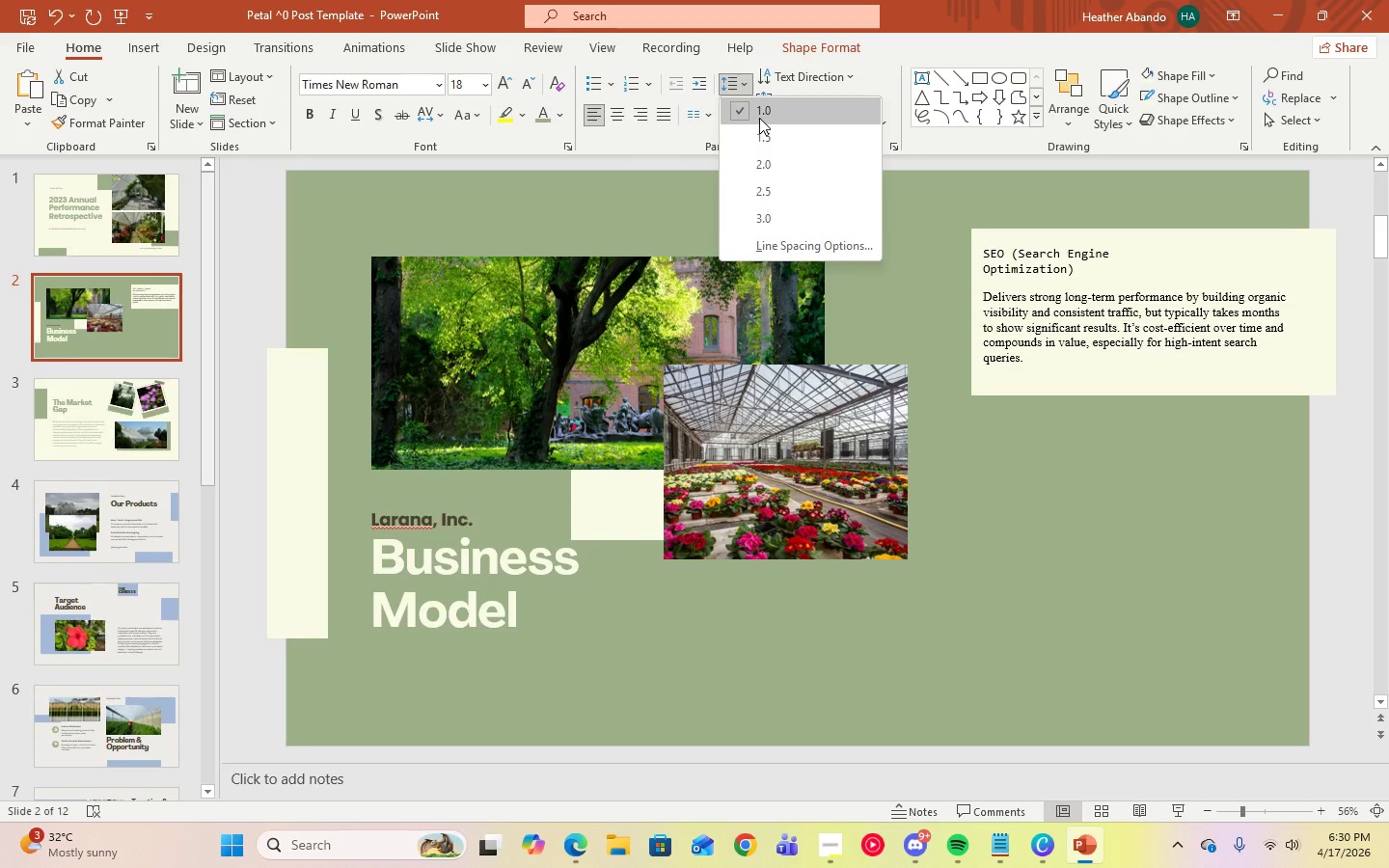 
left_click([763, 135])
 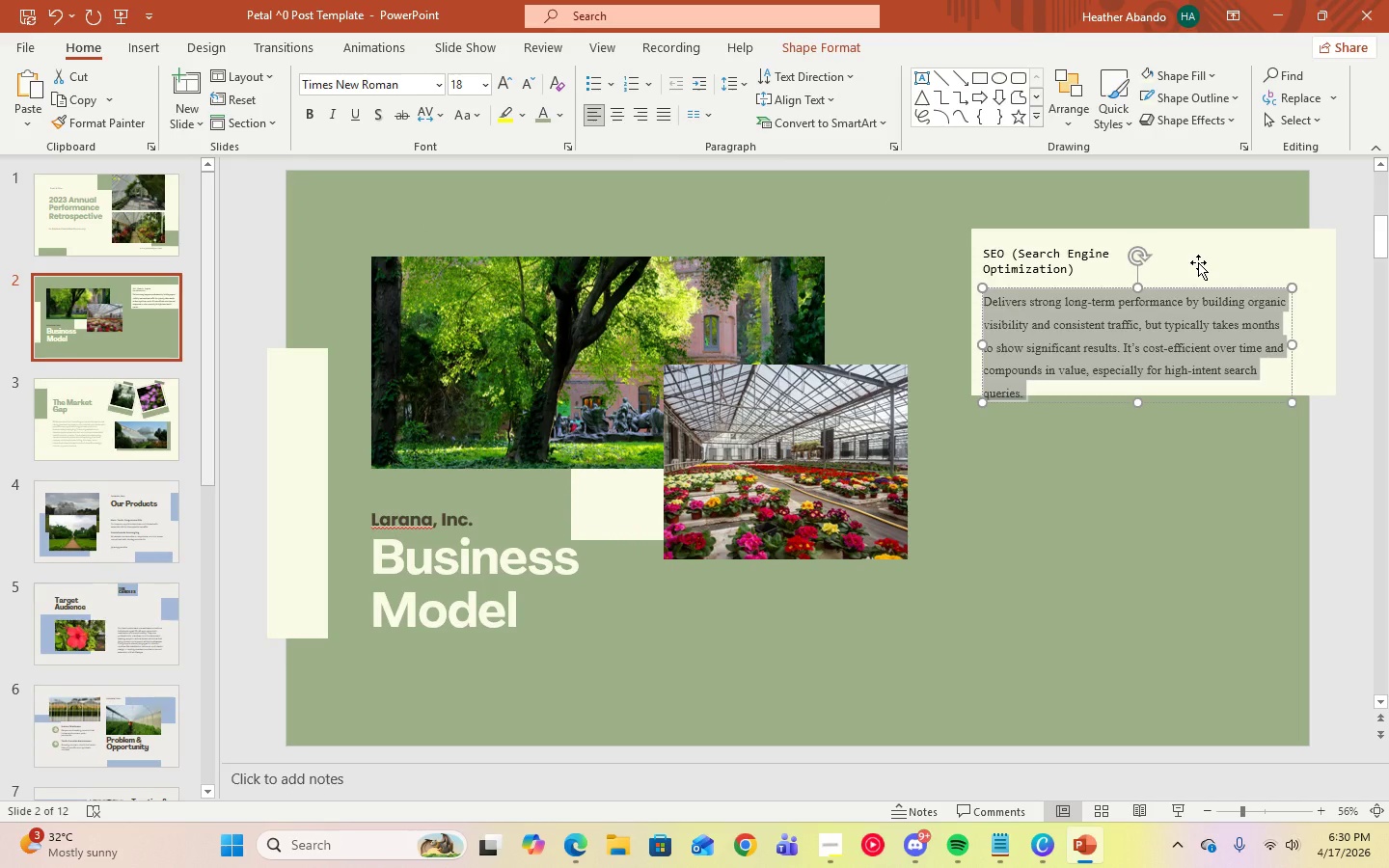 
wait(7.16)
 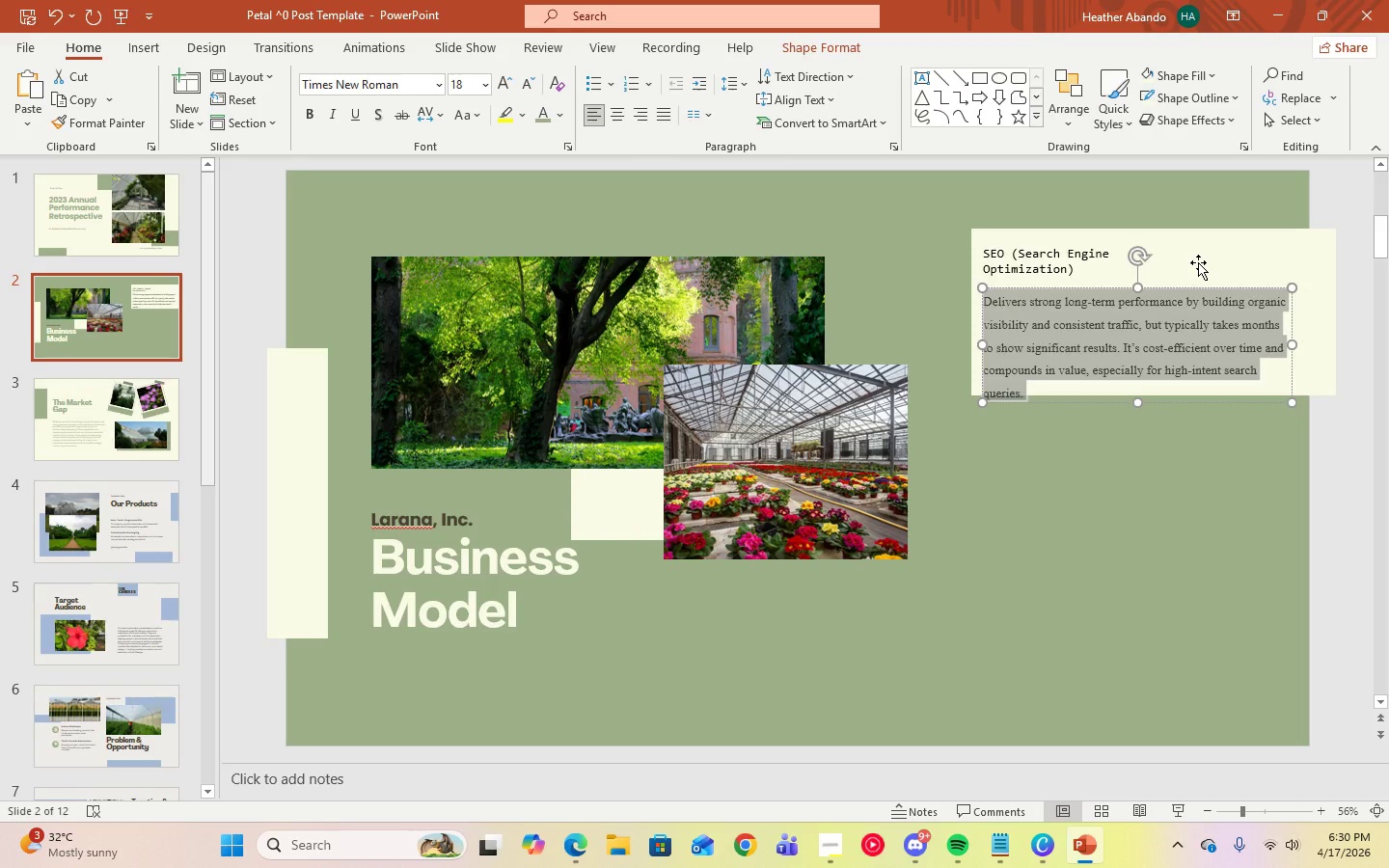 
left_click([1198, 258])
 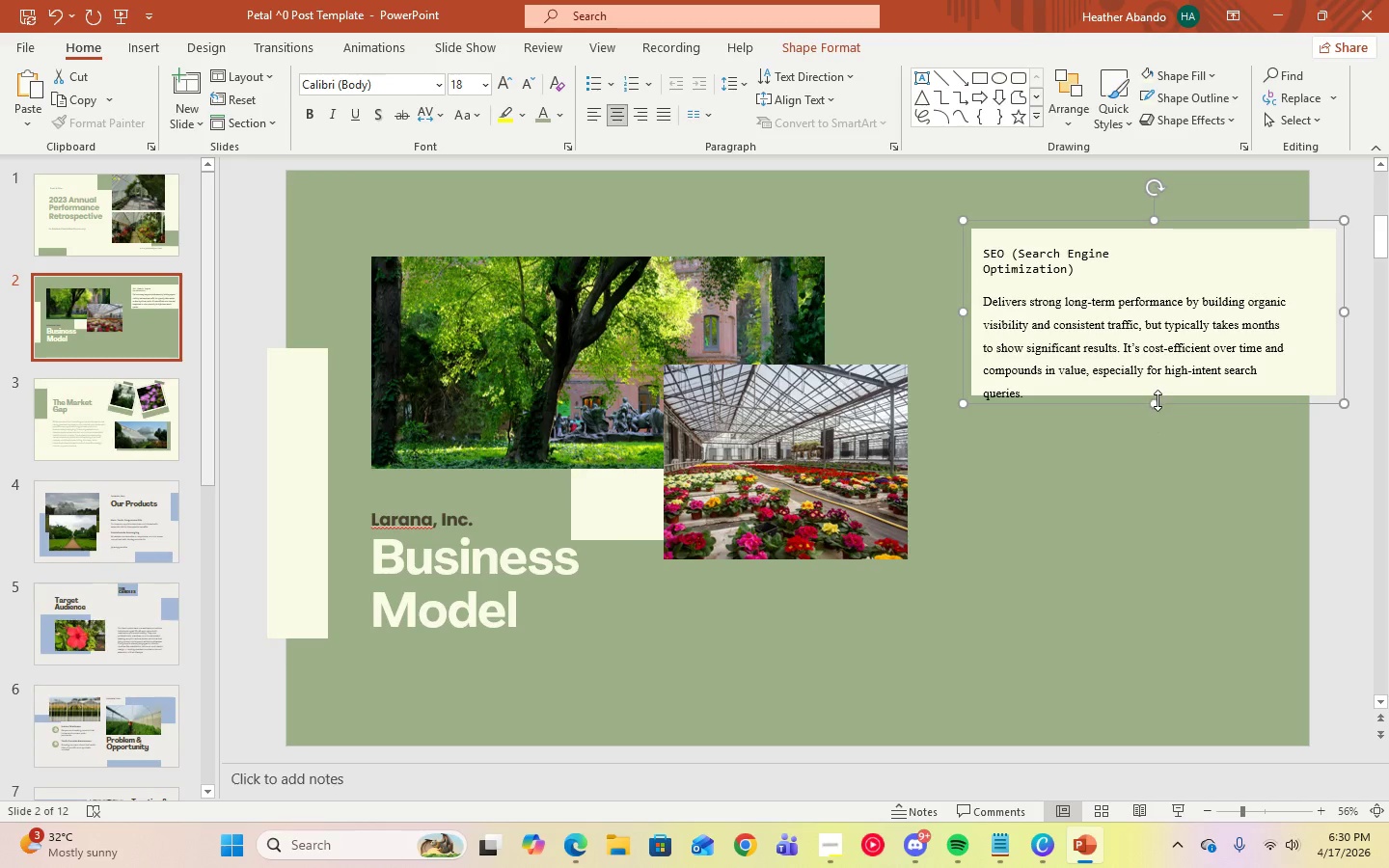 
left_click_drag(start_coordinate=[1156, 403], to_coordinate=[1155, 419])
 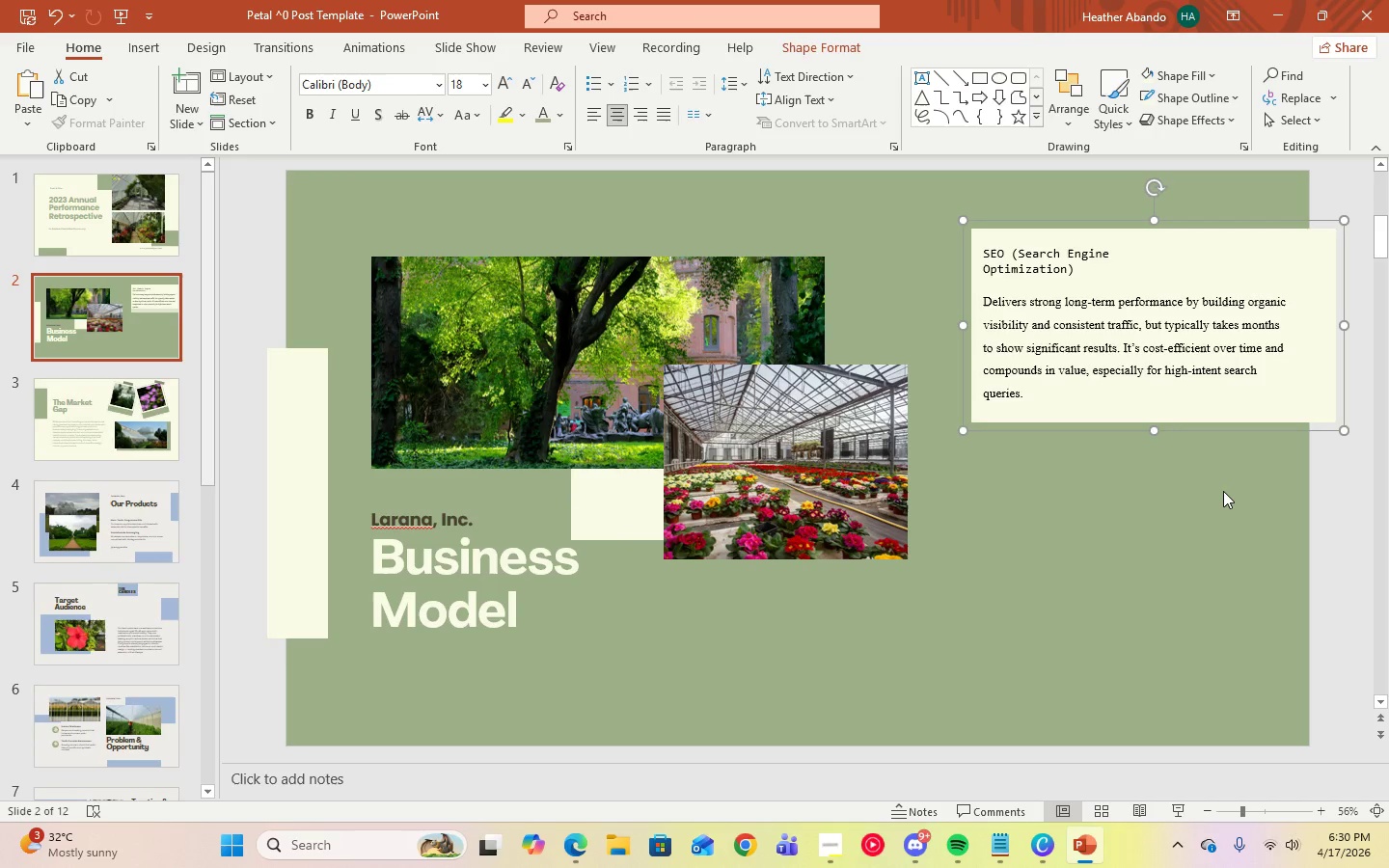 
left_click([1223, 491])
 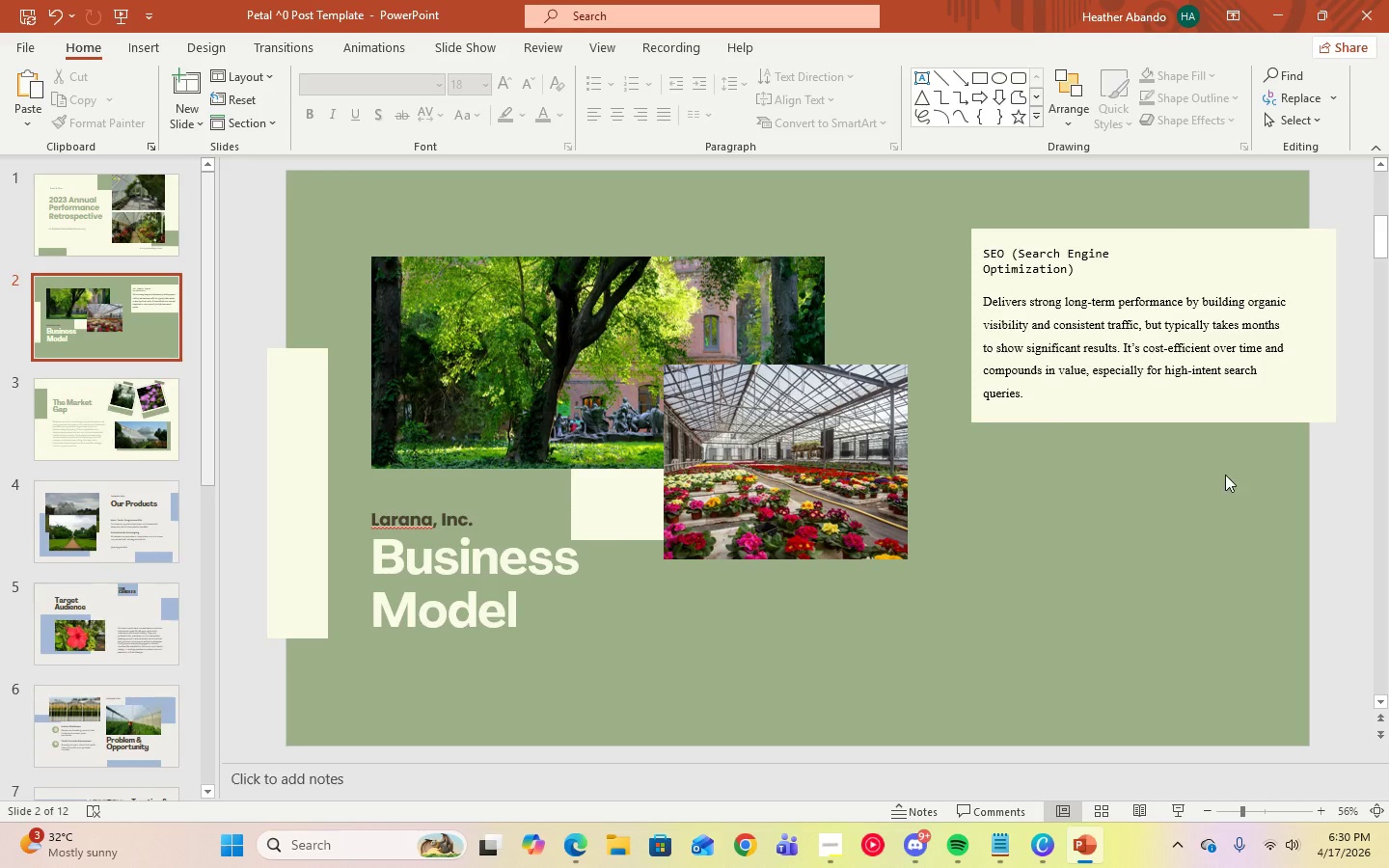 
left_click([1024, 258])
 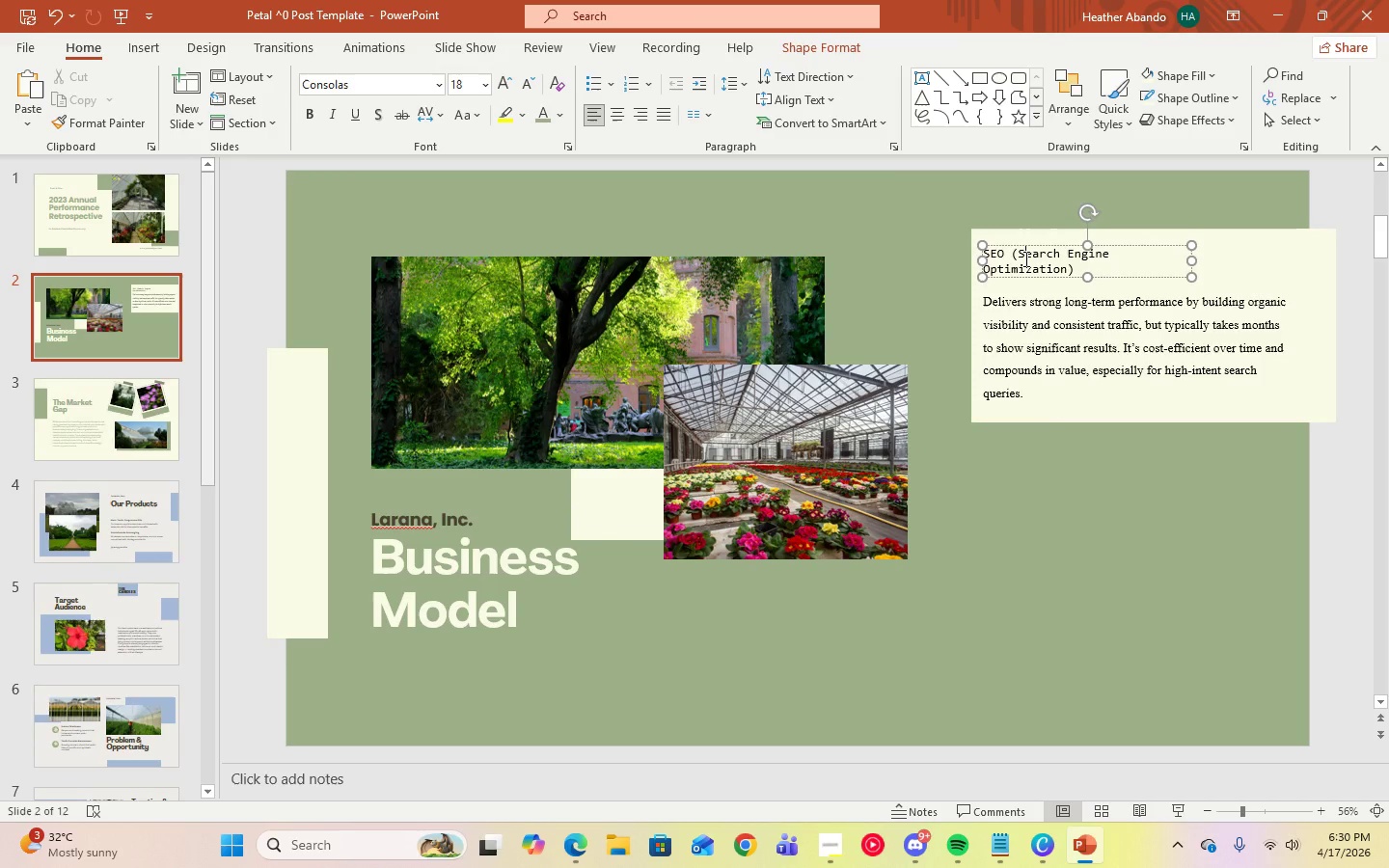 
key(Control+A)
 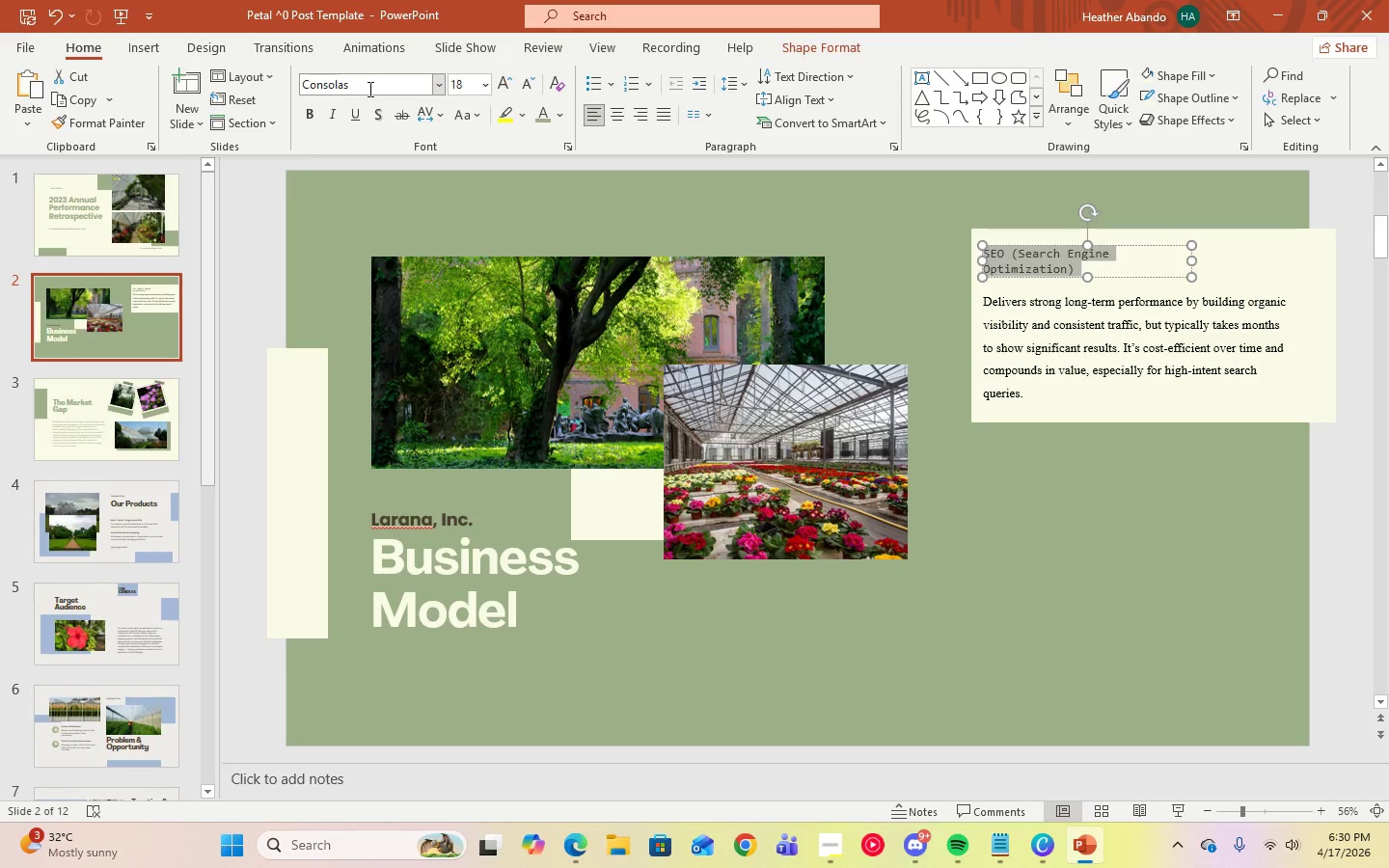 
left_click([442, 92])
 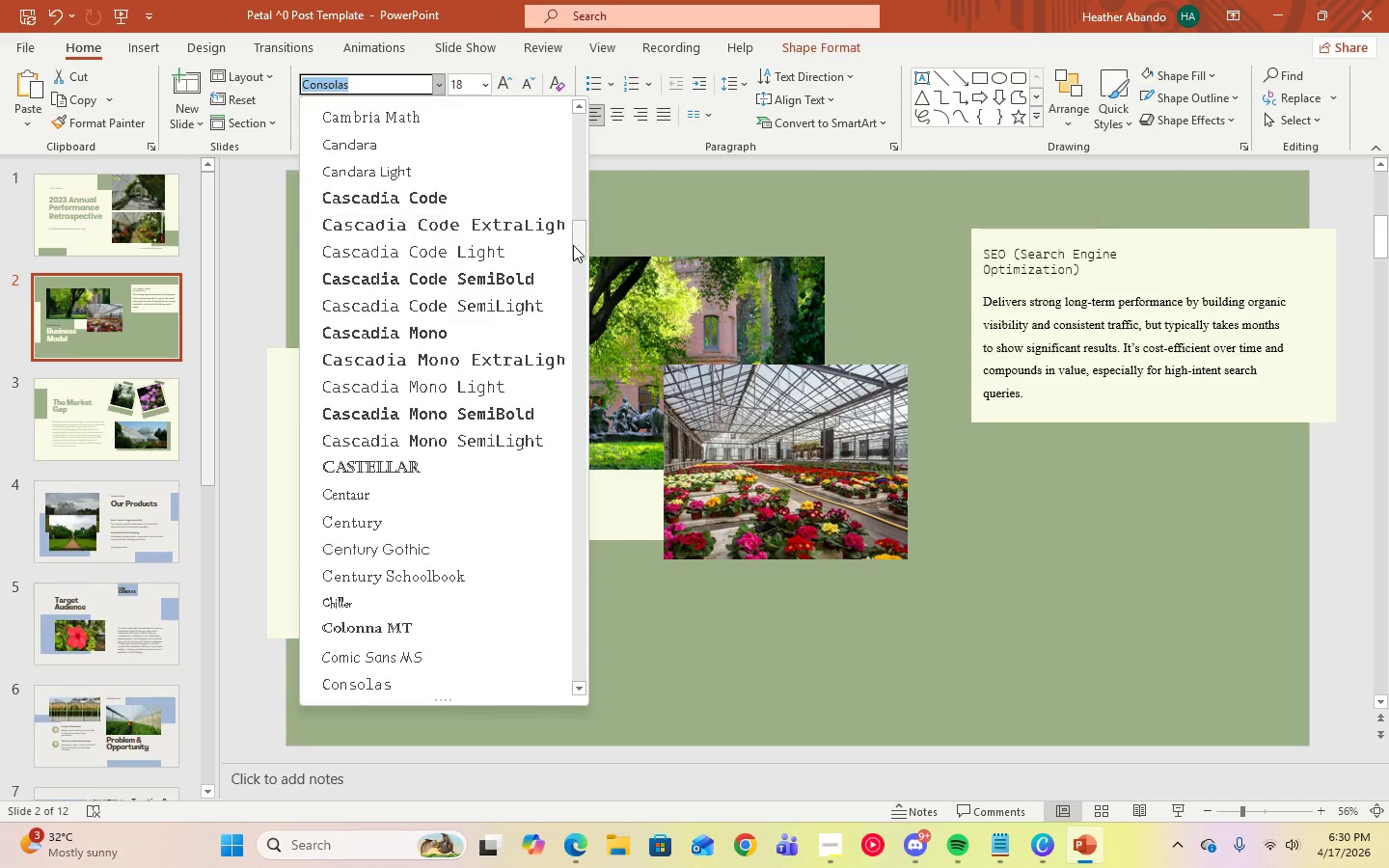 
left_click_drag(start_coordinate=[578, 247], to_coordinate=[576, 110])
 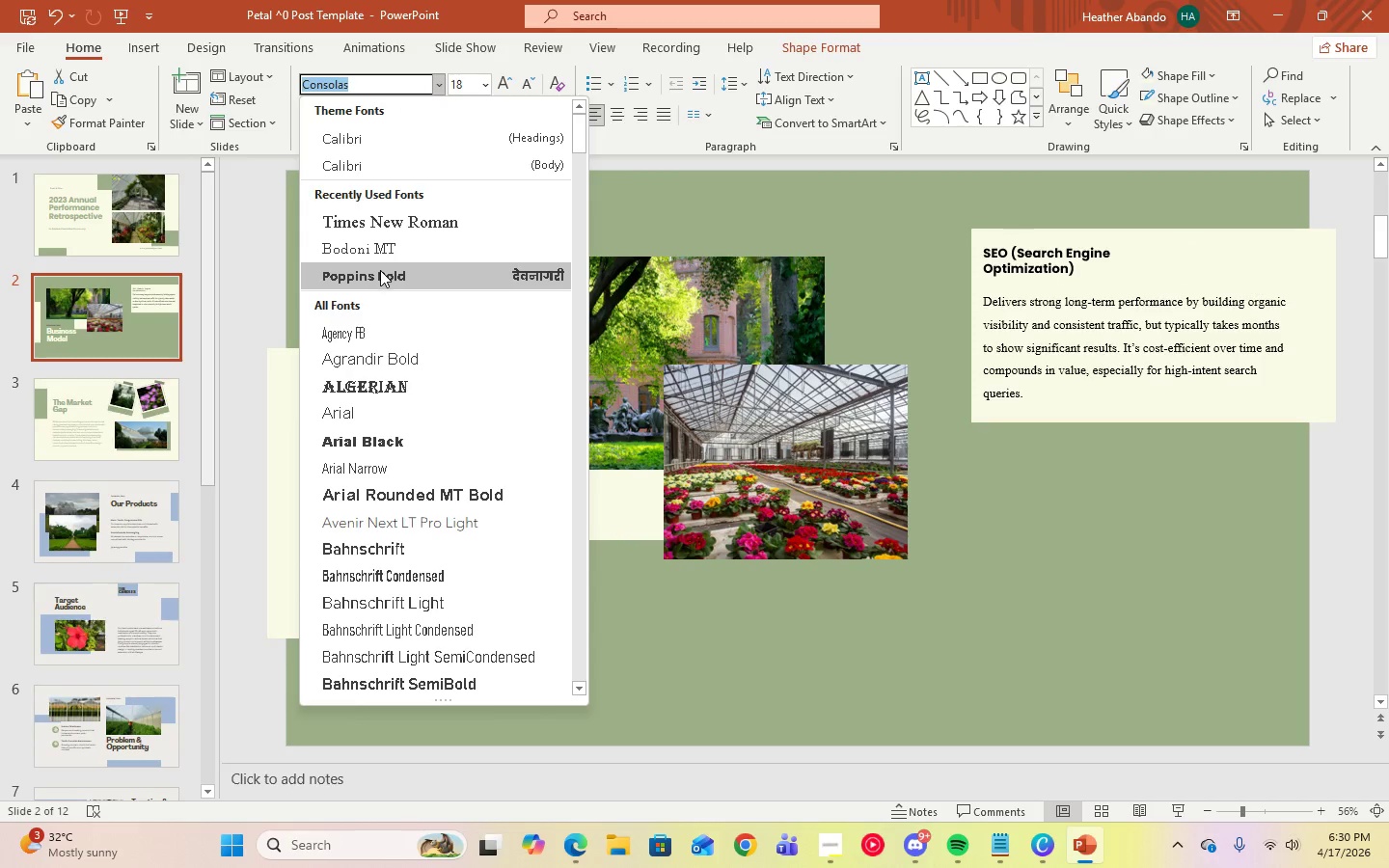 
left_click([380, 270])
 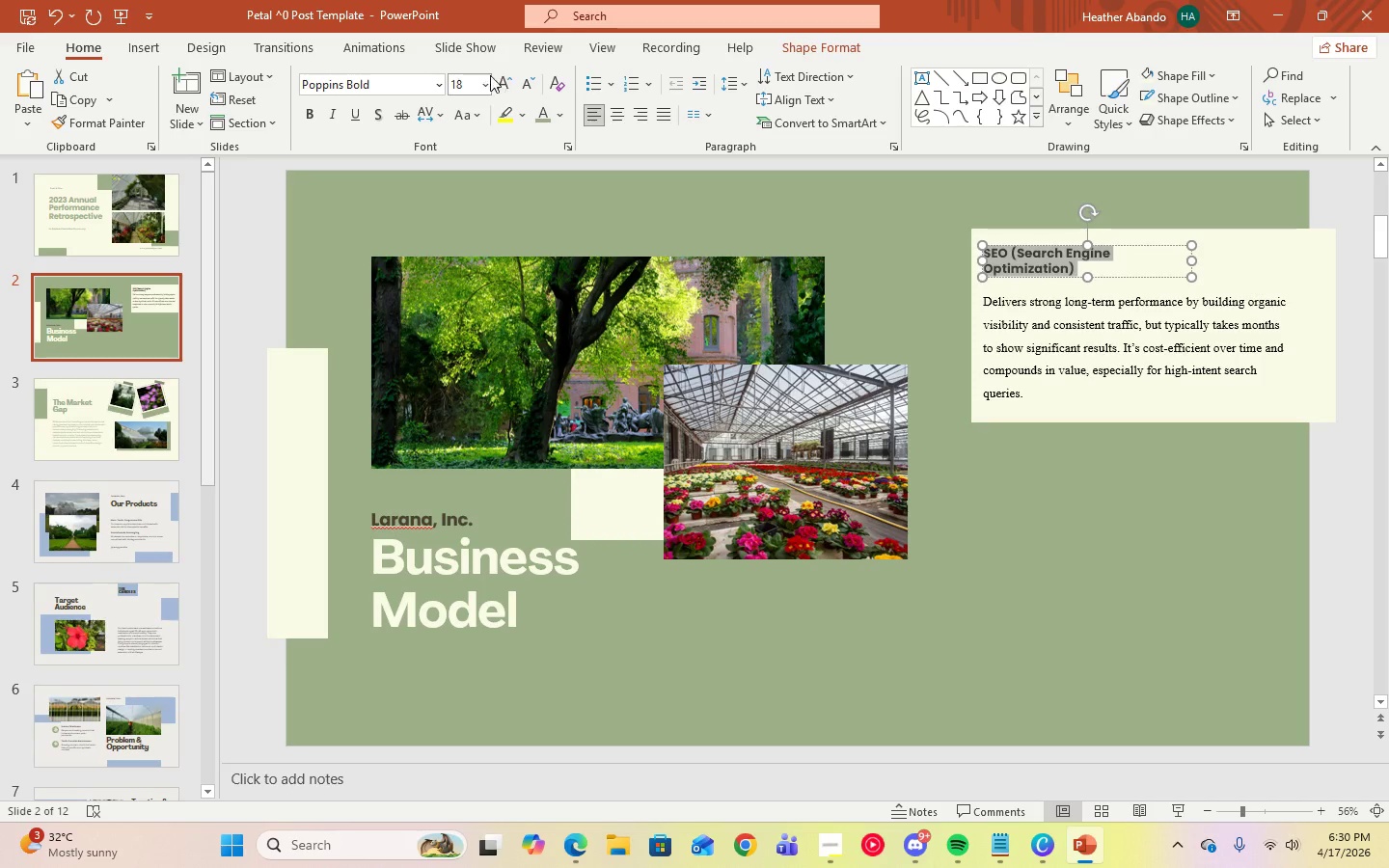 
left_click([485, 83])
 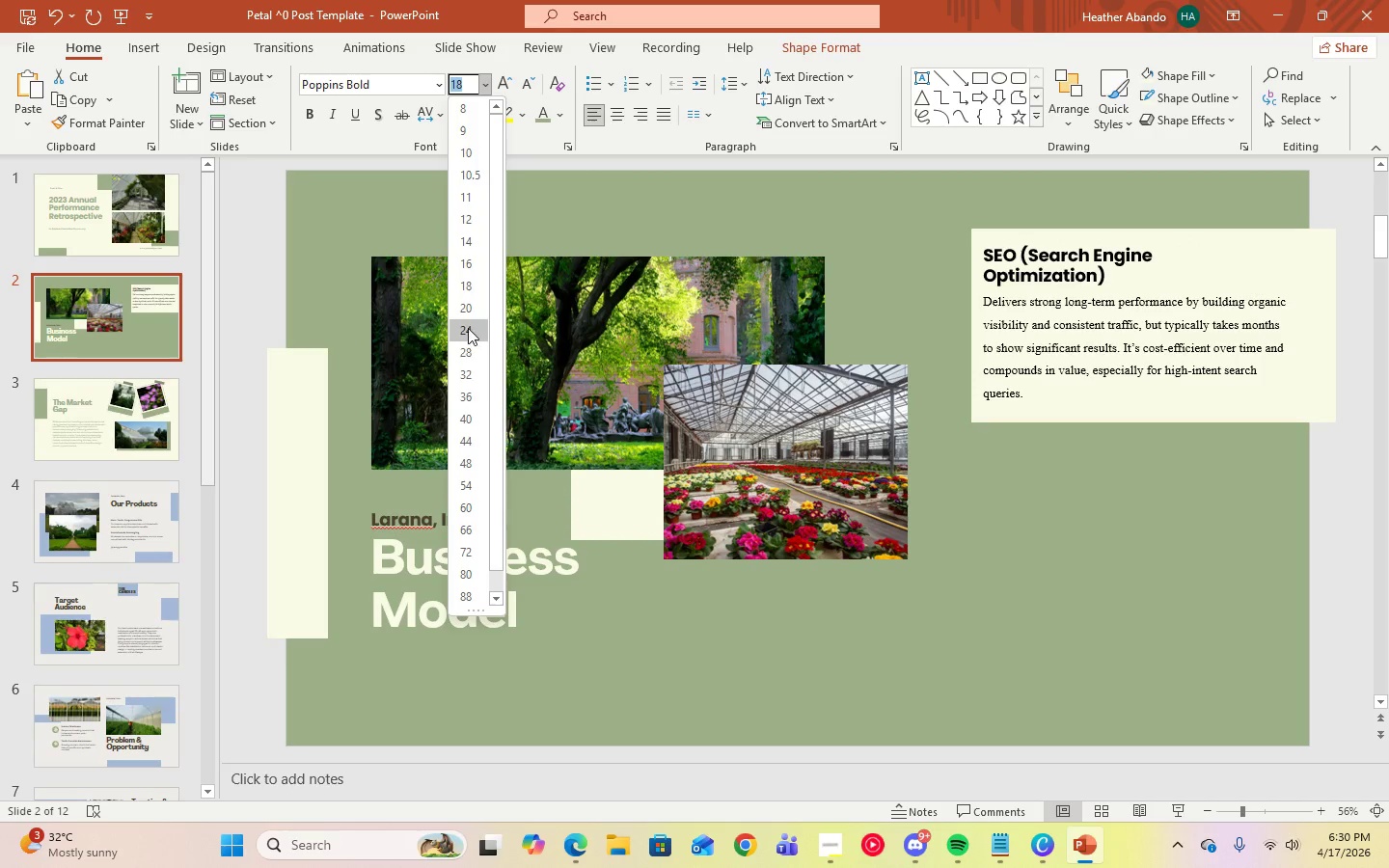 
left_click([466, 310])
 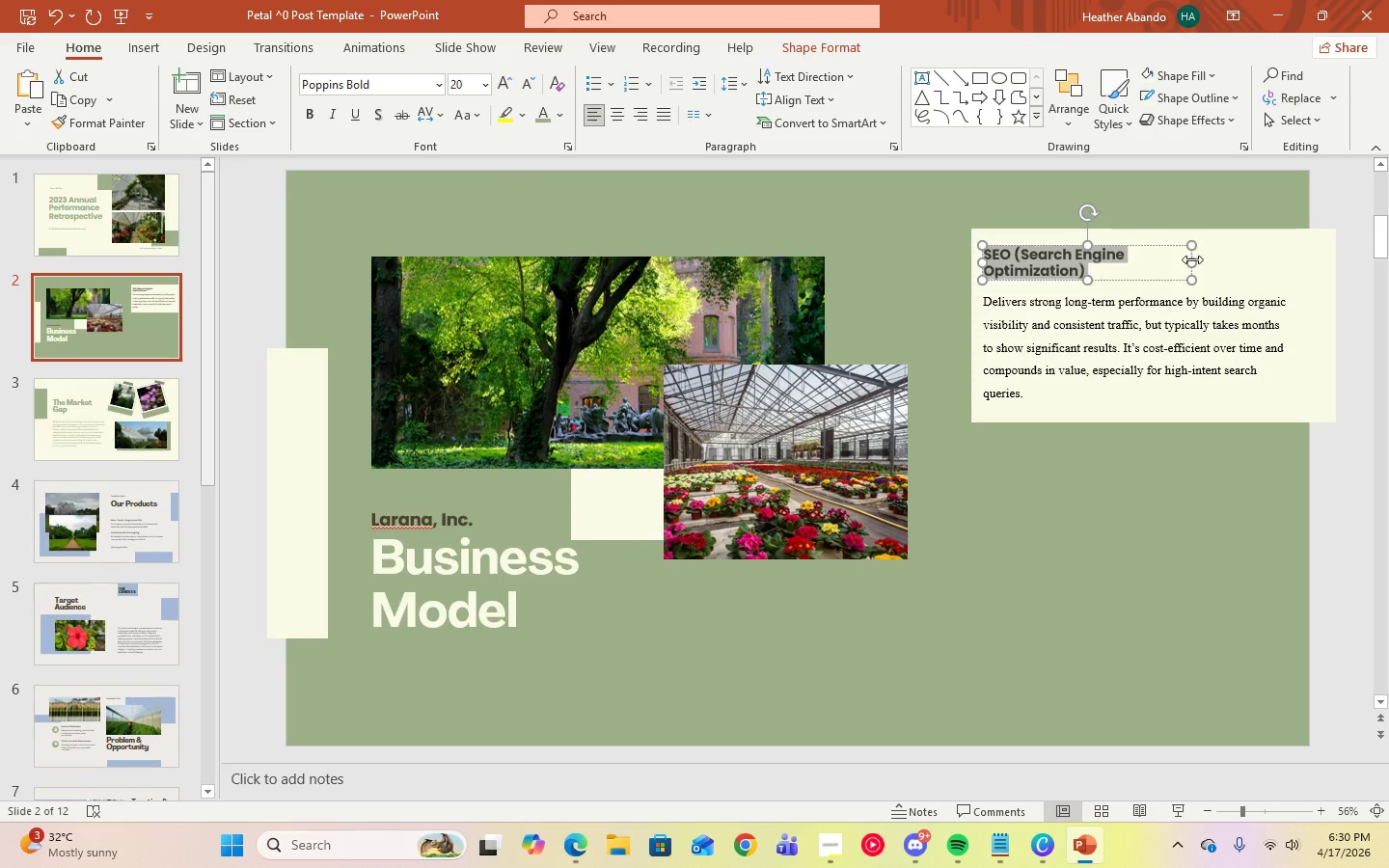 
left_click_drag(start_coordinate=[1192, 259], to_coordinate=[1250, 261])
 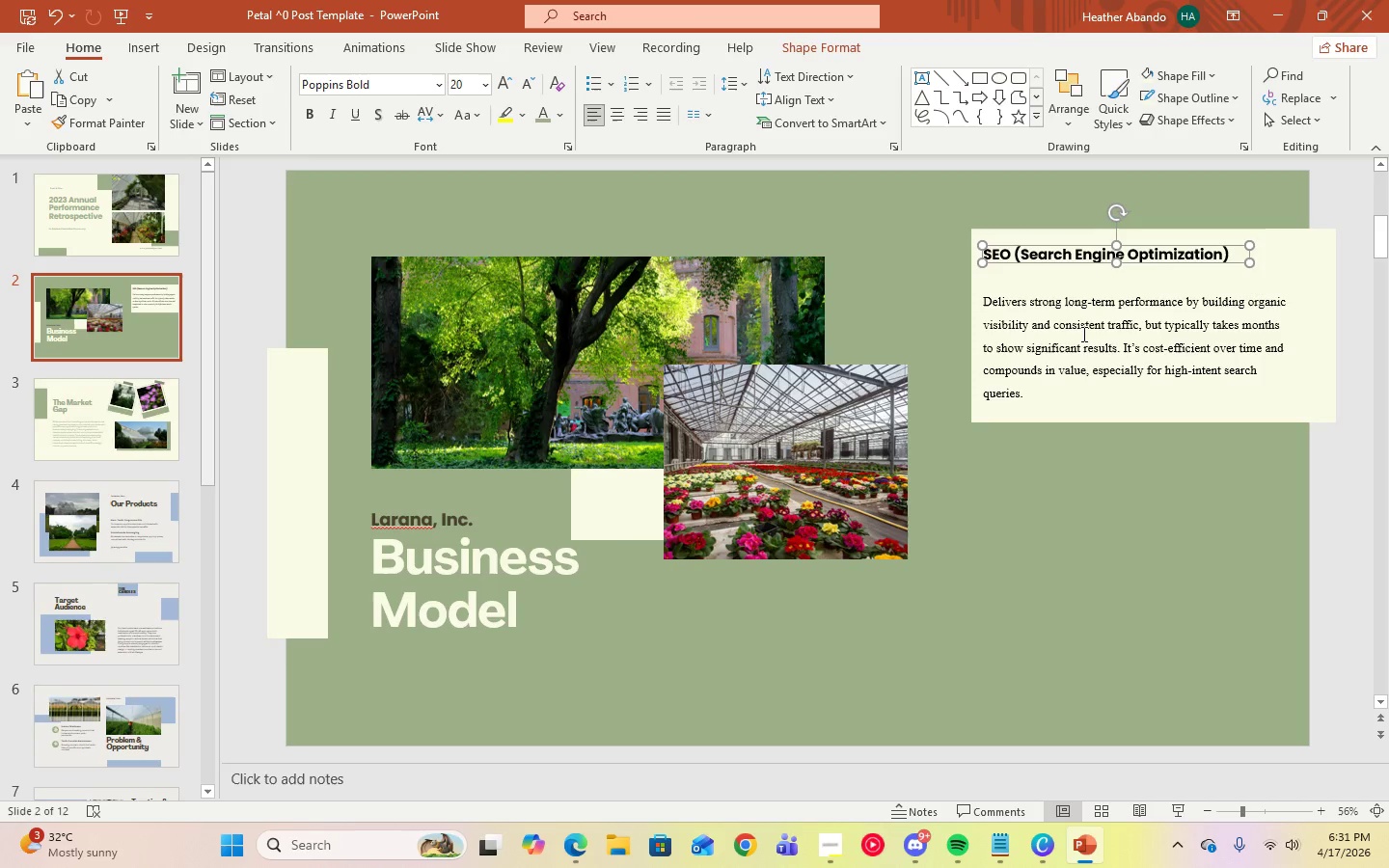 
left_click([1091, 329])
 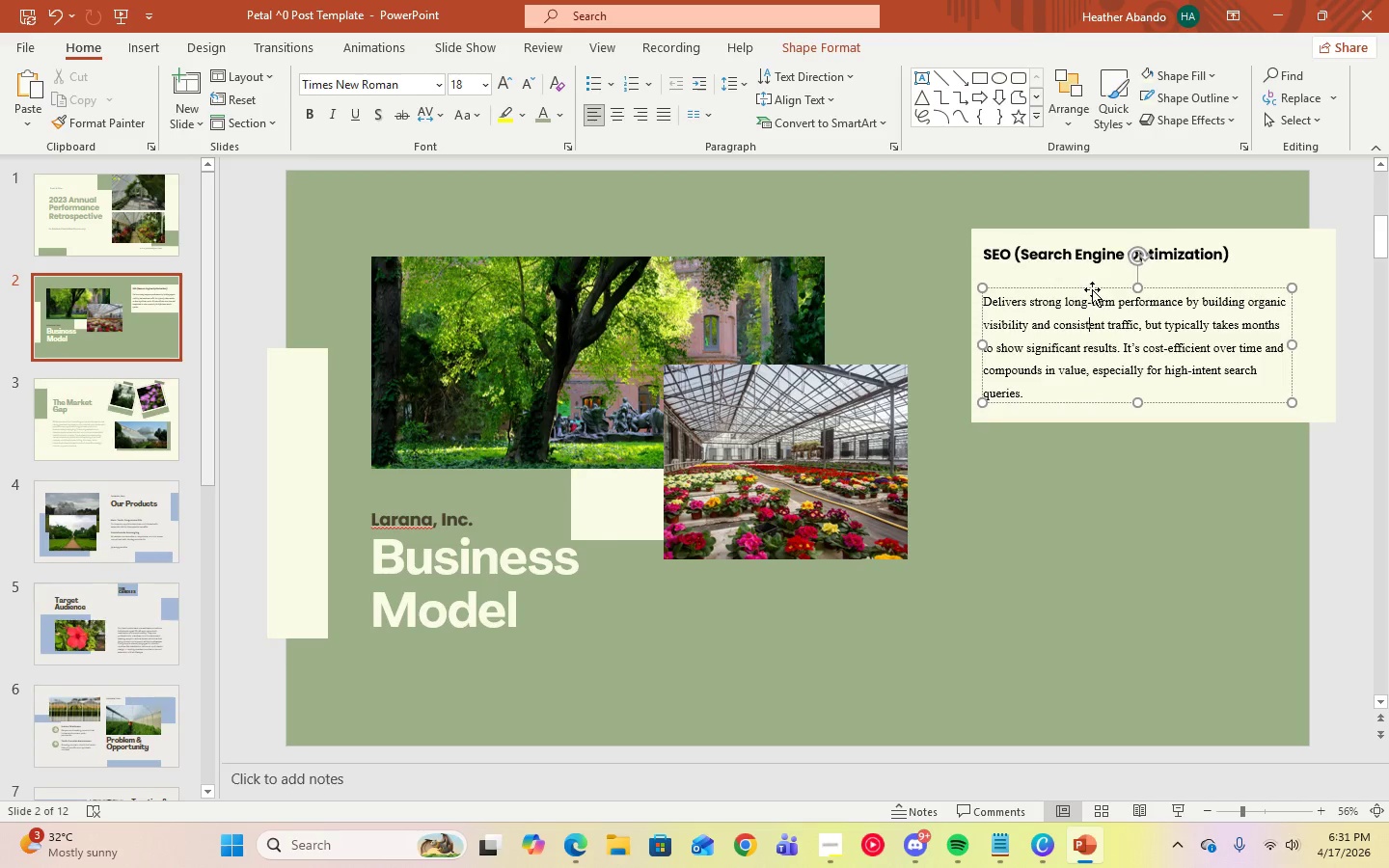 
left_click_drag(start_coordinate=[1092, 289], to_coordinate=[1092, 280])
 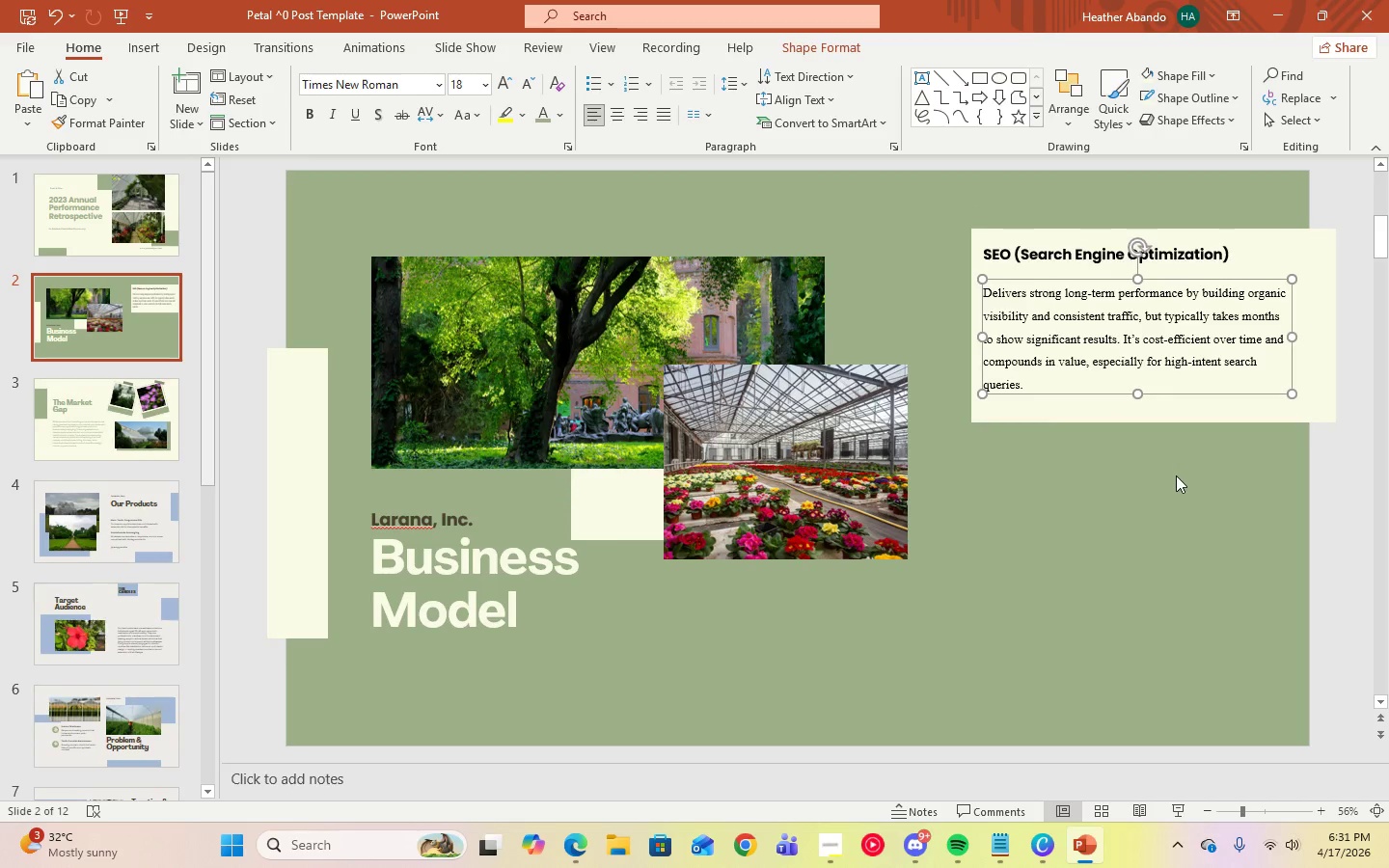 
left_click([1176, 476])
 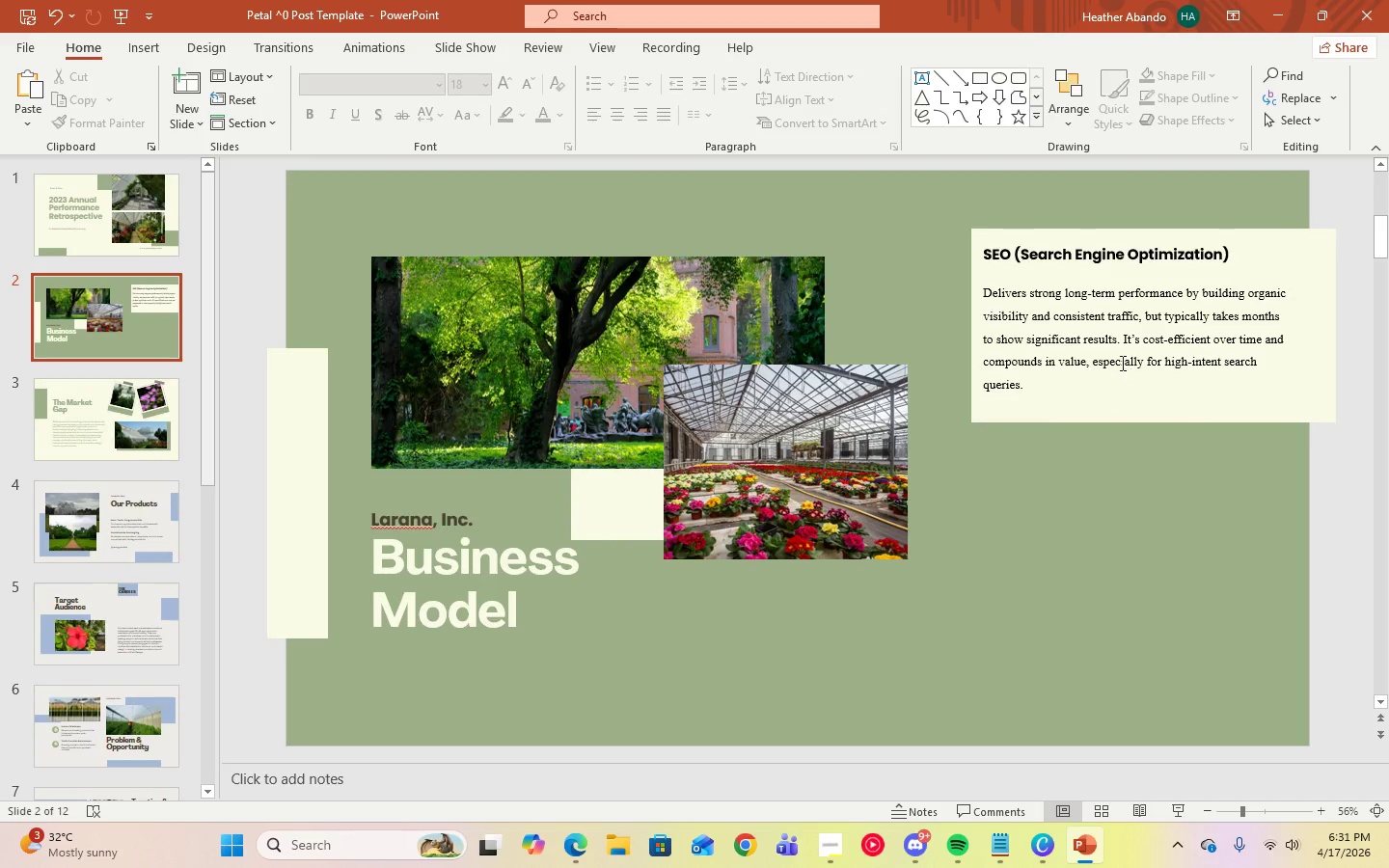 
left_click([1120, 361])
 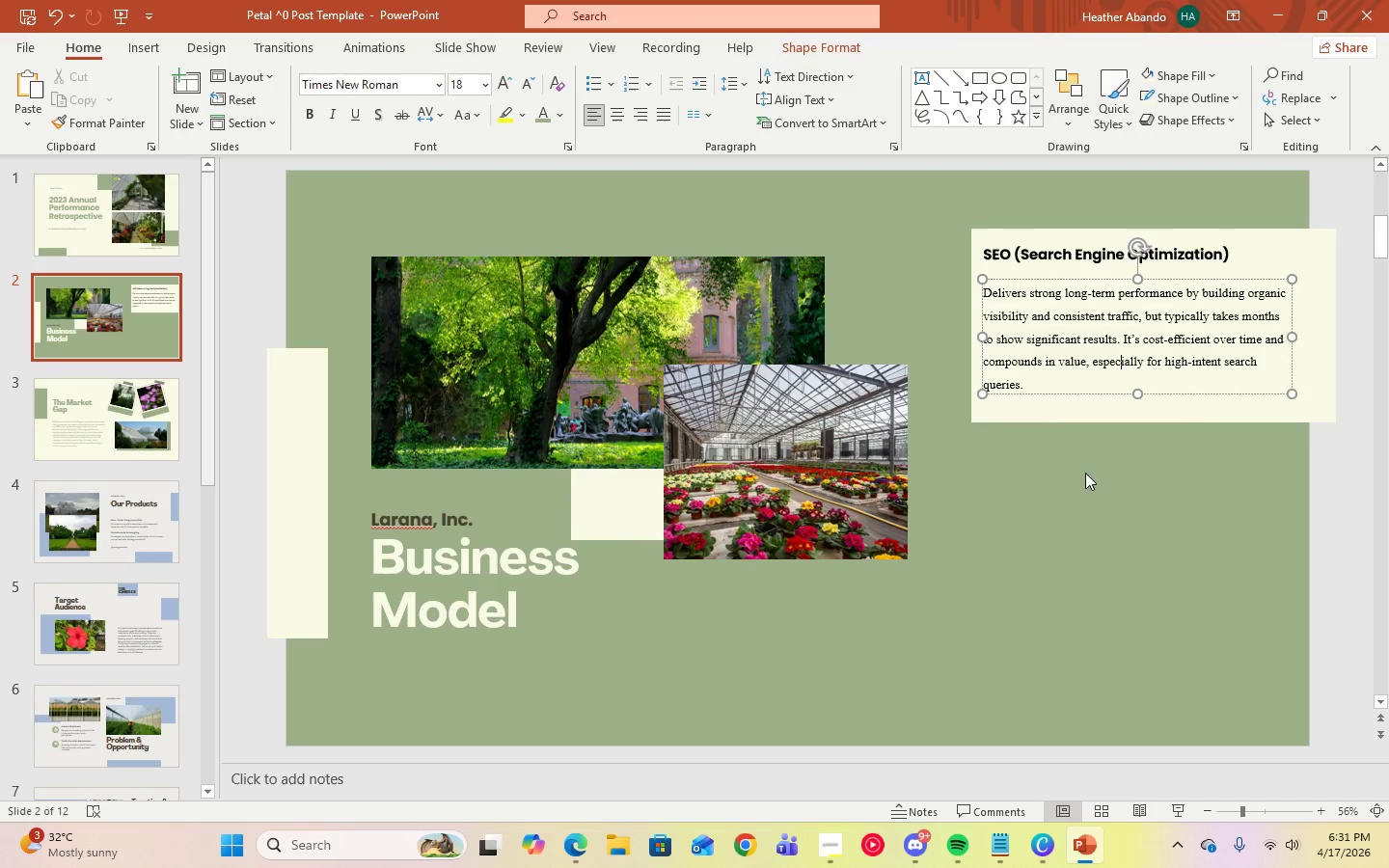 
left_click([1095, 491])
 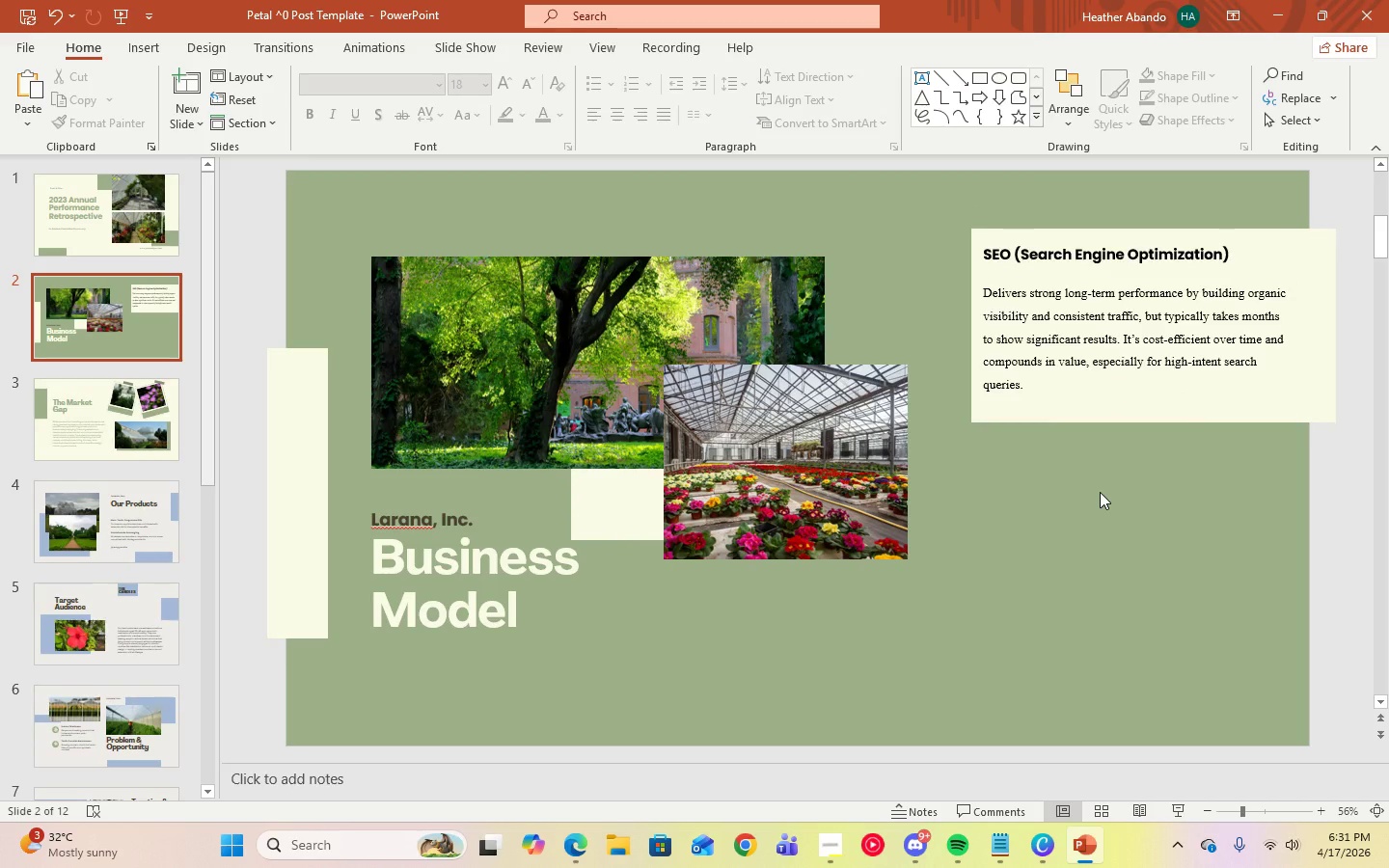 
wait(8.69)
 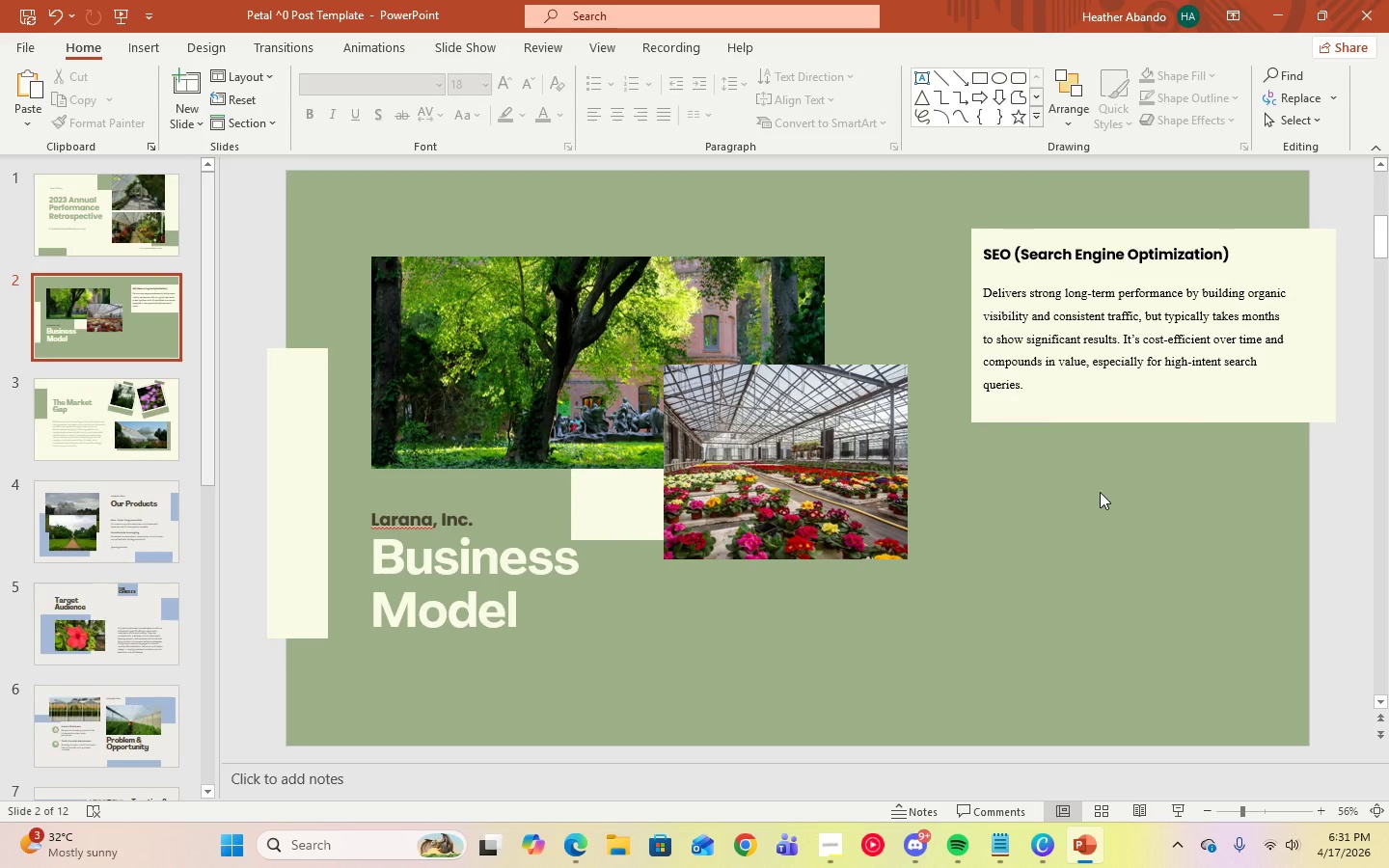 
left_click([1276, 234])
 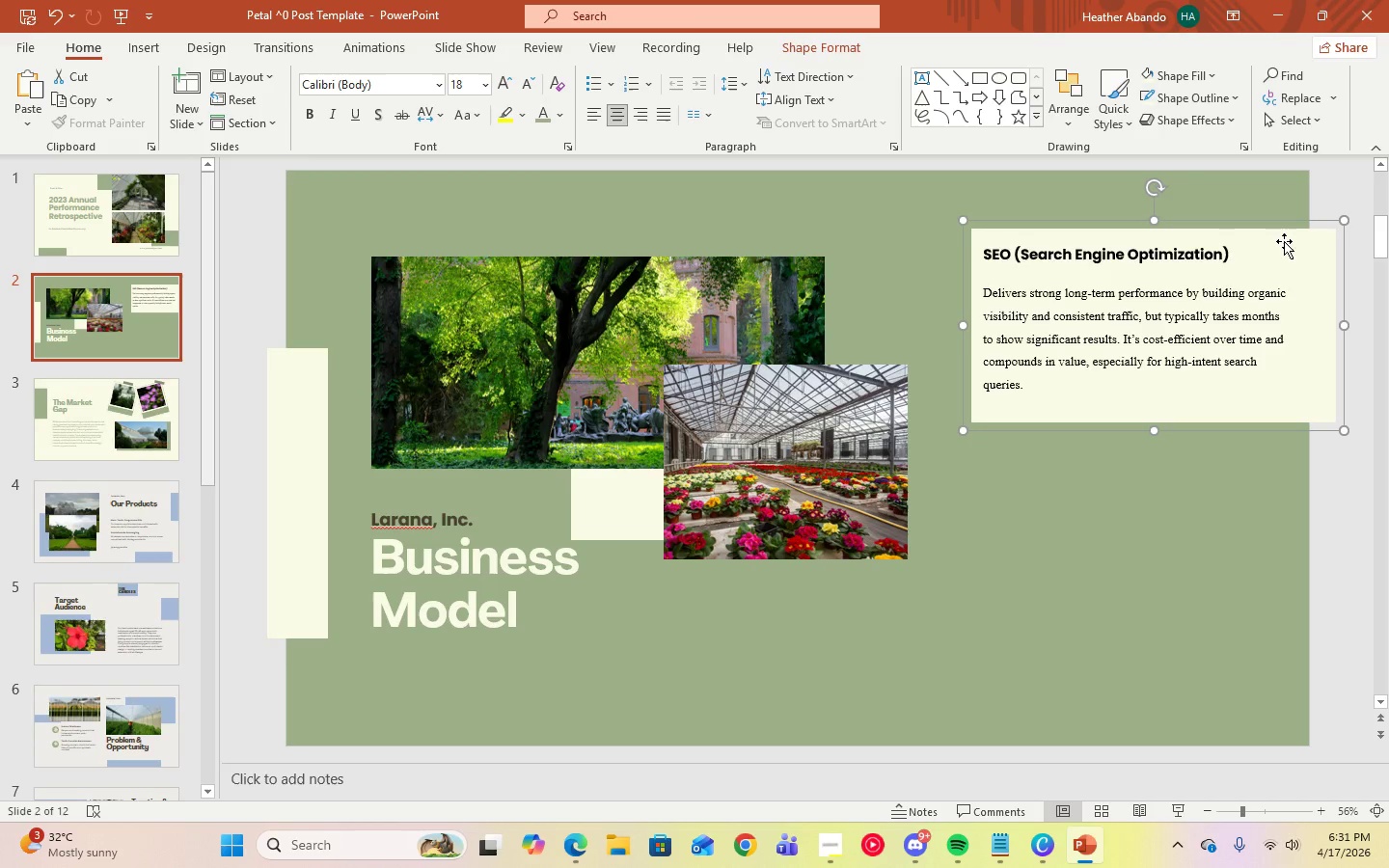 
right_click([1284, 241])
 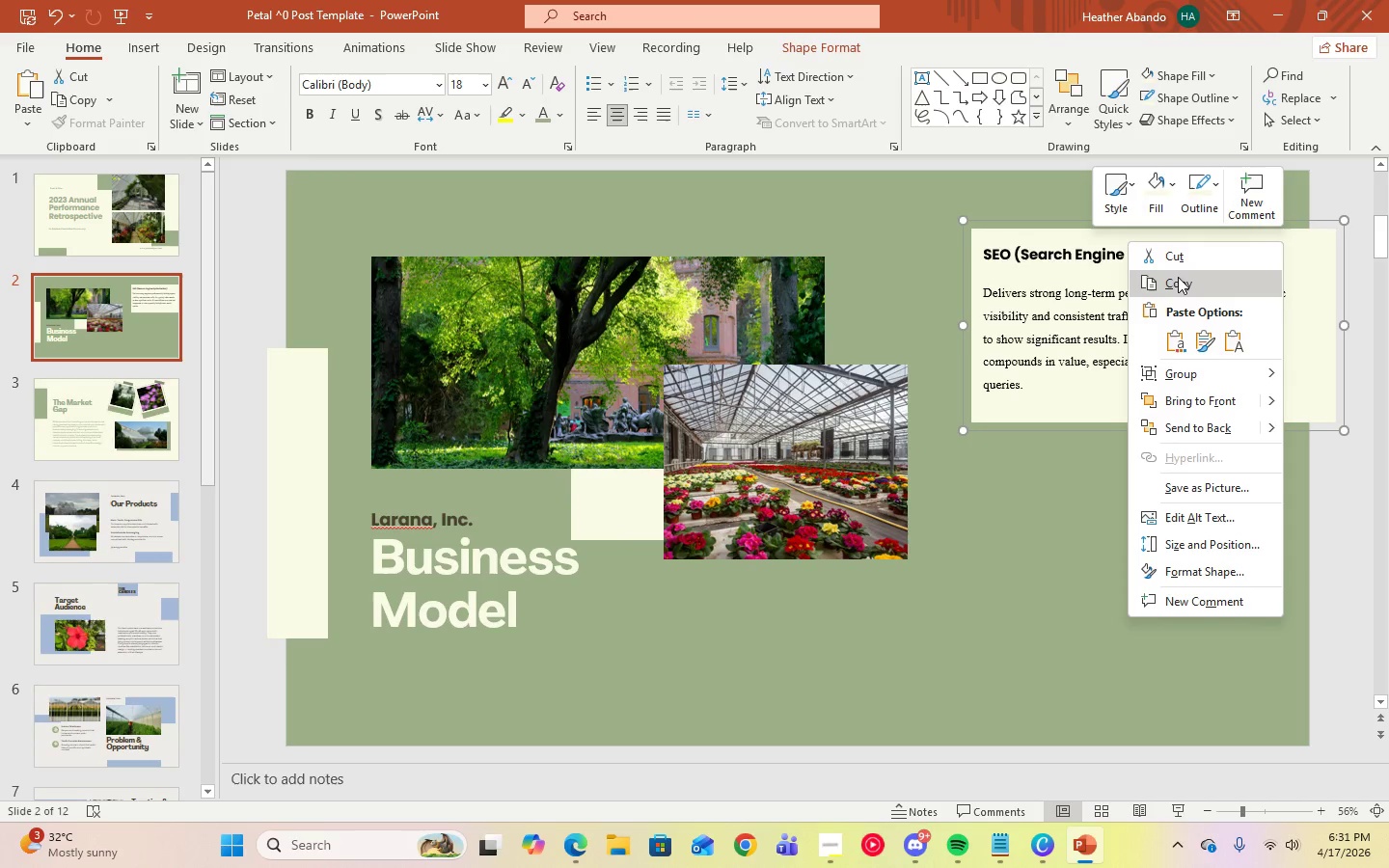 
left_click([1177, 285])
 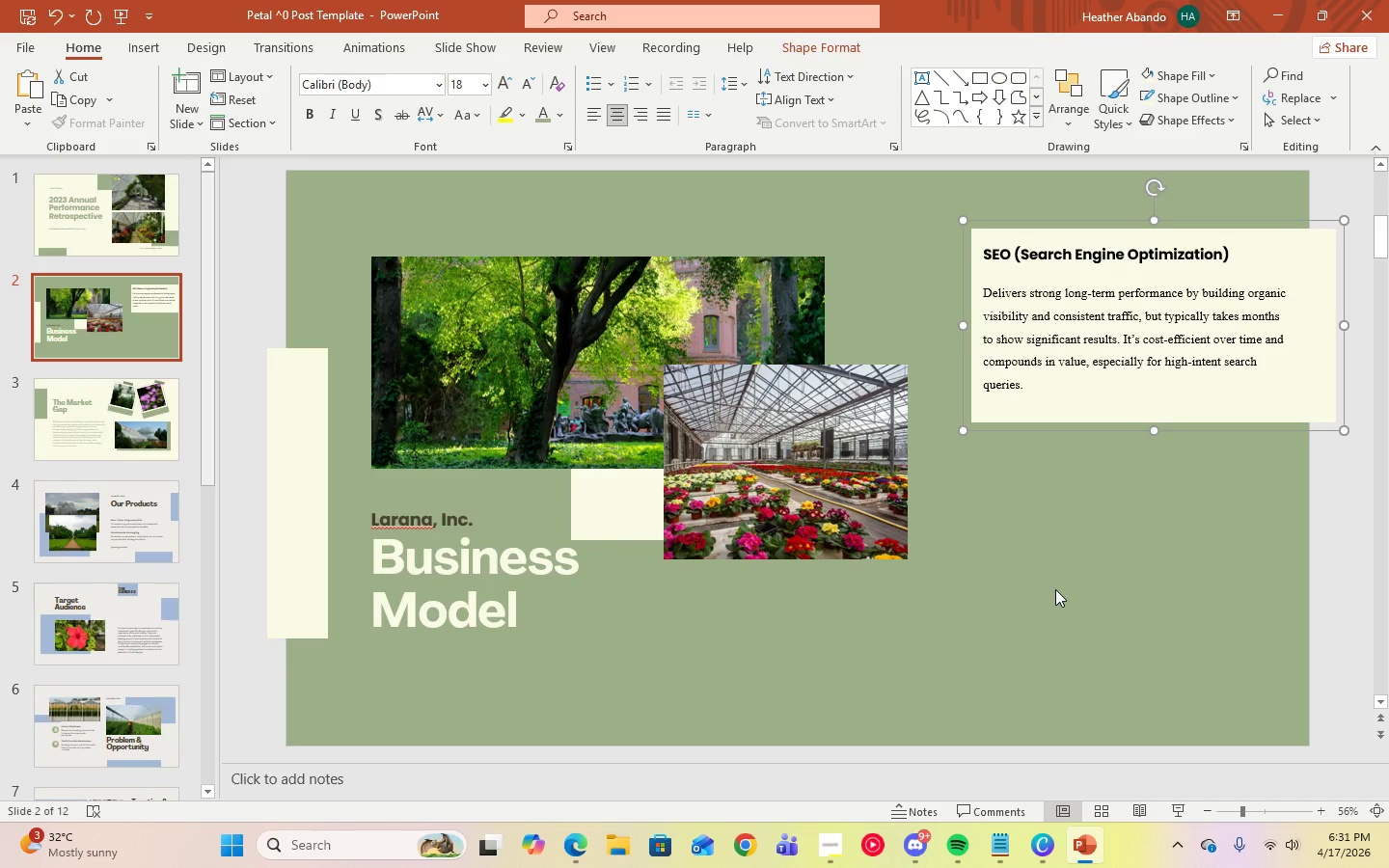 
right_click([1055, 589])
 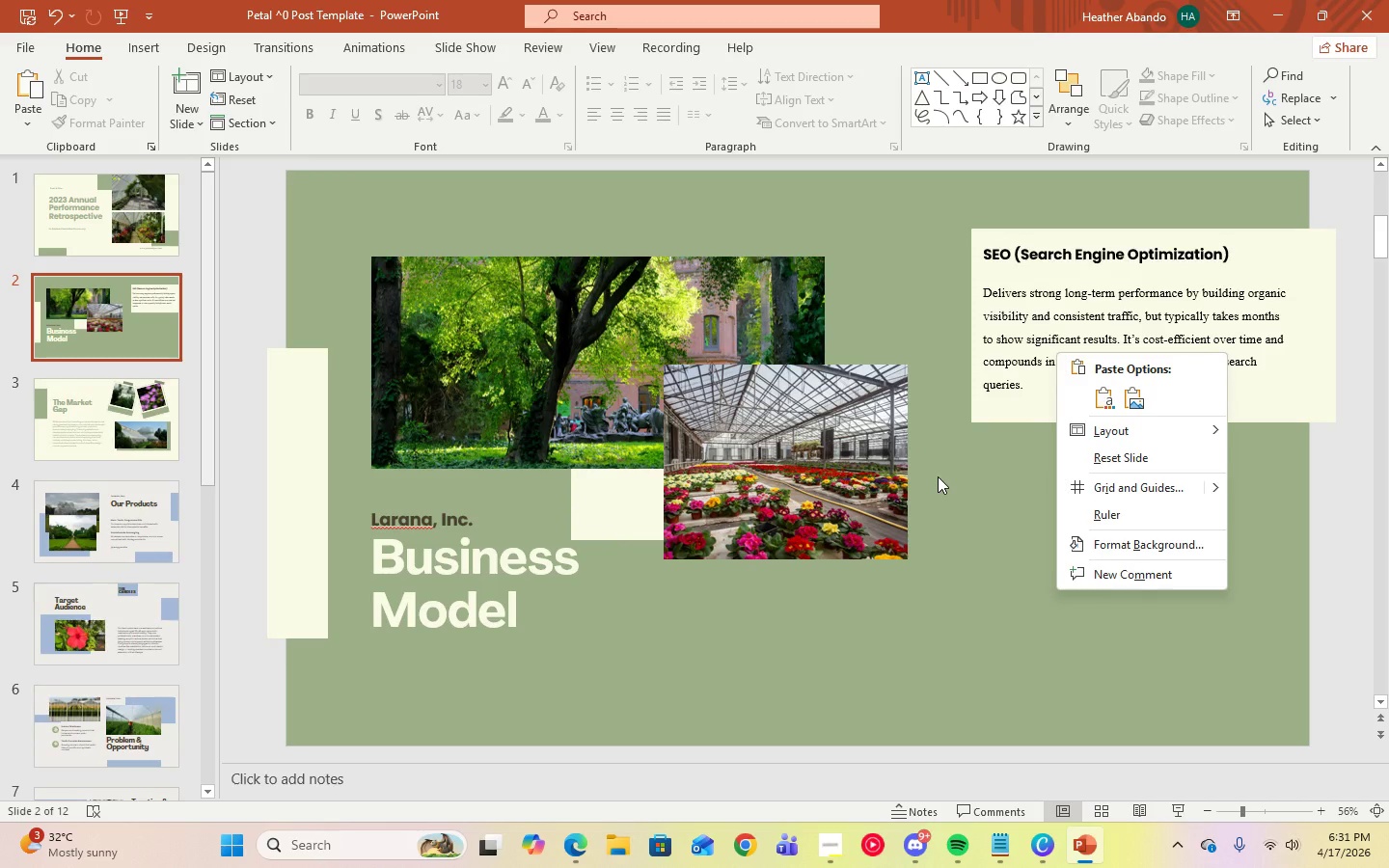 
wait(9.14)
 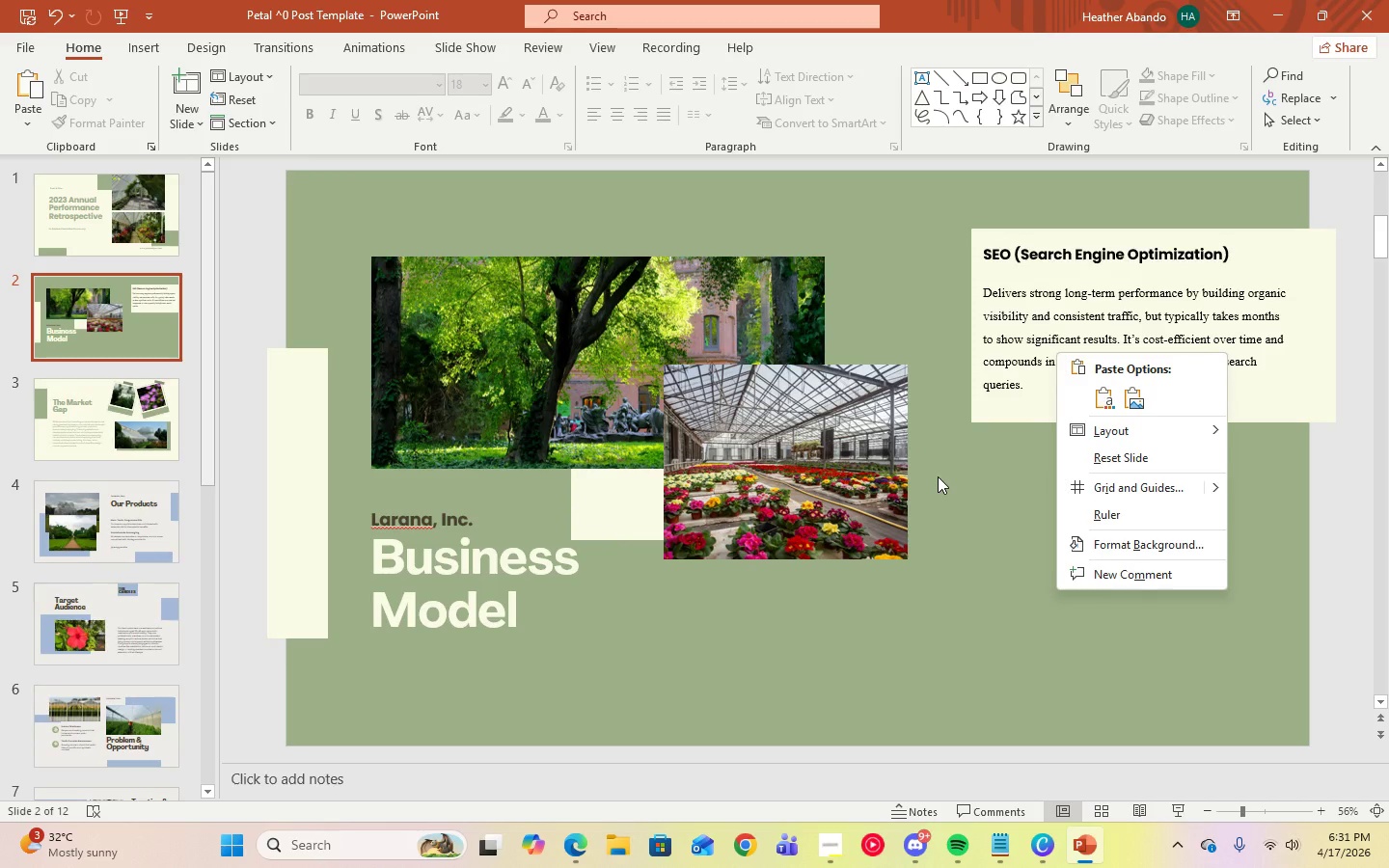 
left_click([1095, 402])
 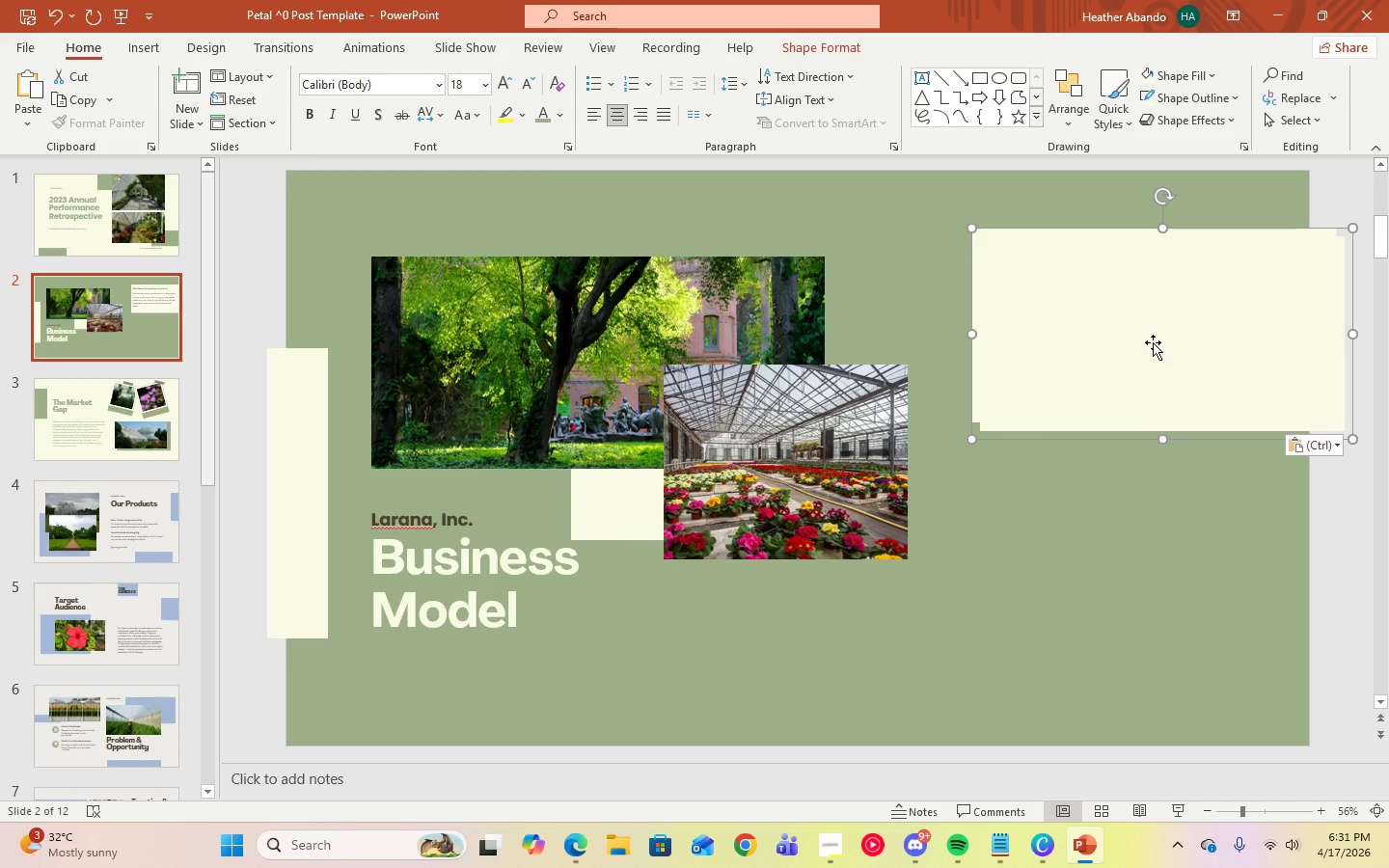 
left_click_drag(start_coordinate=[1153, 339], to_coordinate=[1142, 551])
 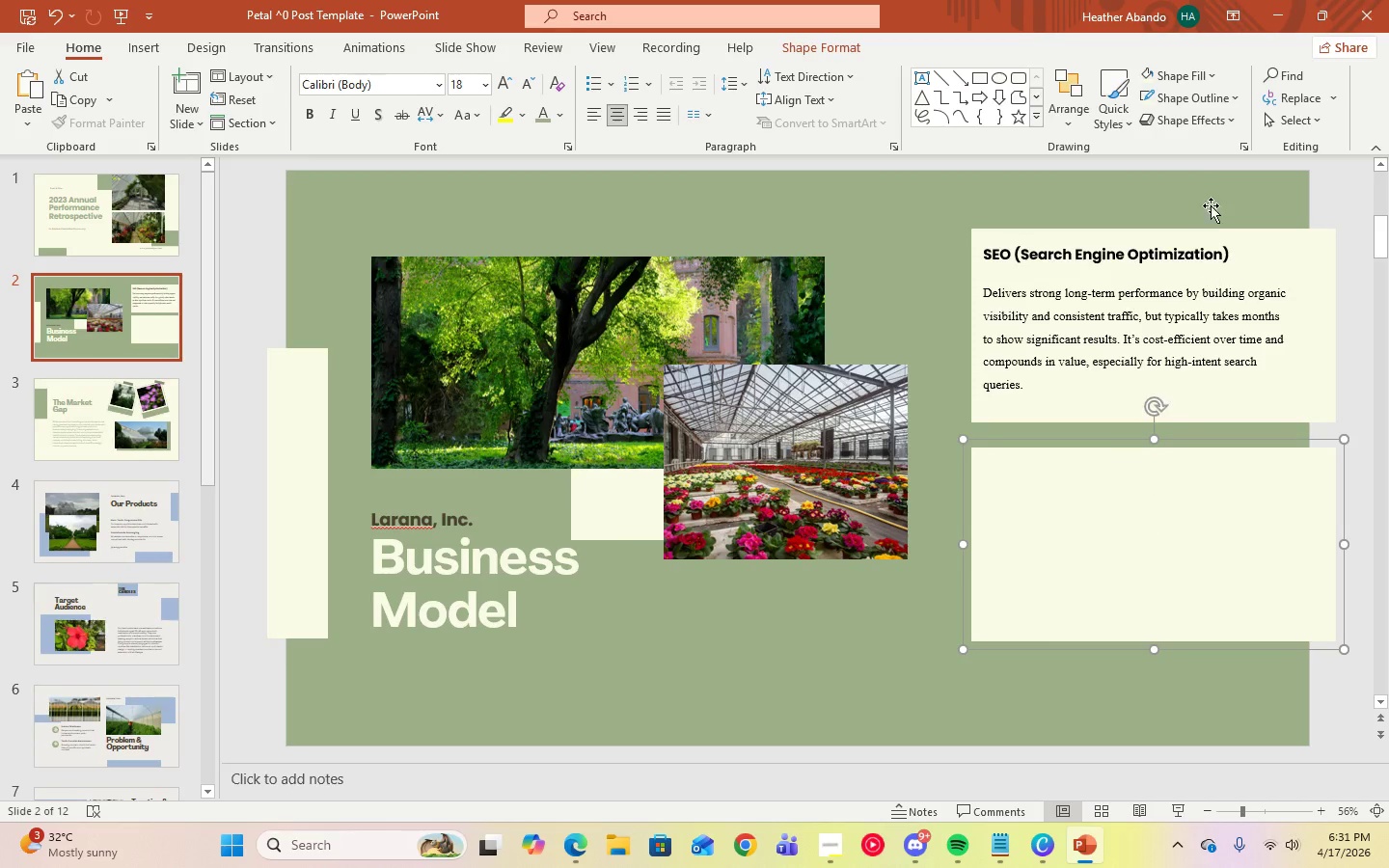 
left_click([1197, 172])
 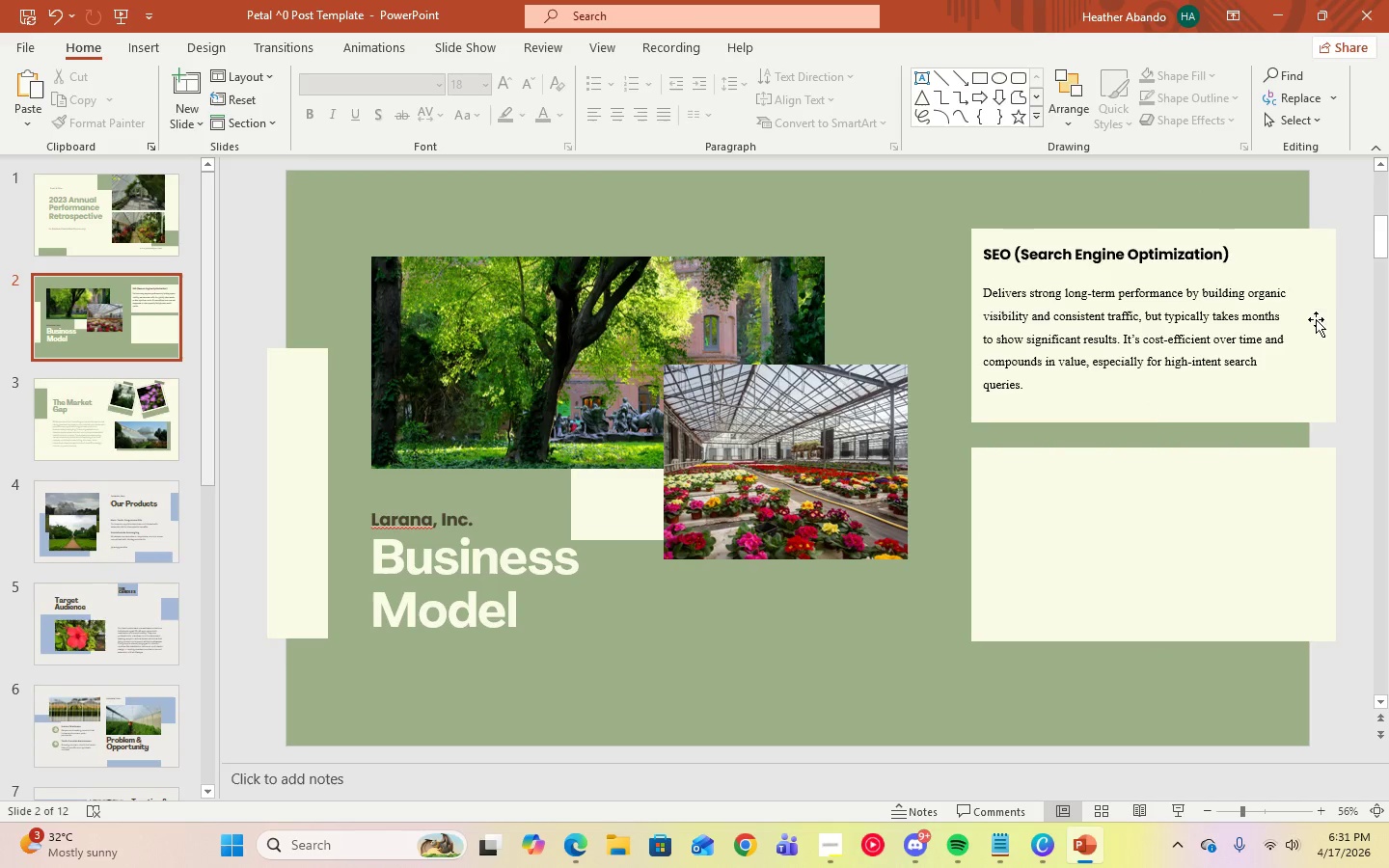 
left_click([1314, 319])
 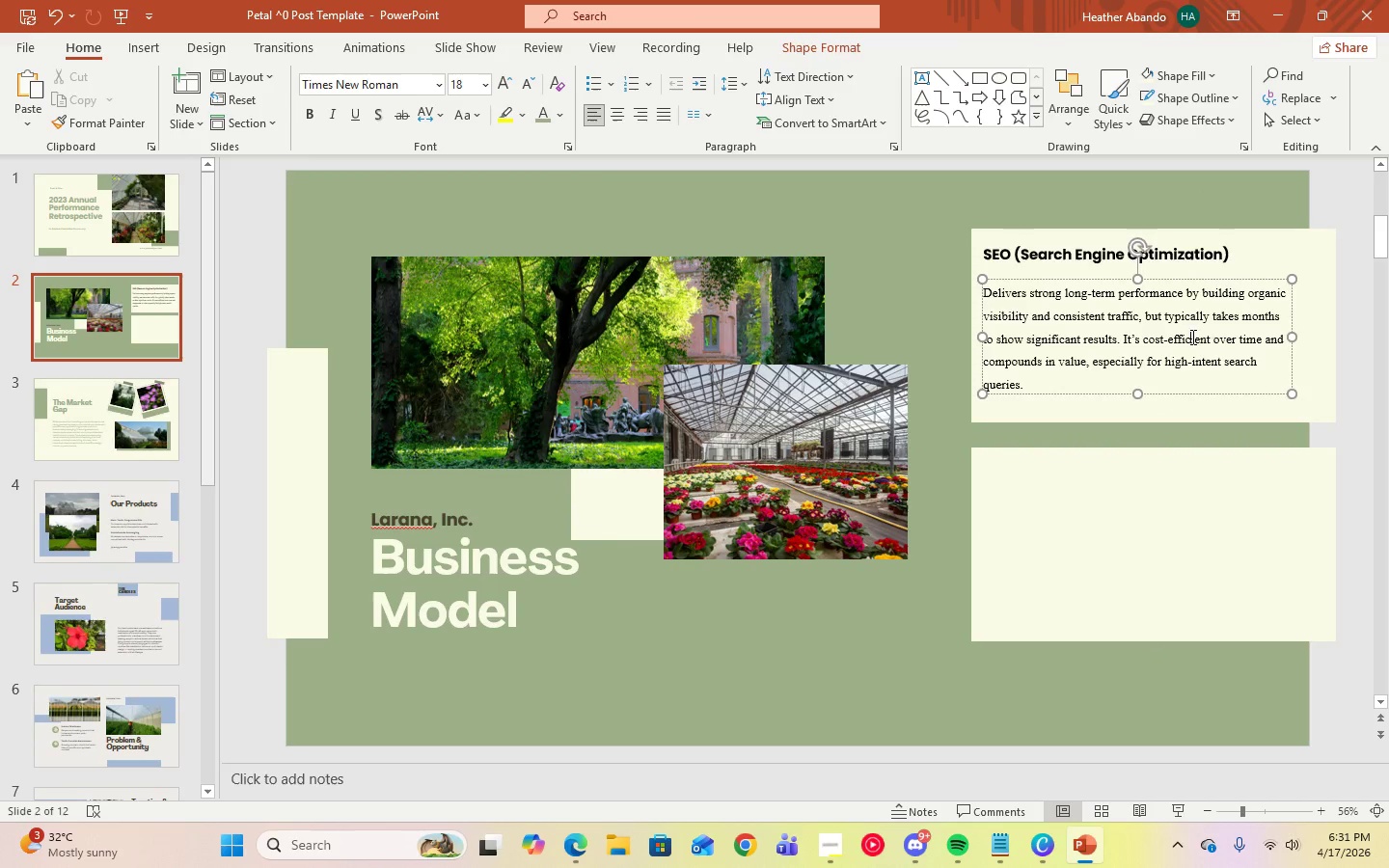 
left_click_drag(start_coordinate=[1294, 335], to_coordinate=[1331, 335])
 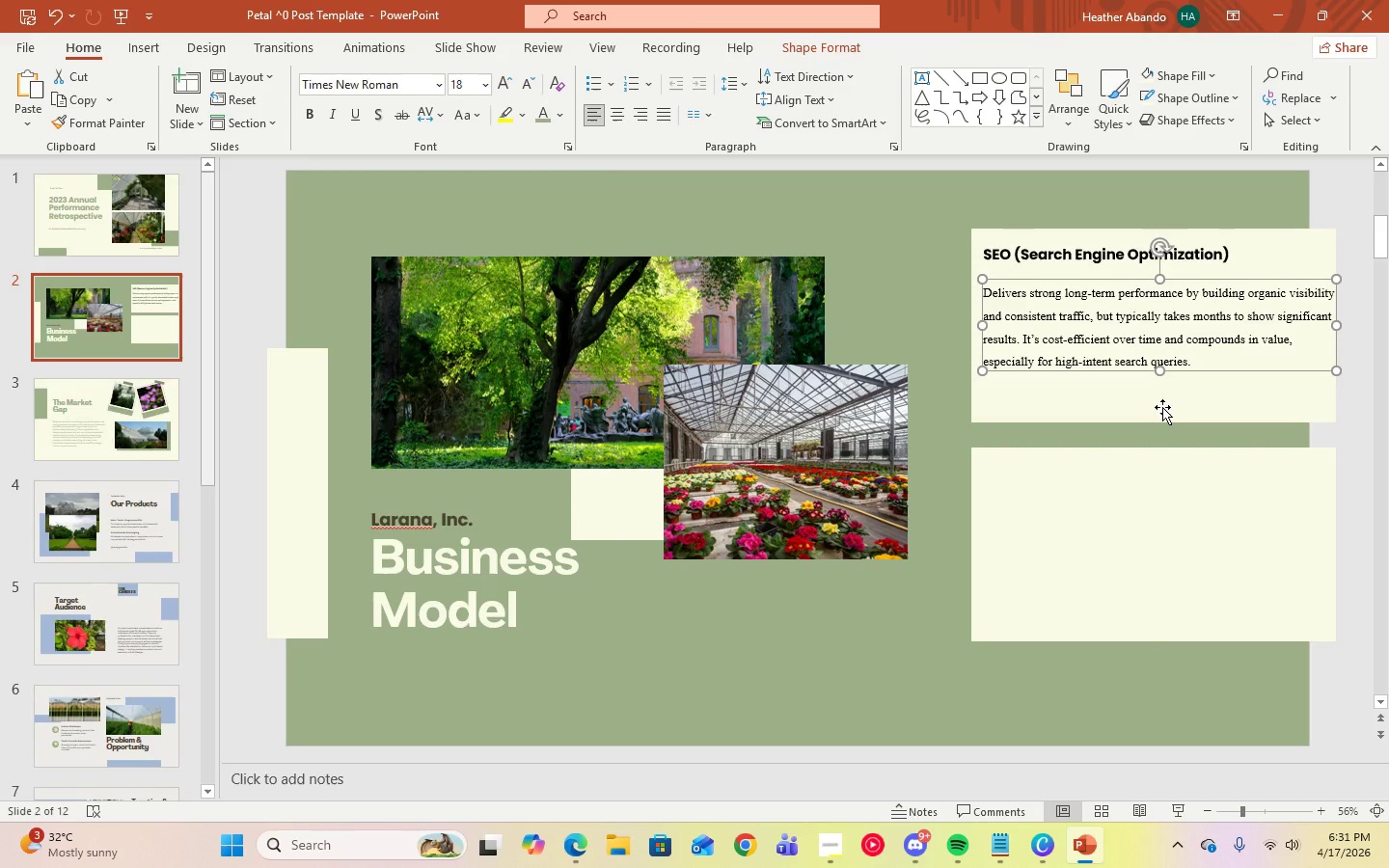 
left_click([1162, 407])
 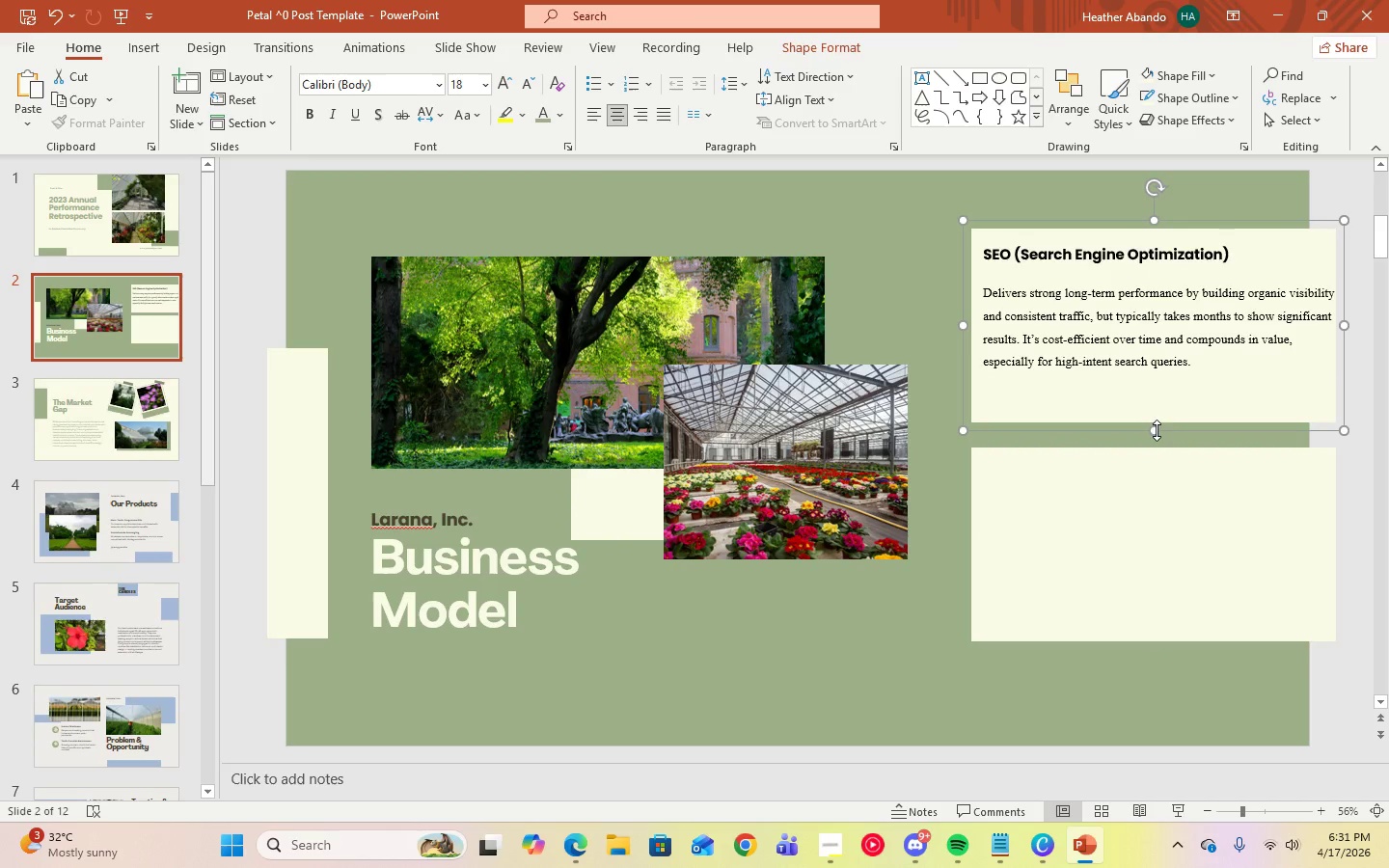 
left_click_drag(start_coordinate=[1157, 430], to_coordinate=[1158, 385])
 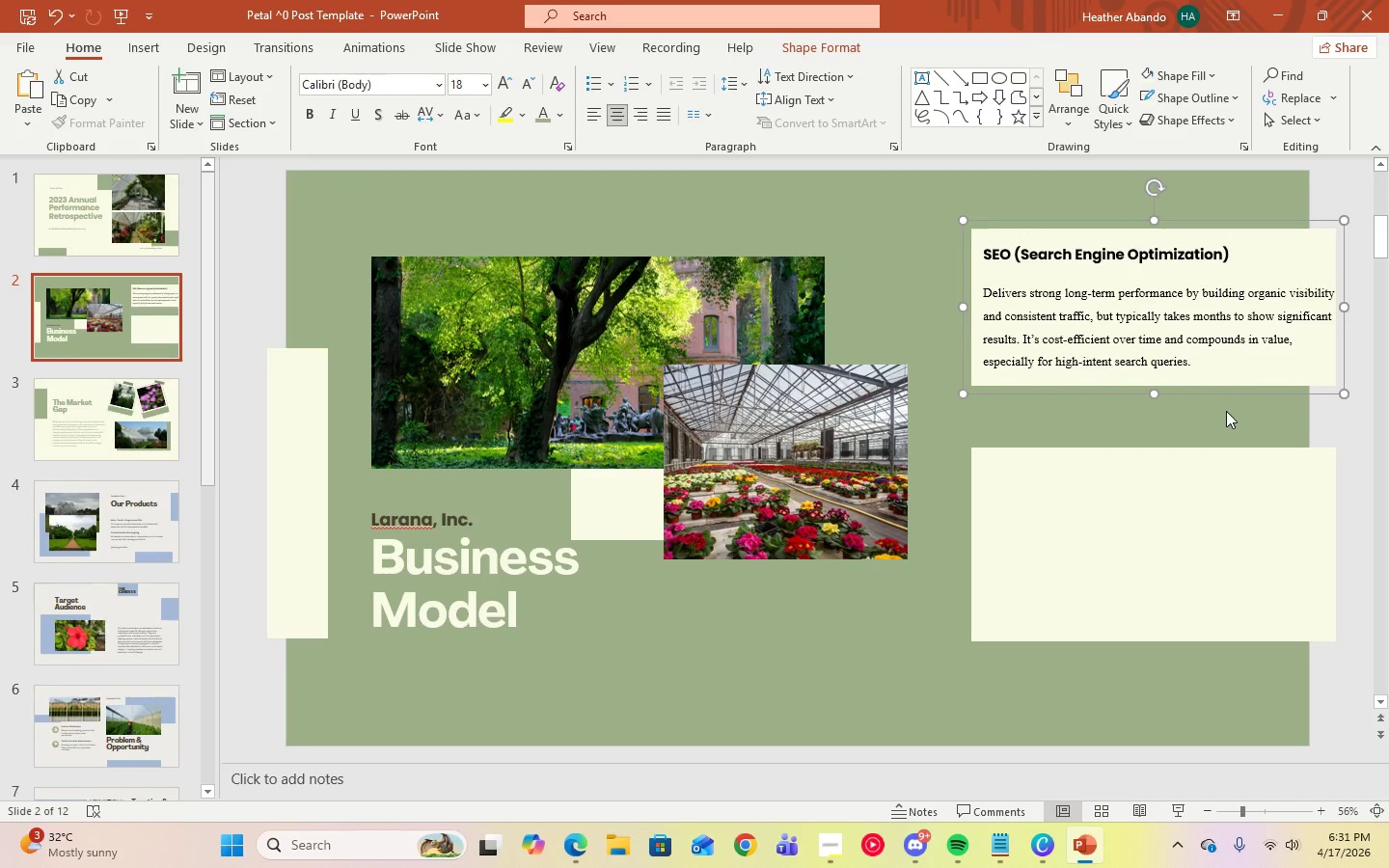 
left_click([1226, 412])
 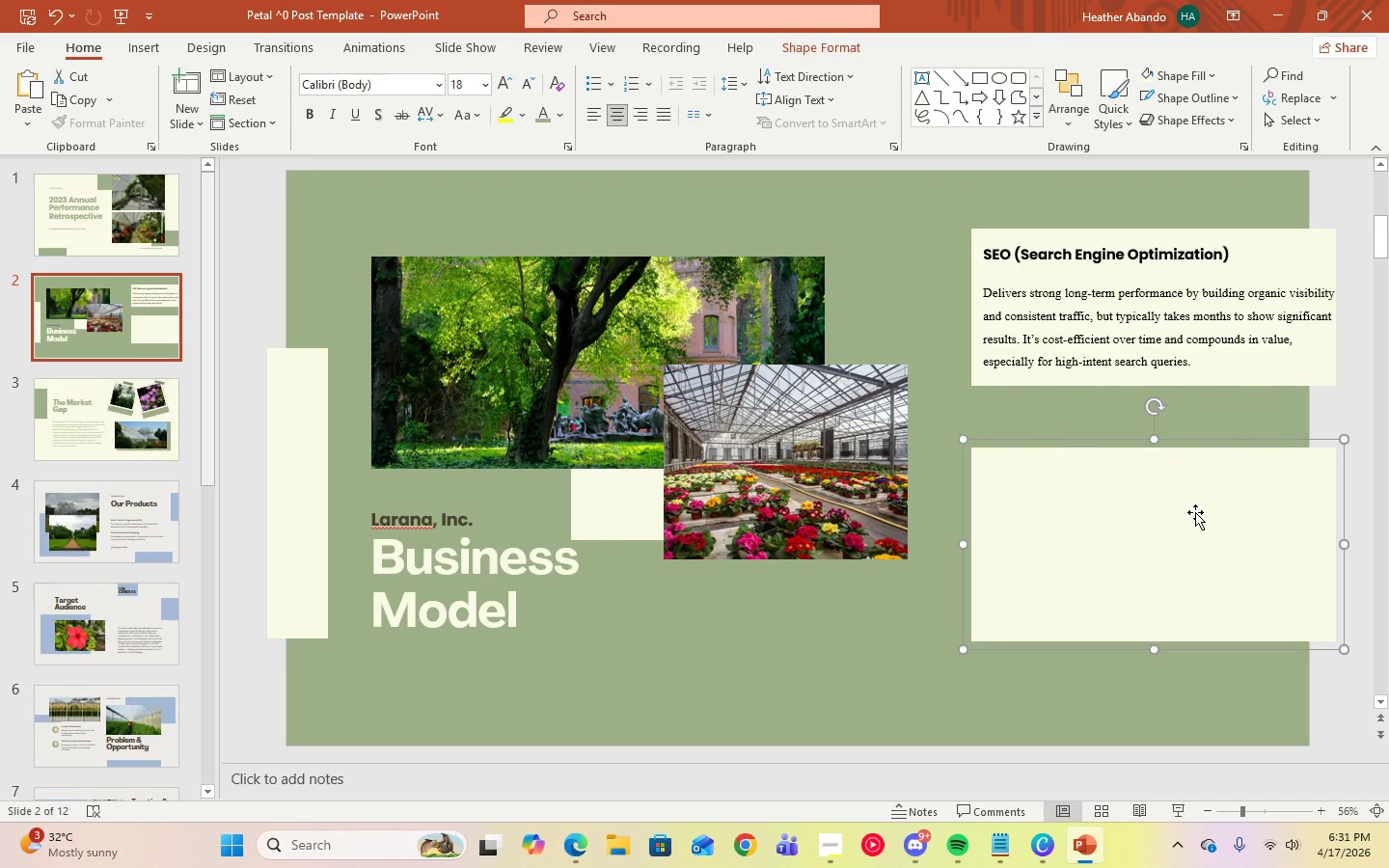 
right_click([1195, 512])
 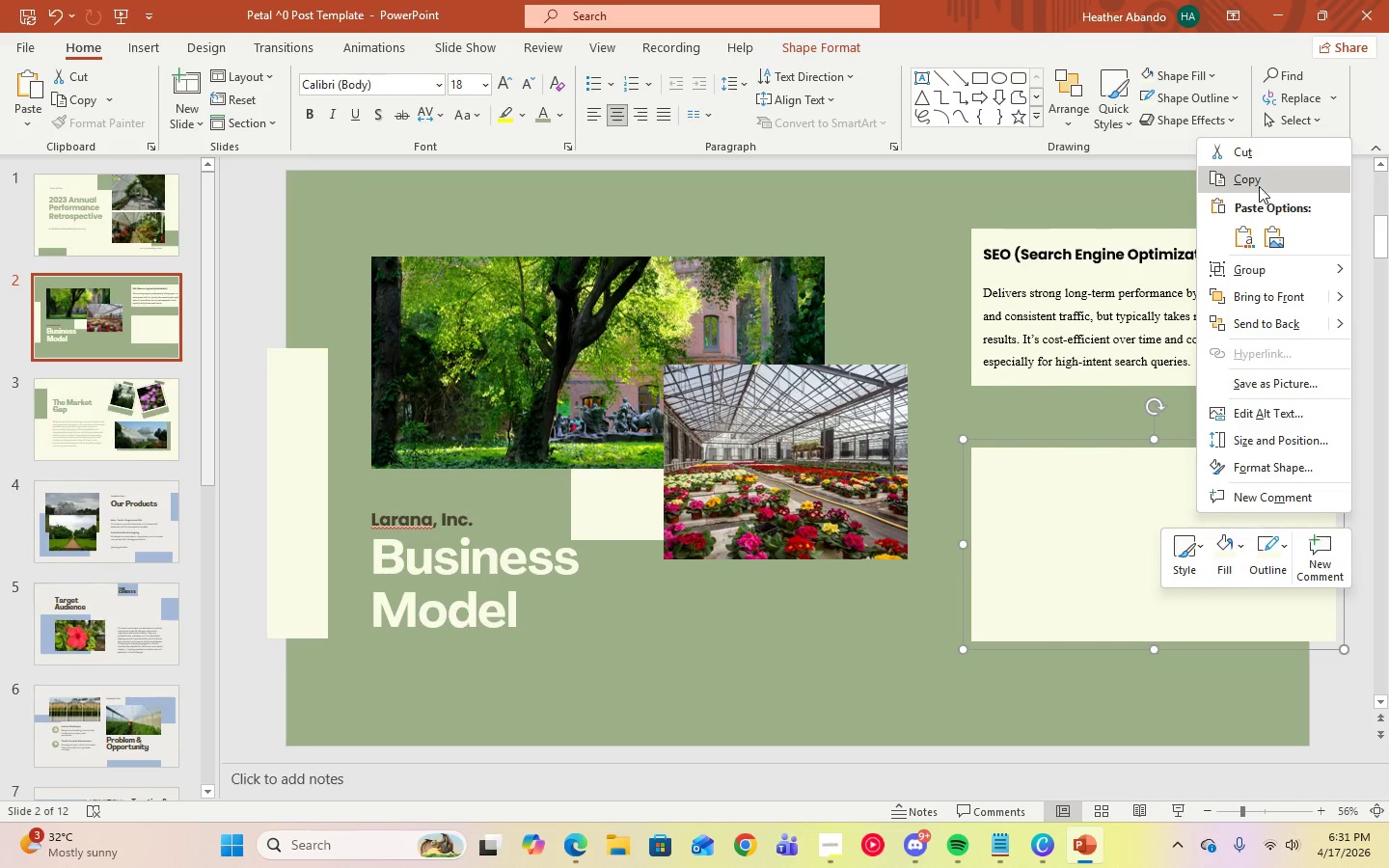 
left_click([1249, 156])
 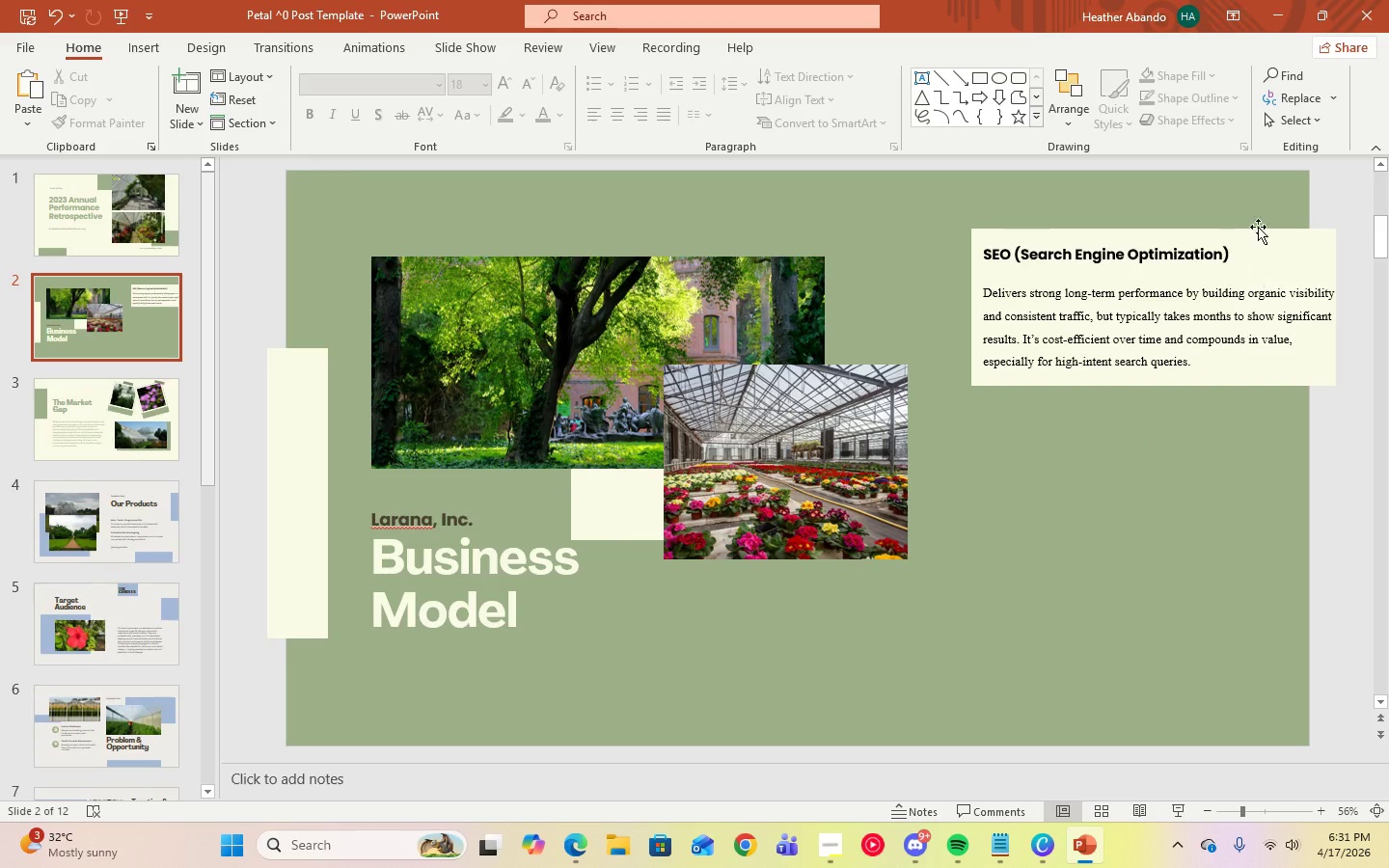 
left_click([1249, 236])
 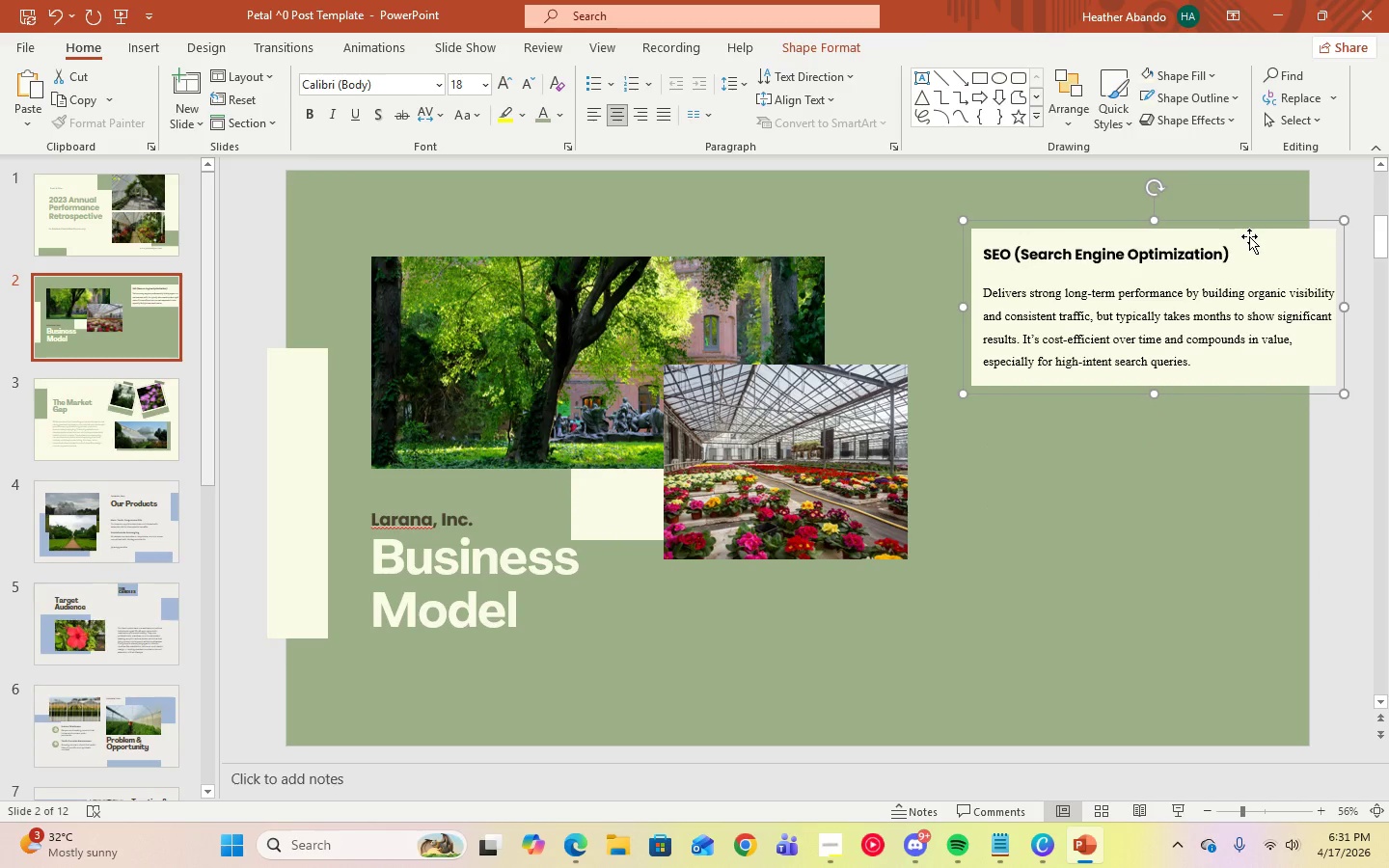 
right_click([1249, 236])
 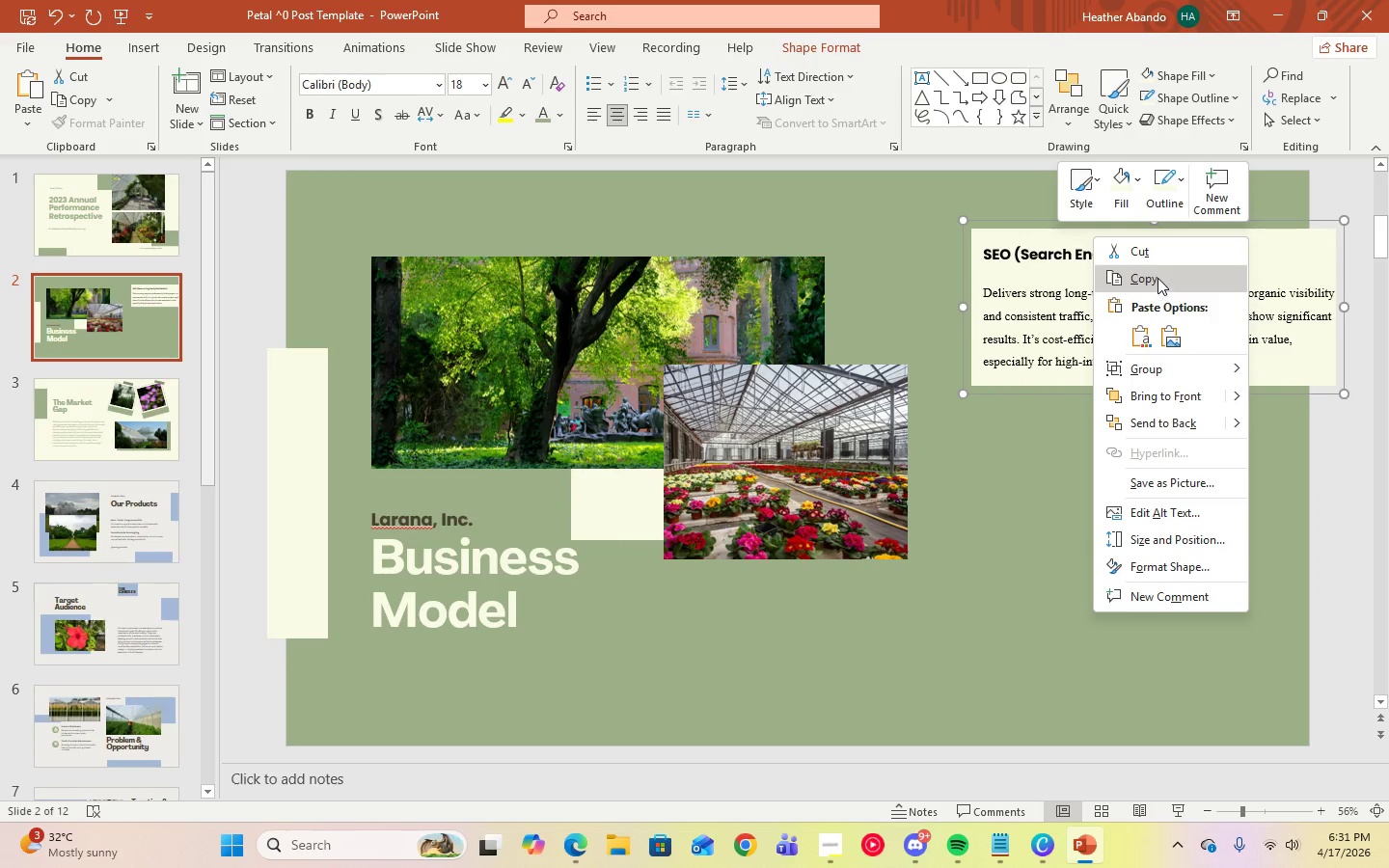 
left_click([1157, 276])
 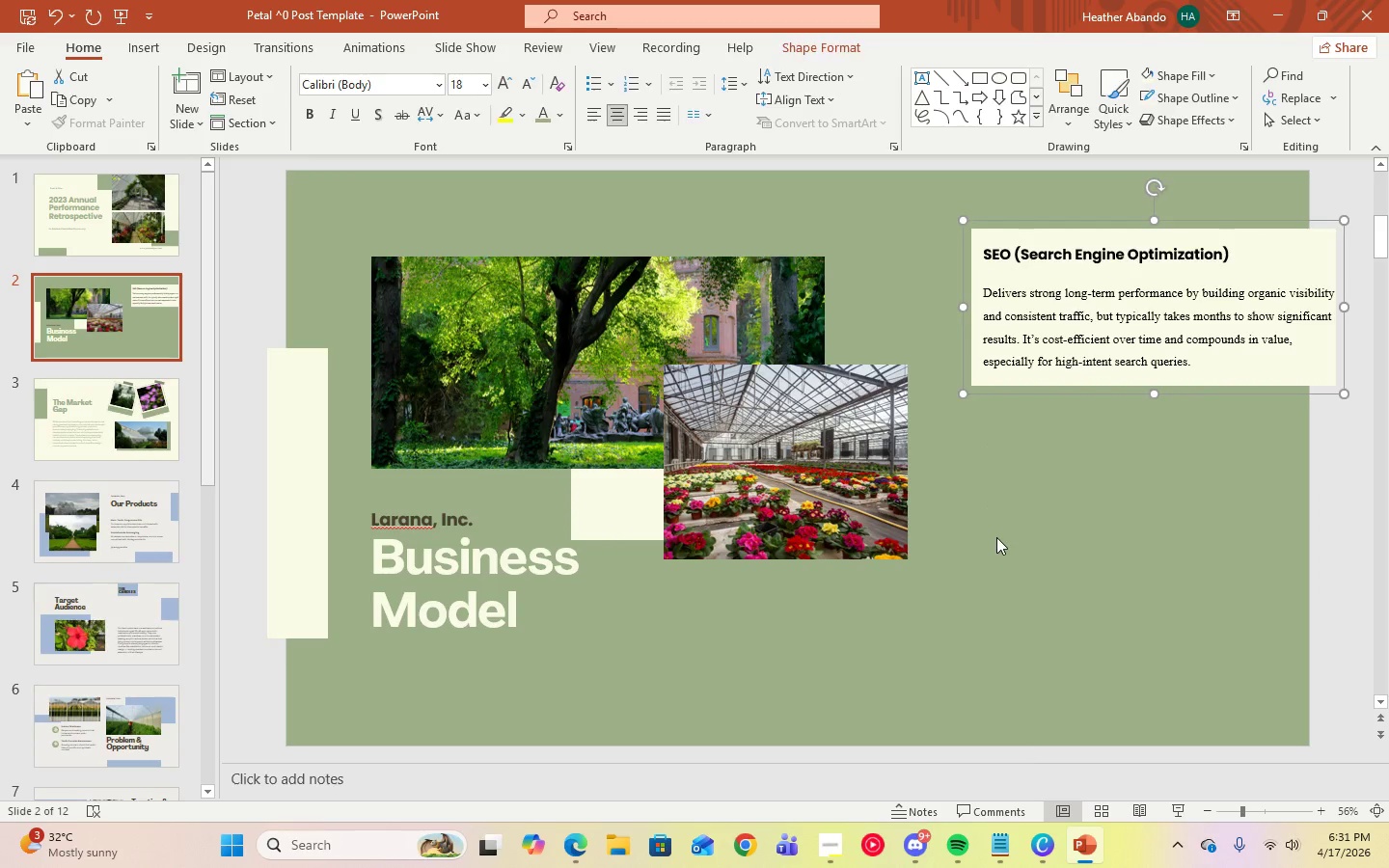 
right_click([996, 537])
 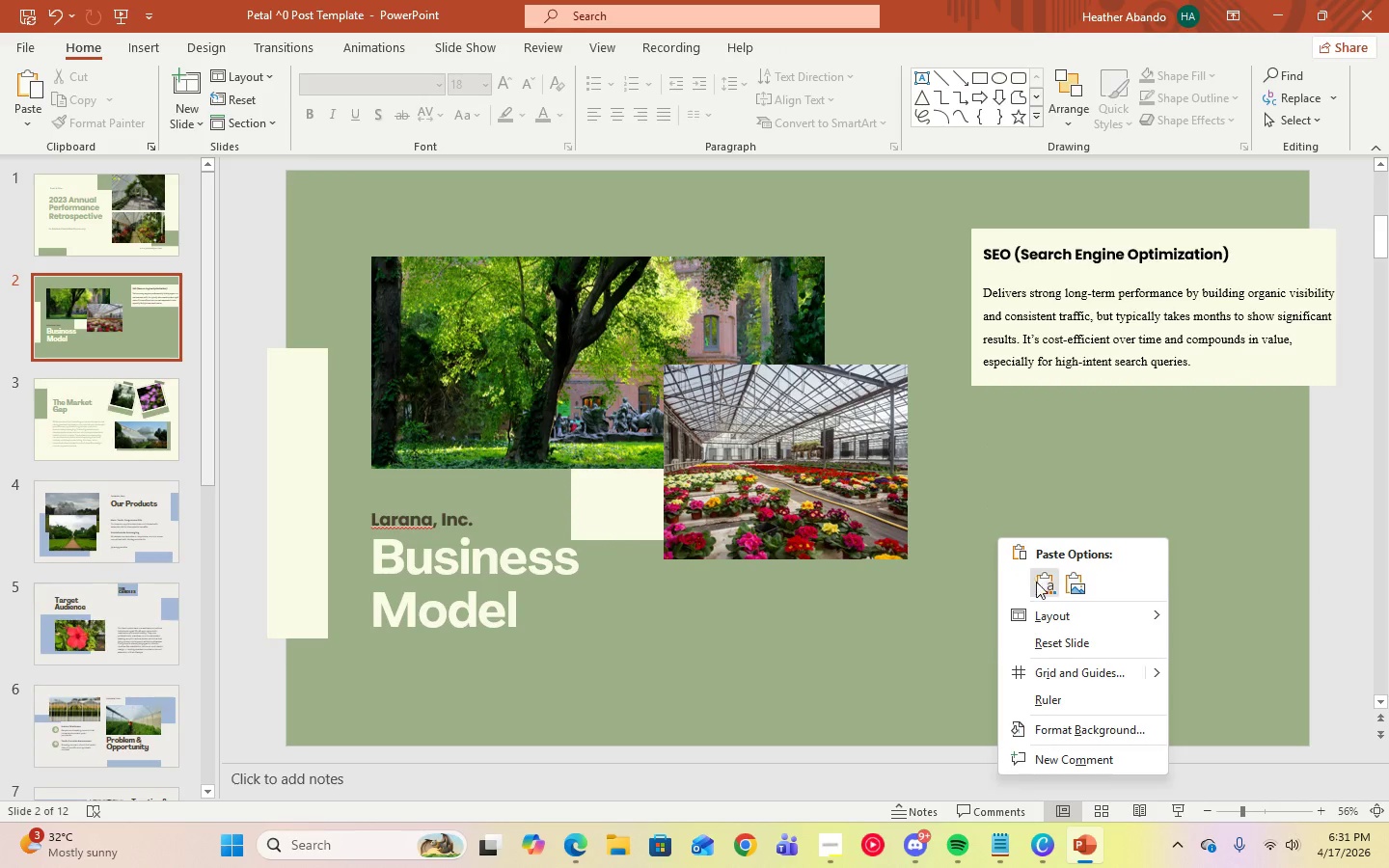 
left_click([1046, 584])
 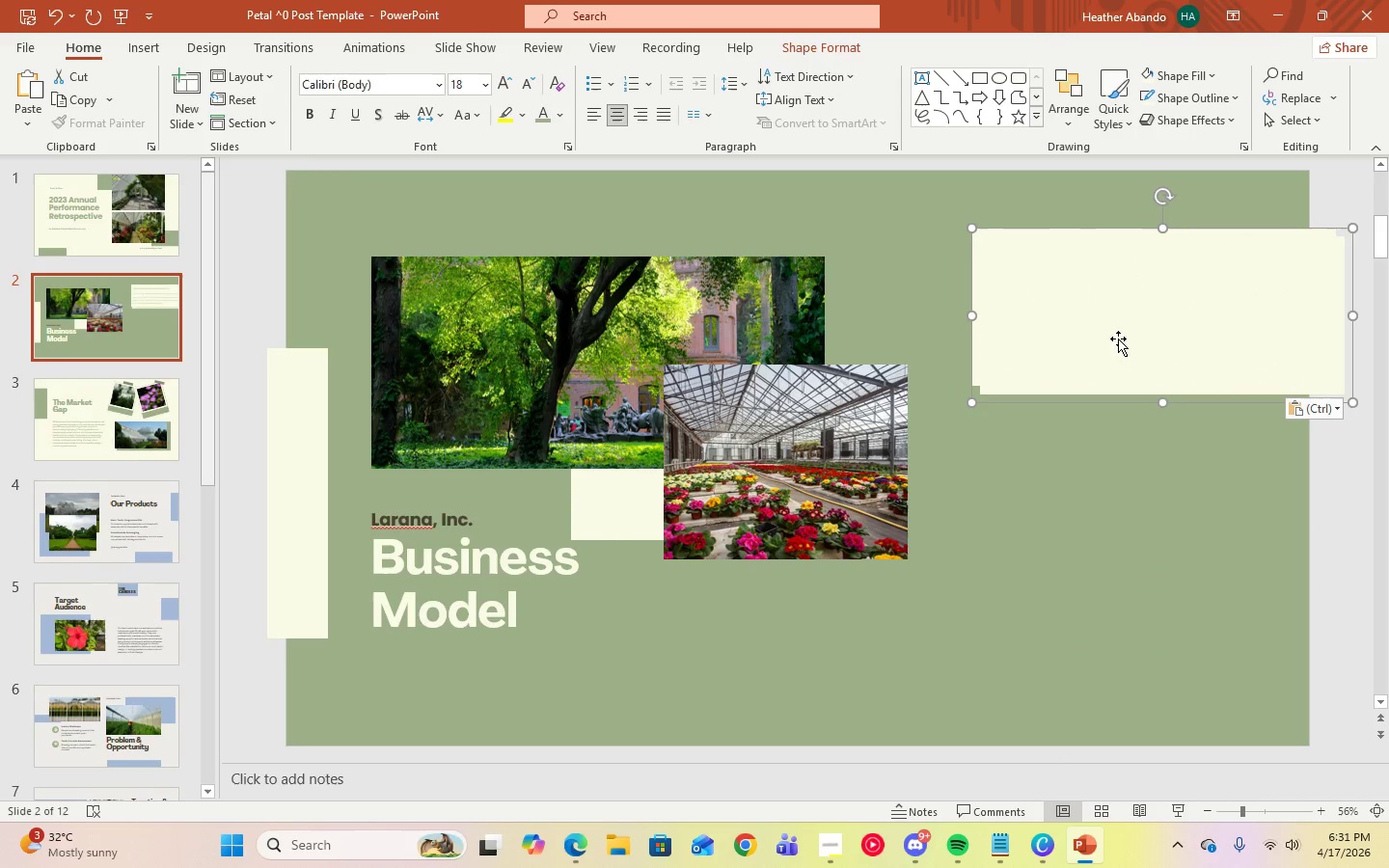 
left_click_drag(start_coordinate=[1118, 338], to_coordinate=[1112, 496])
 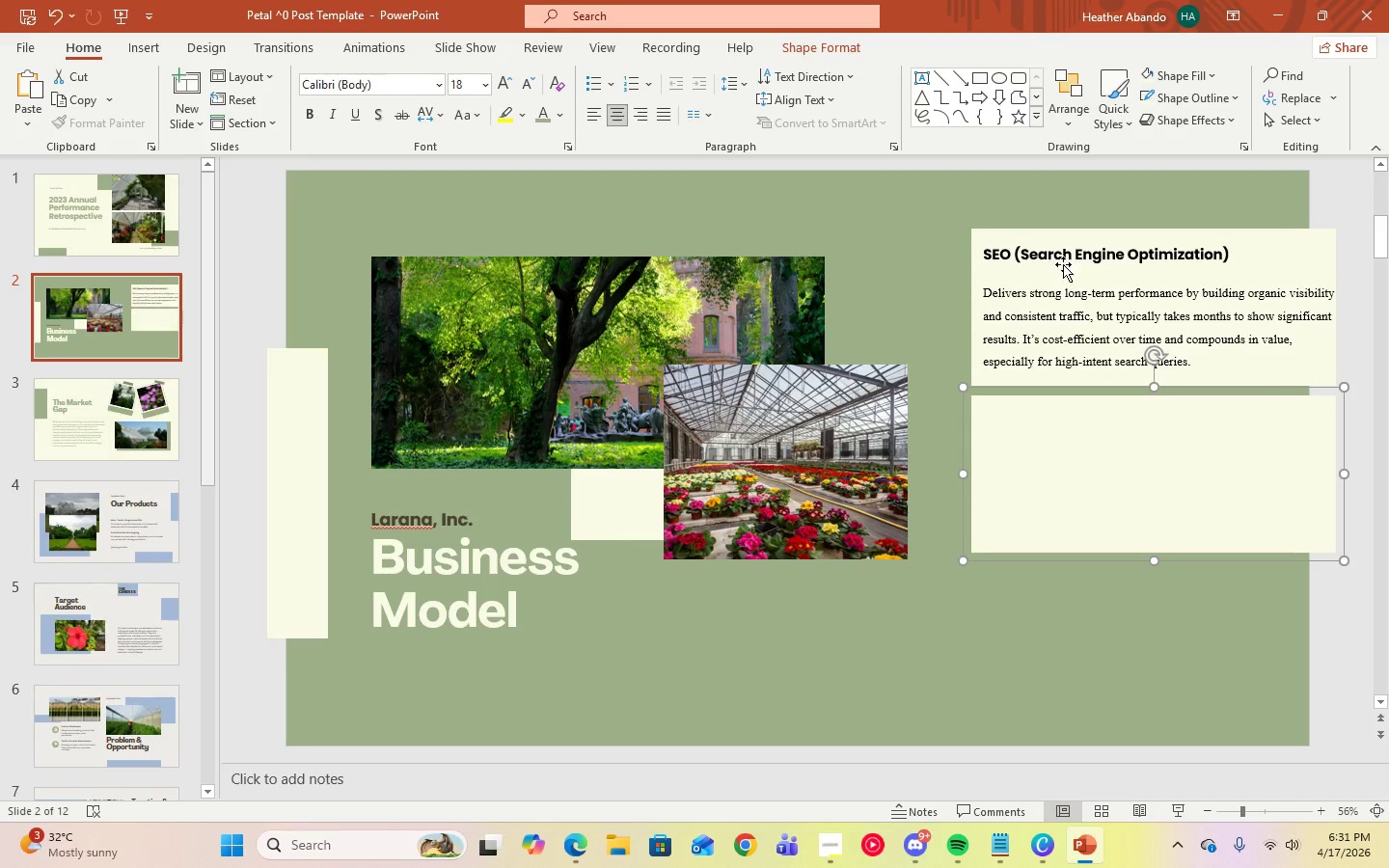 
left_click([1063, 255])
 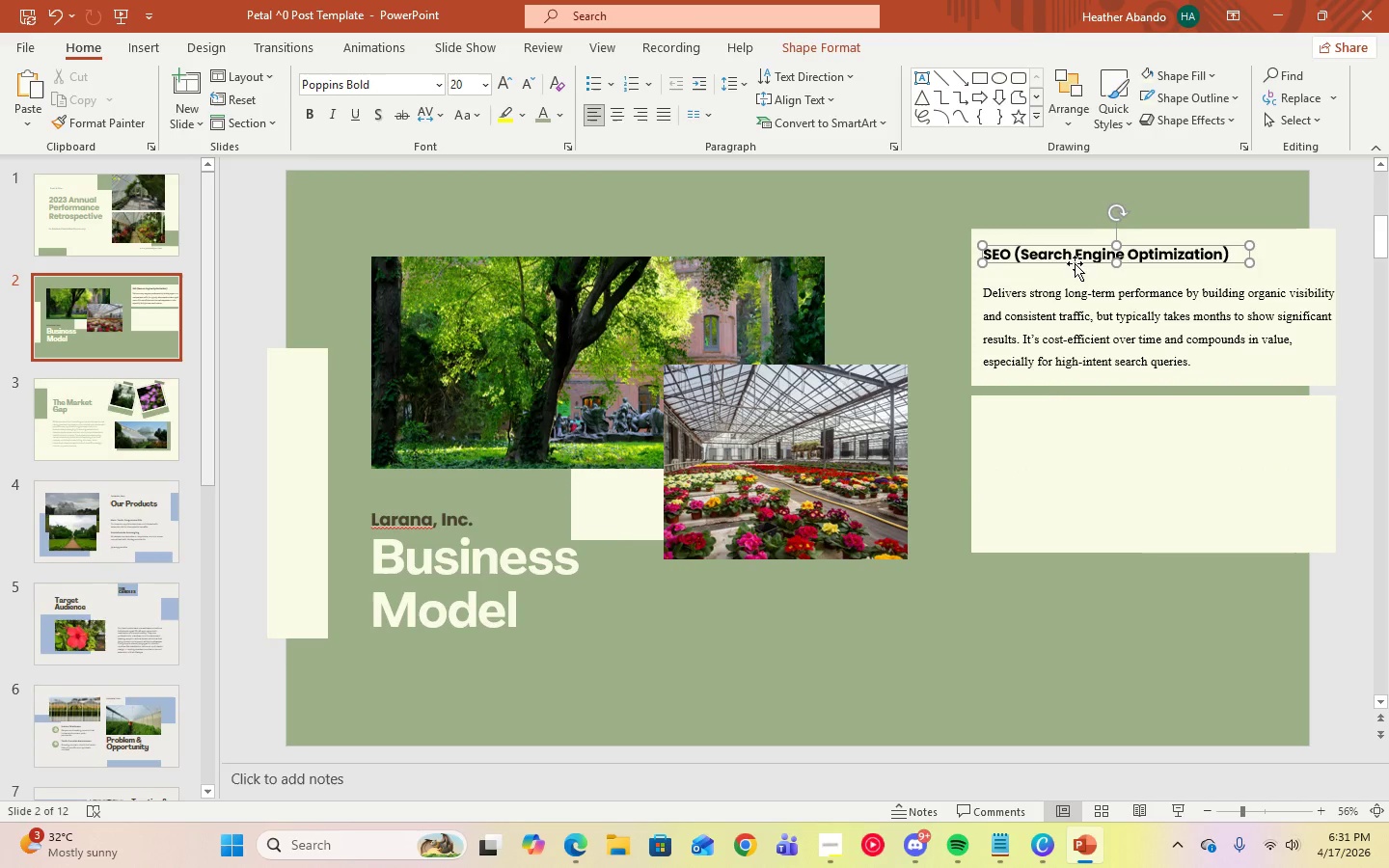 
key(Control+A)
 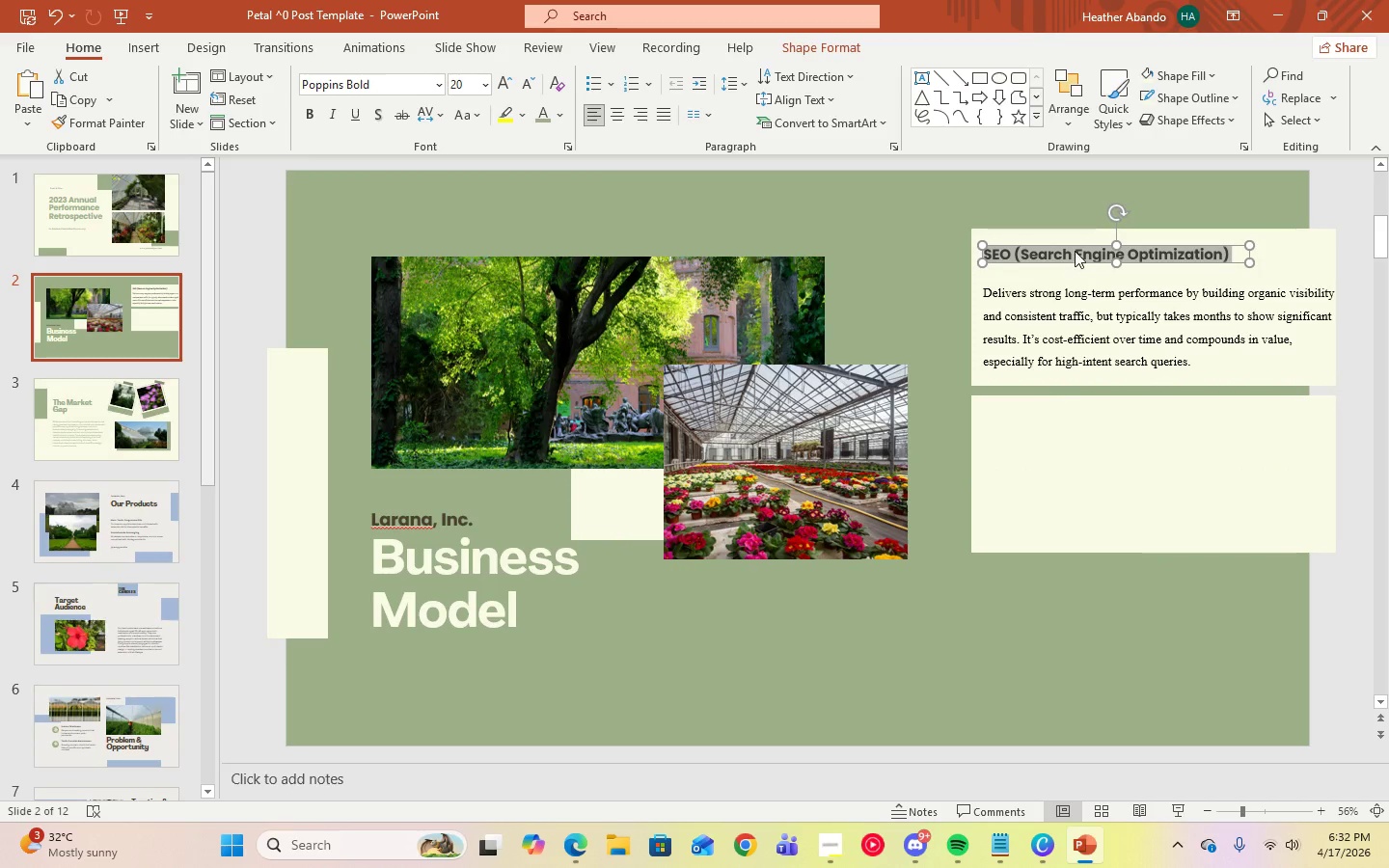 
right_click([1075, 251])
 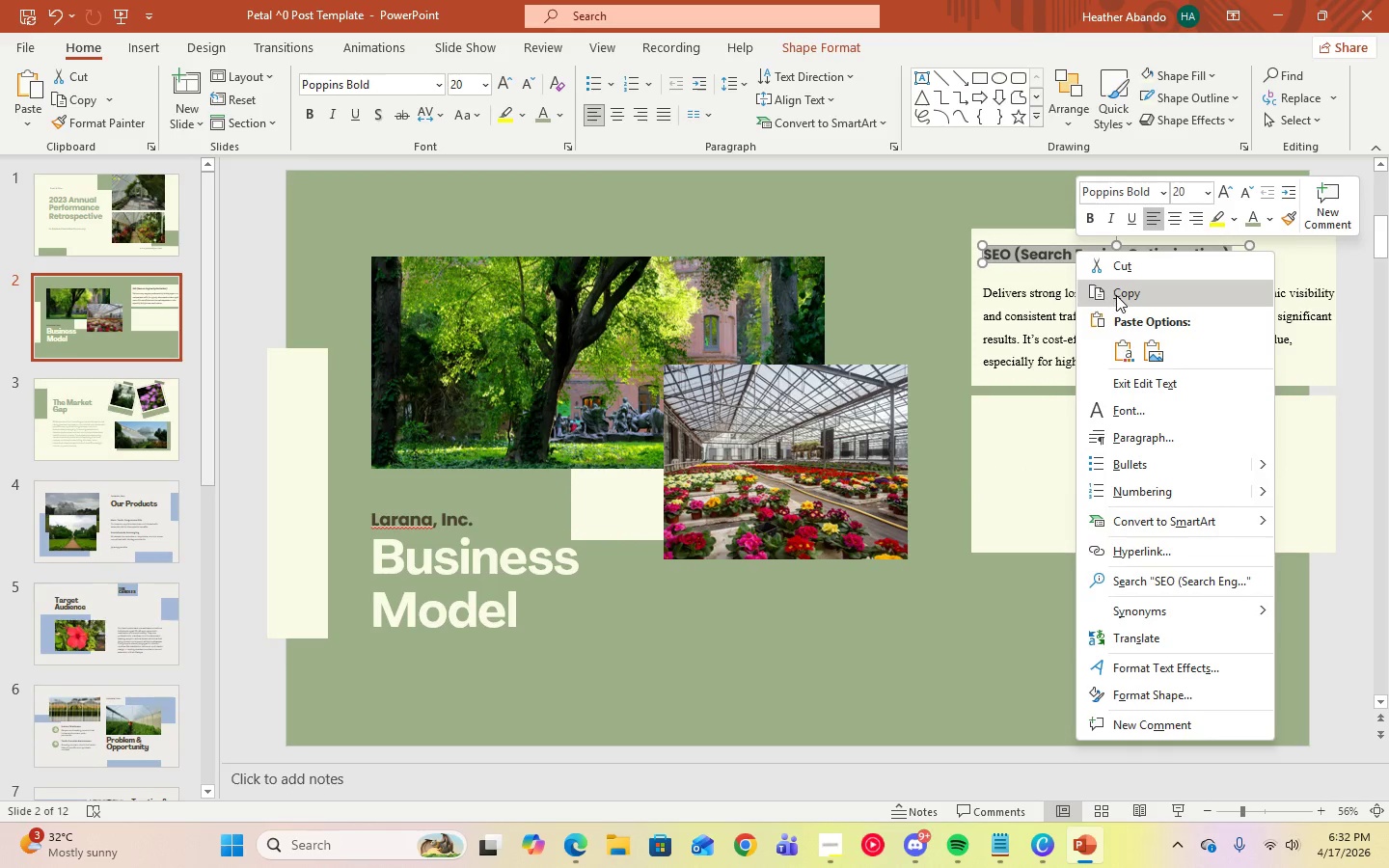 
left_click([1116, 295])
 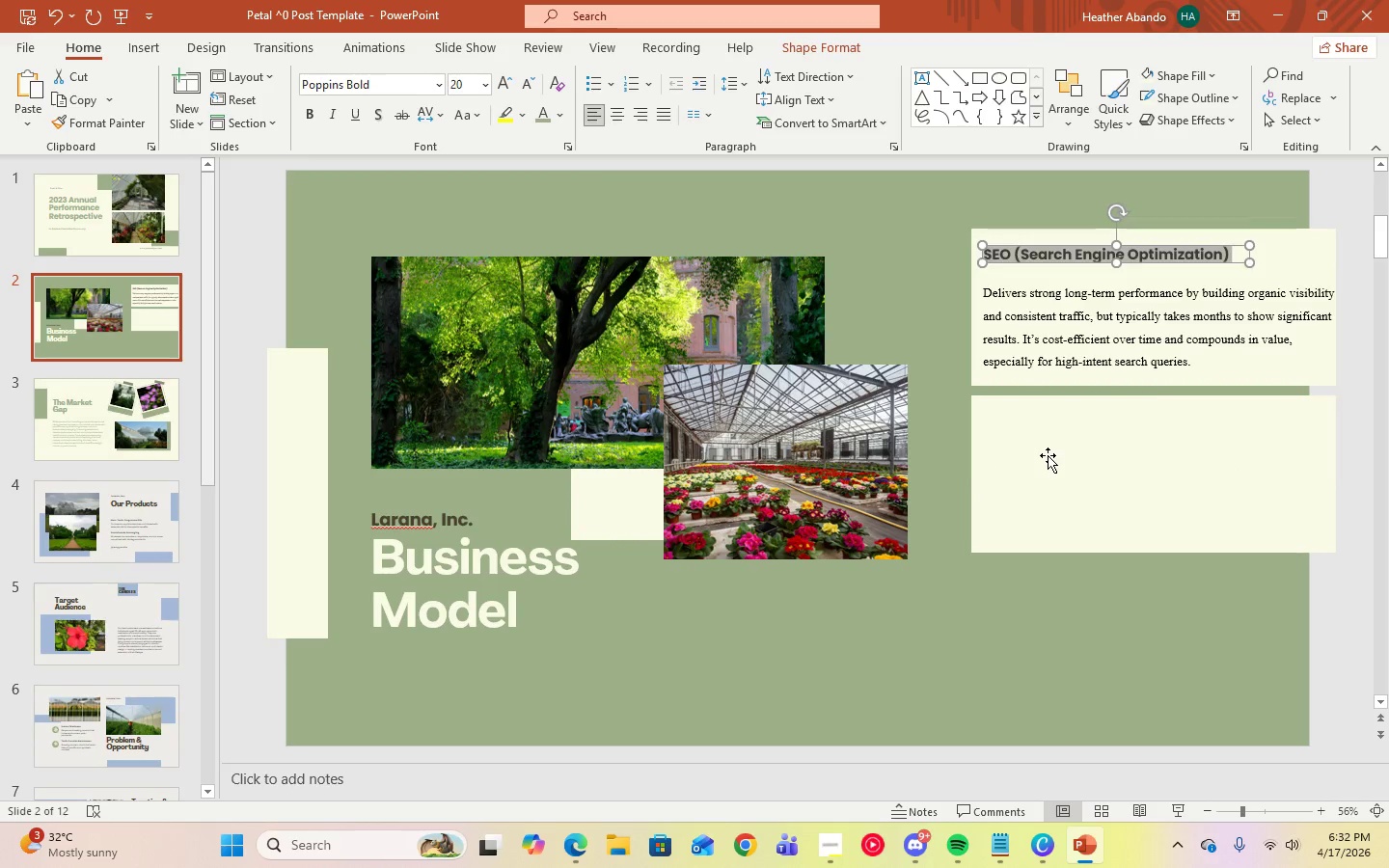 
right_click([1048, 455])
 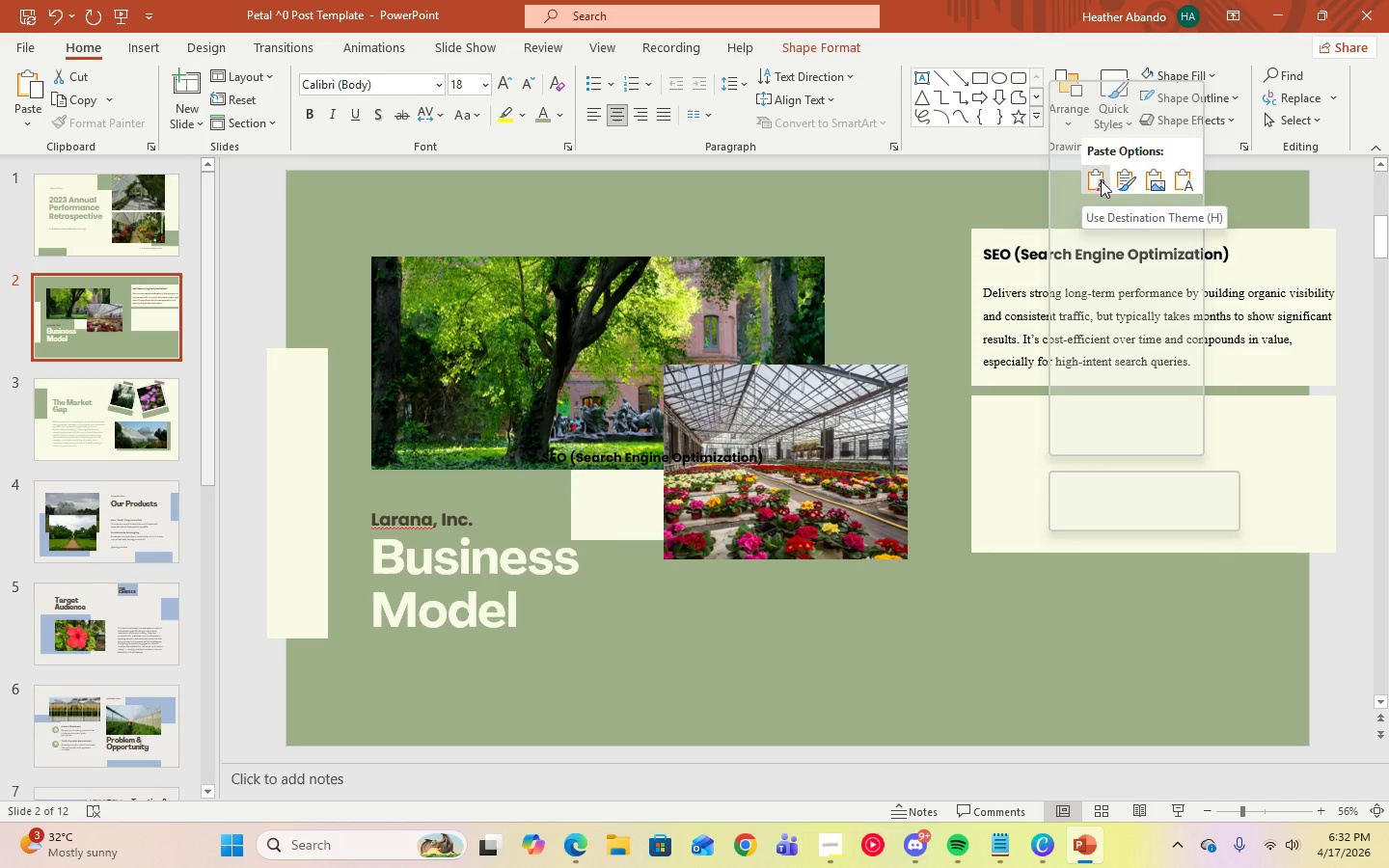 
left_click([1101, 180])
 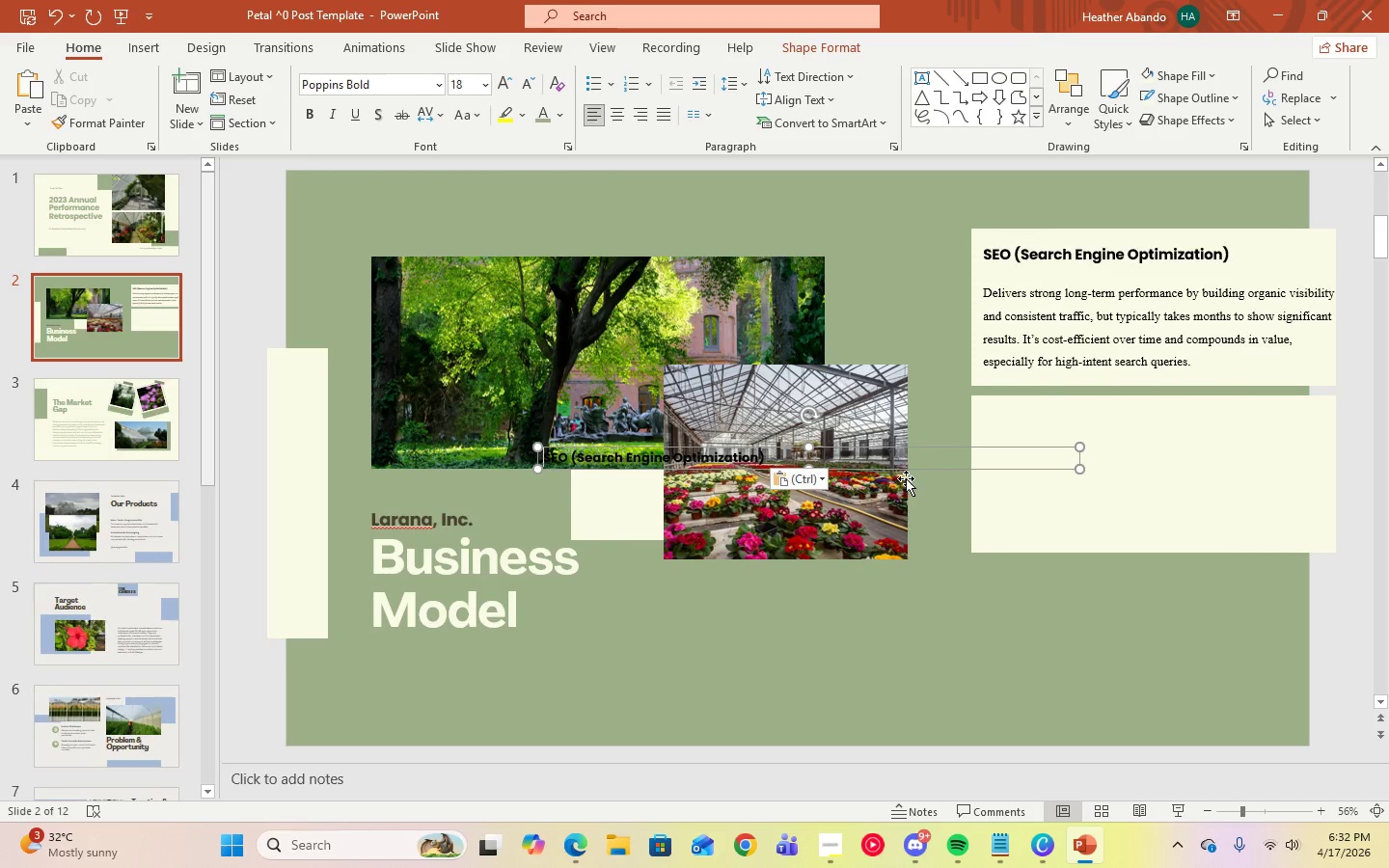 
left_click_drag(start_coordinate=[904, 468], to_coordinate=[1254, 437])
 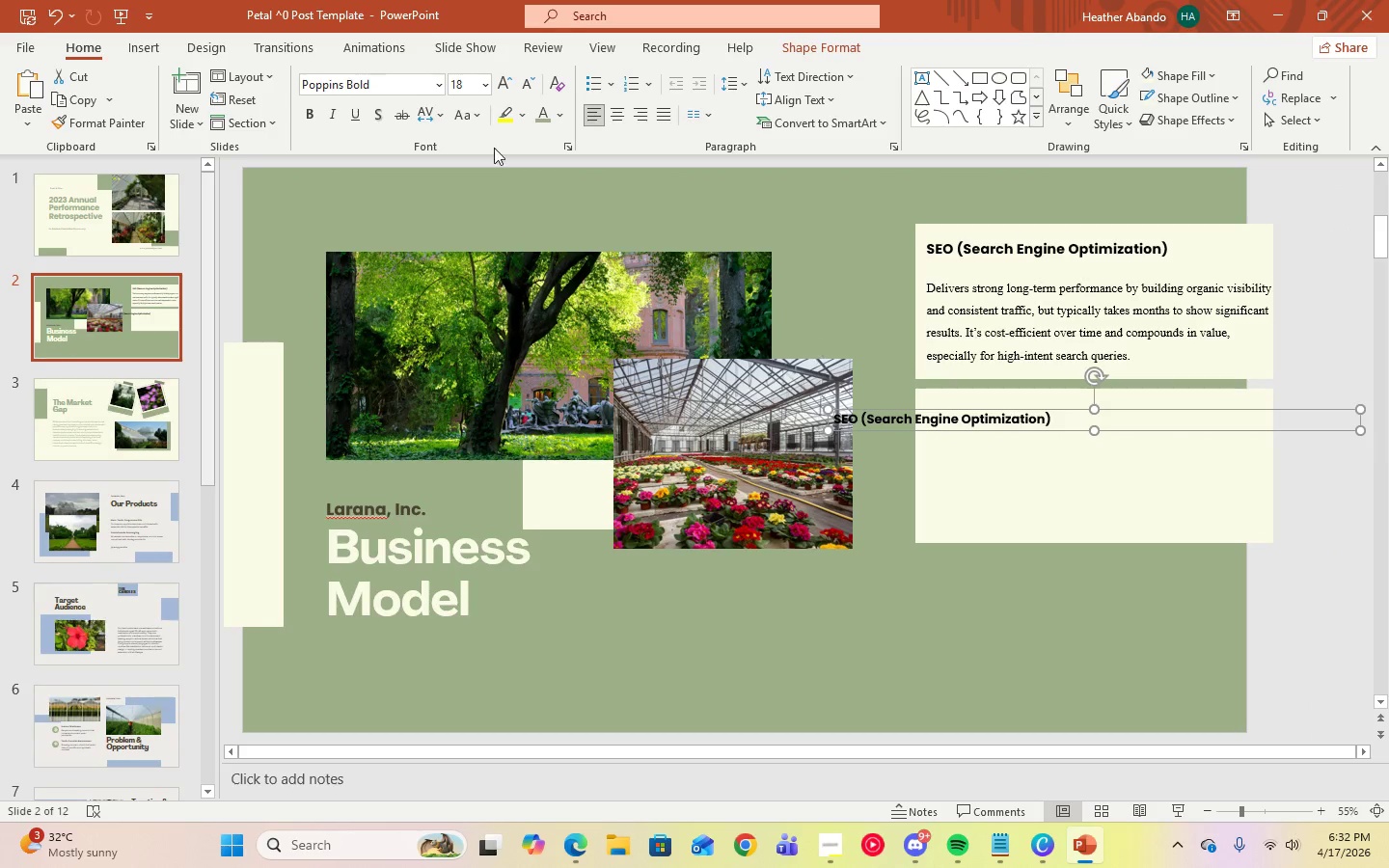 
left_click([53, 30])
 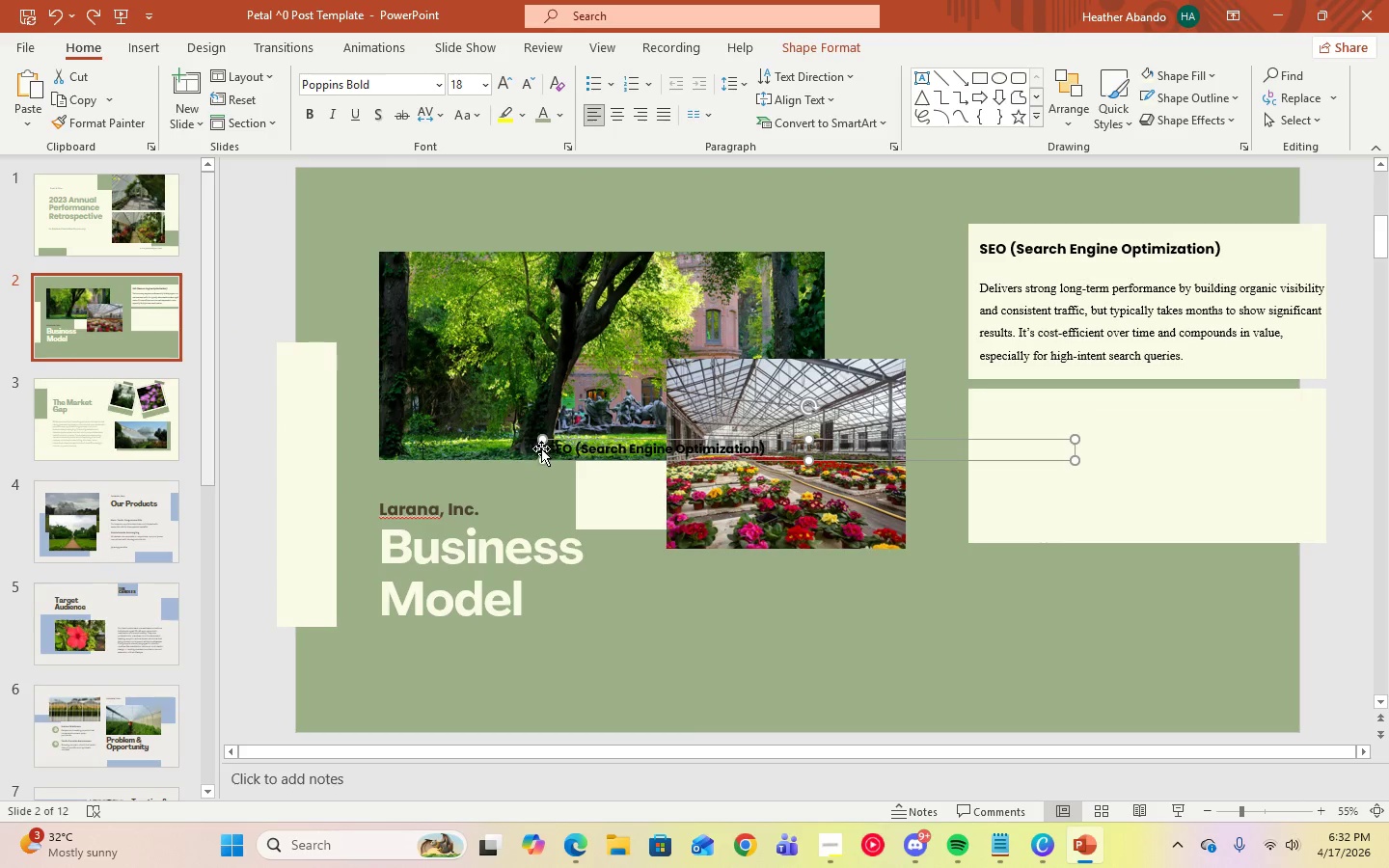 
left_click([1054, 448])
 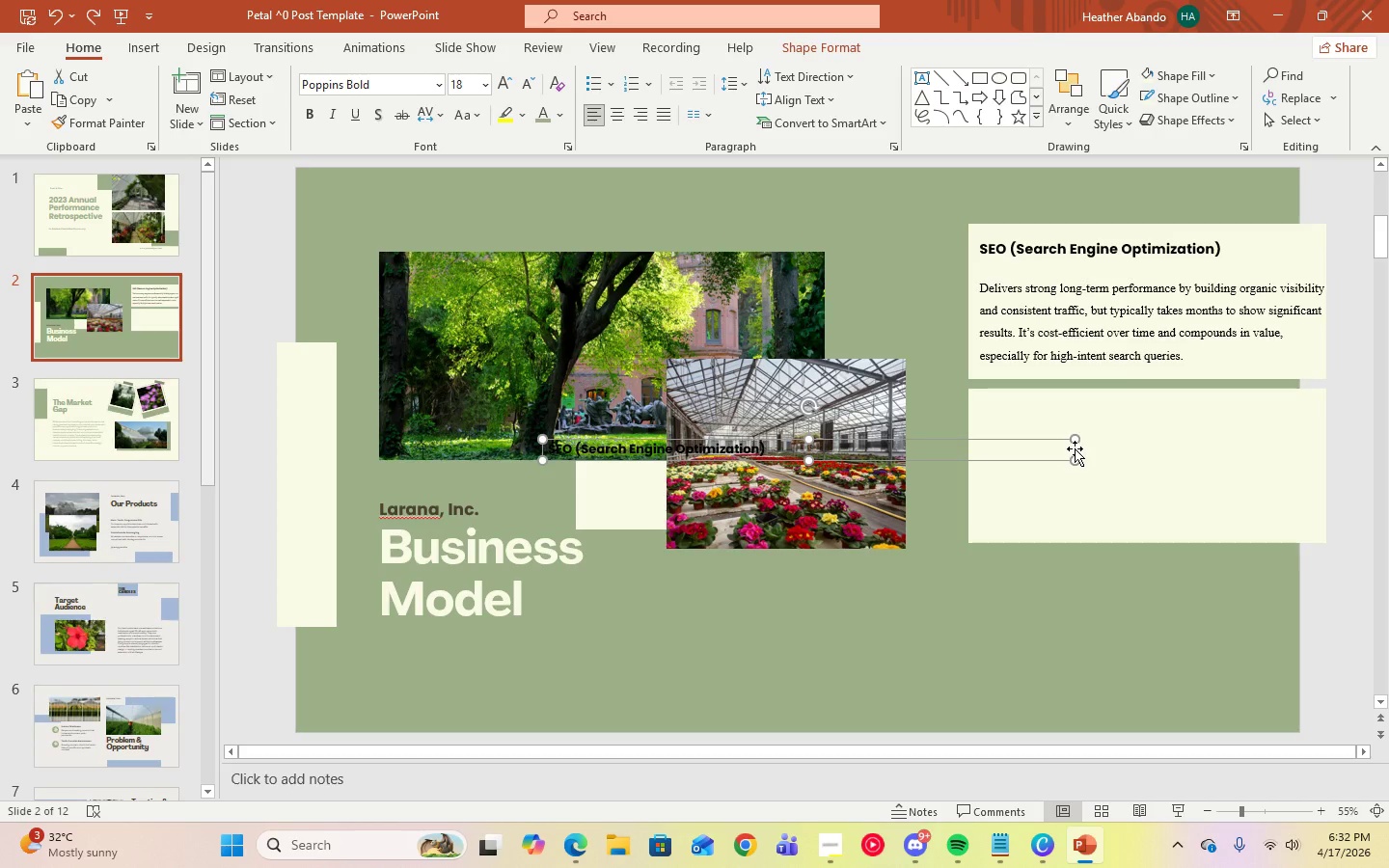 
left_click_drag(start_coordinate=[1075, 448], to_coordinate=[1062, 448])
 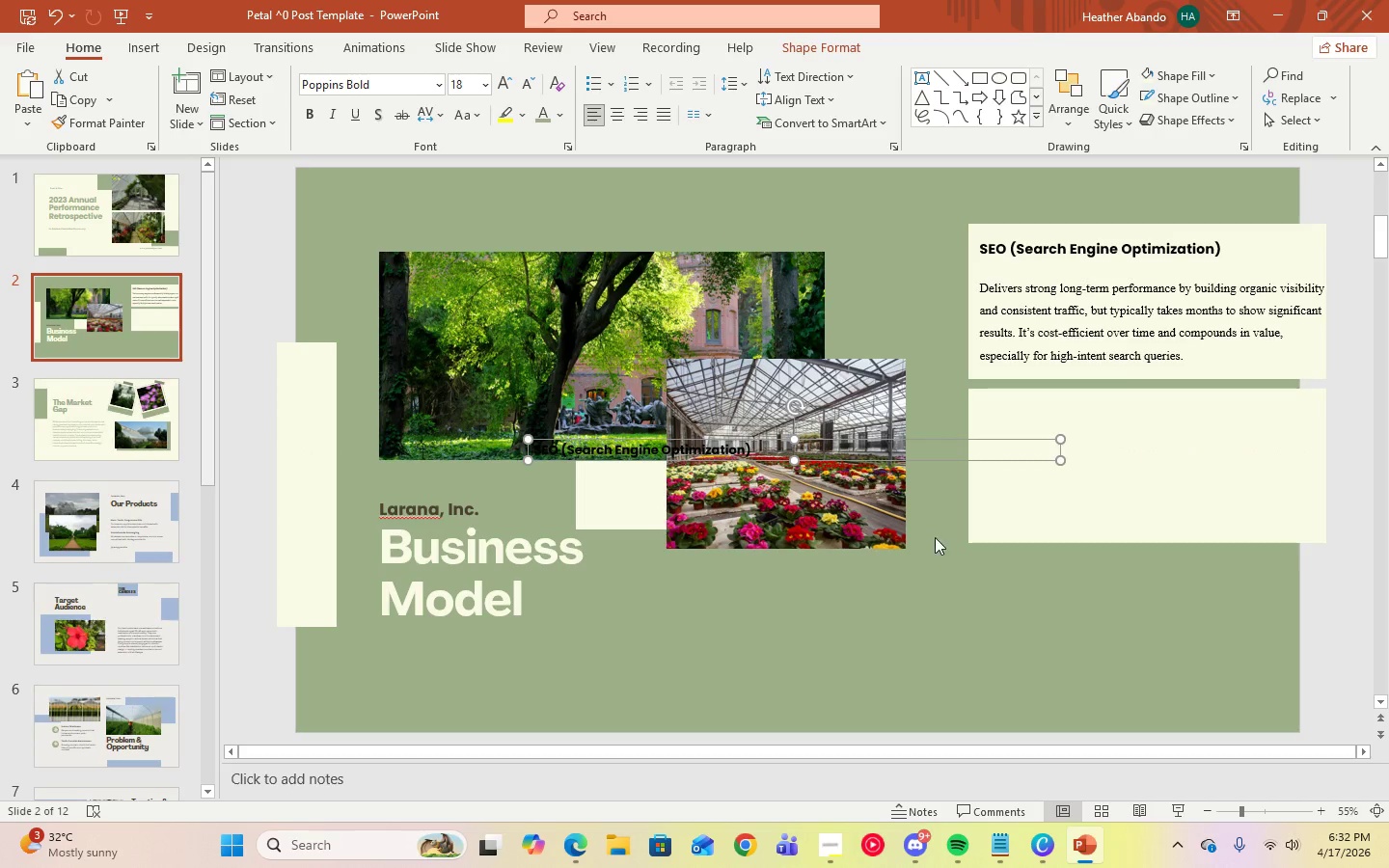 
left_click([948, 571])
 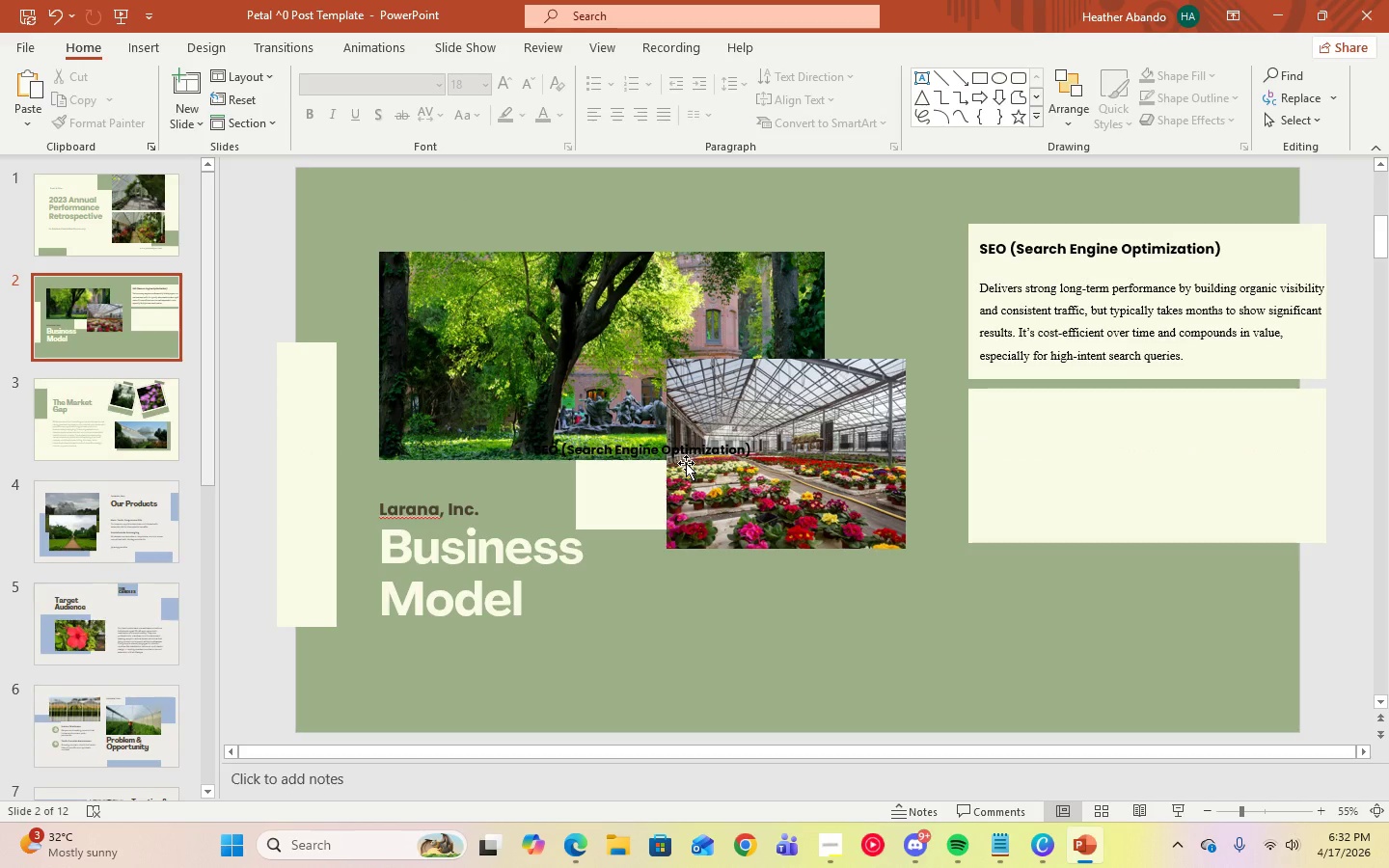 
left_click([685, 453])
 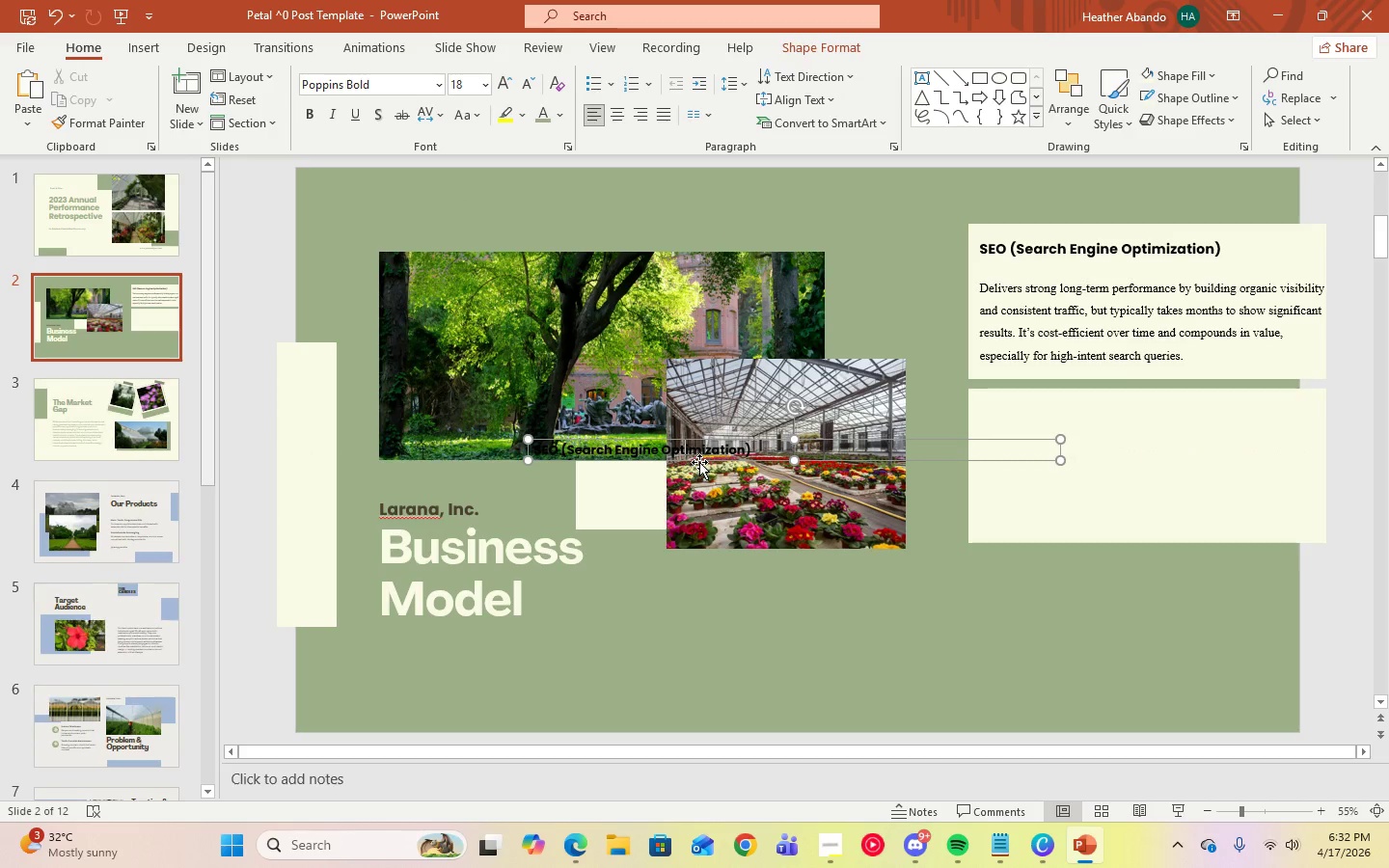 
left_click([699, 462])
 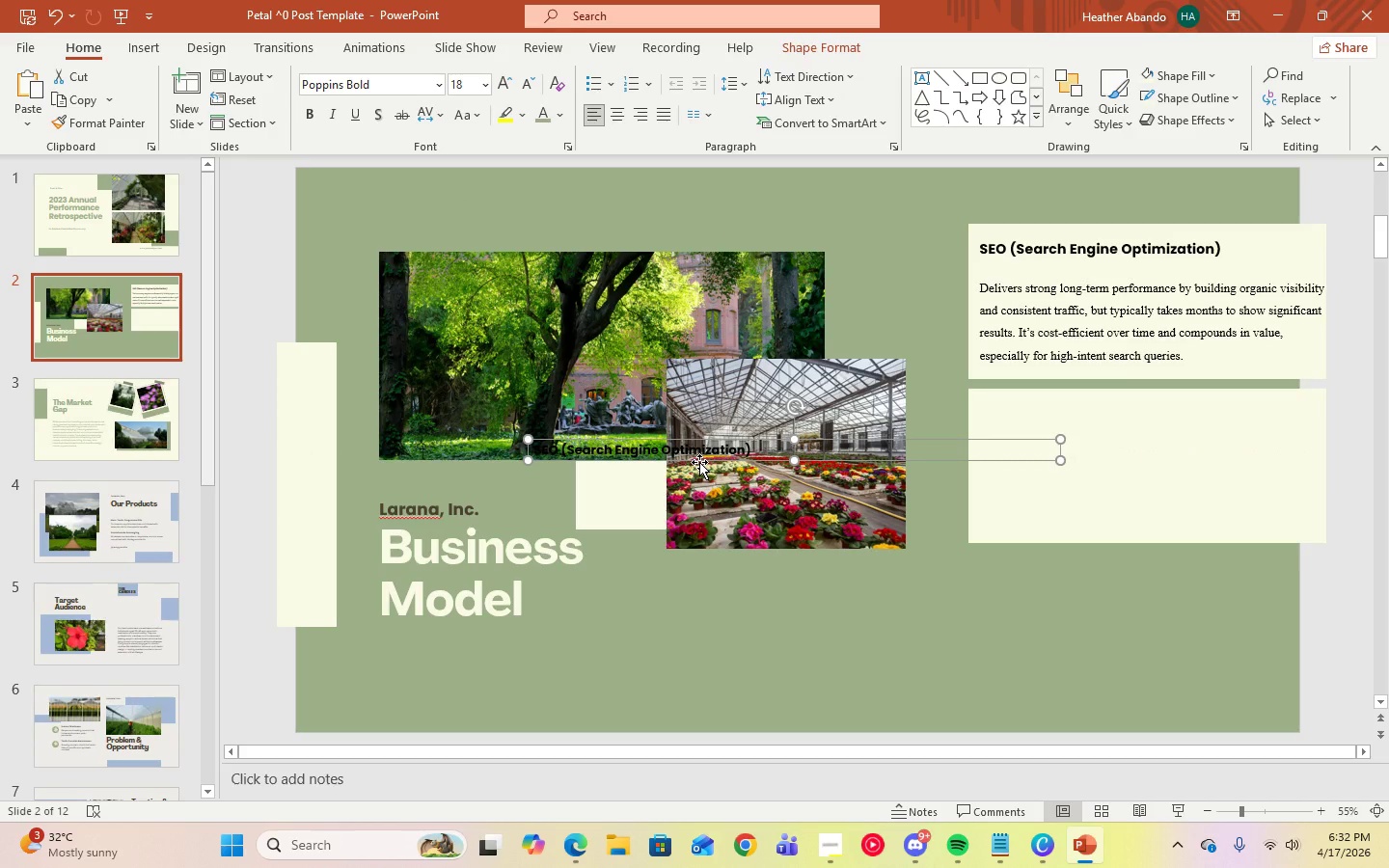 
key(Delete)
 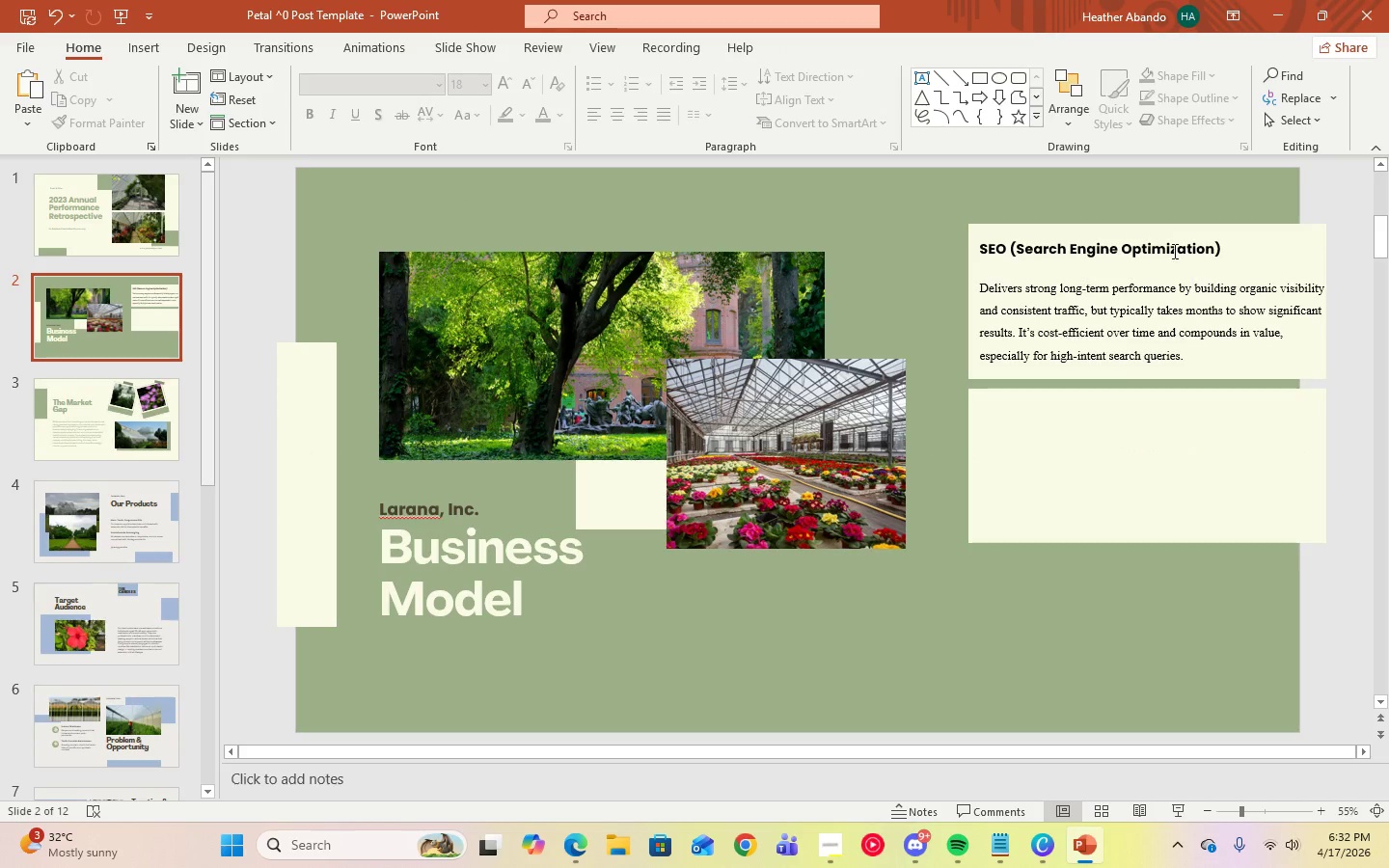 
left_click([1172, 250])
 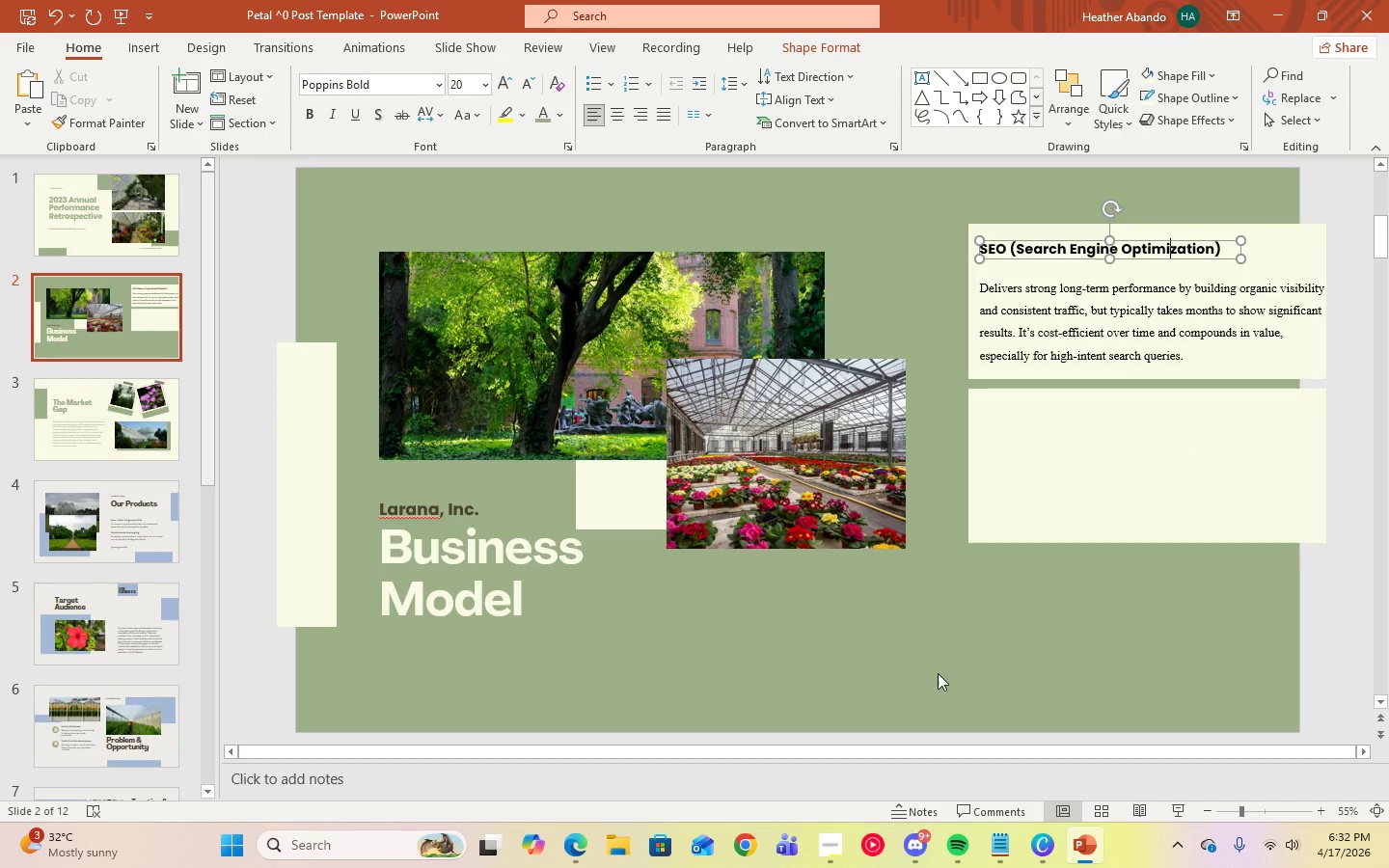 
right_click([964, 647])
 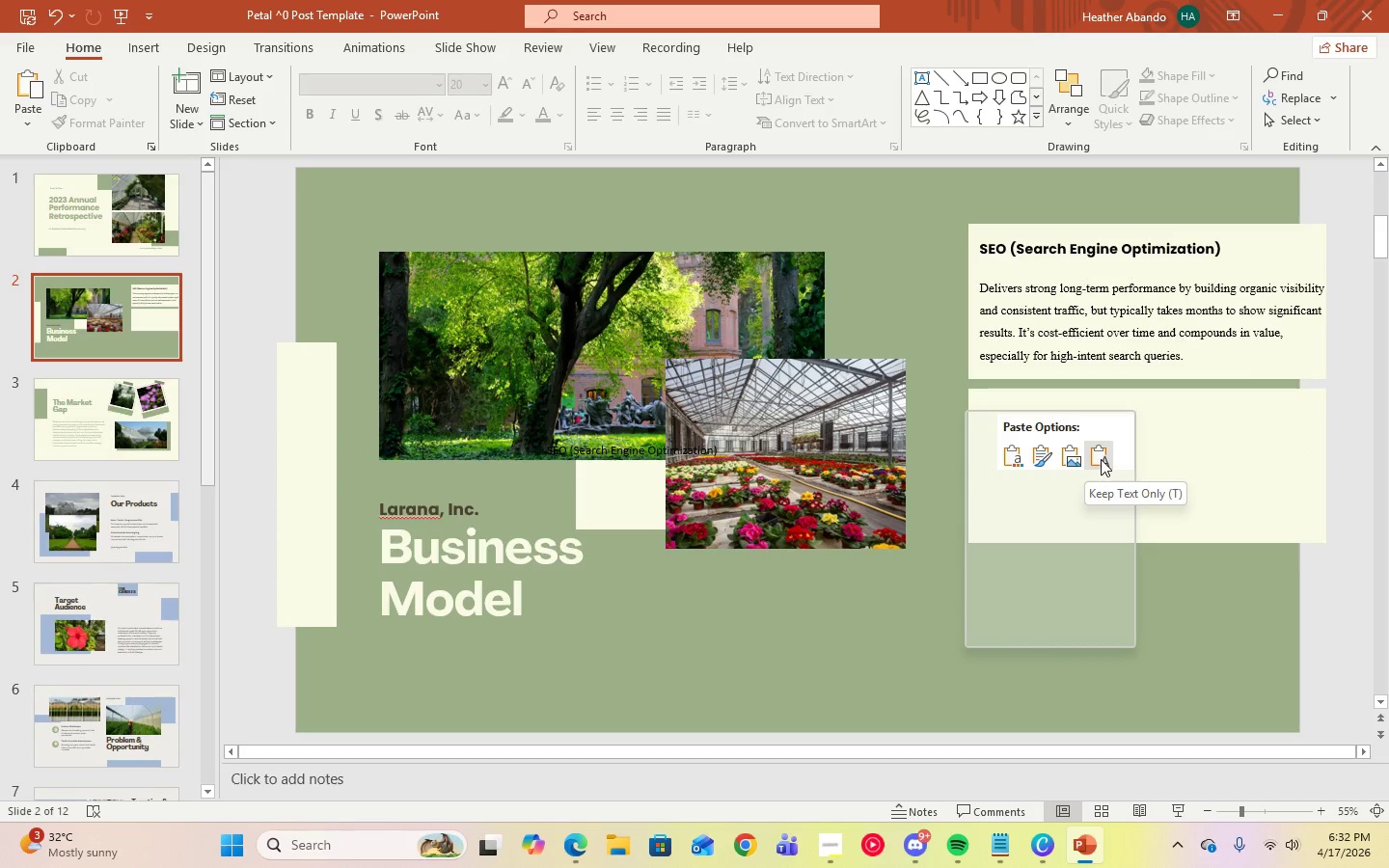 
left_click([1101, 459])
 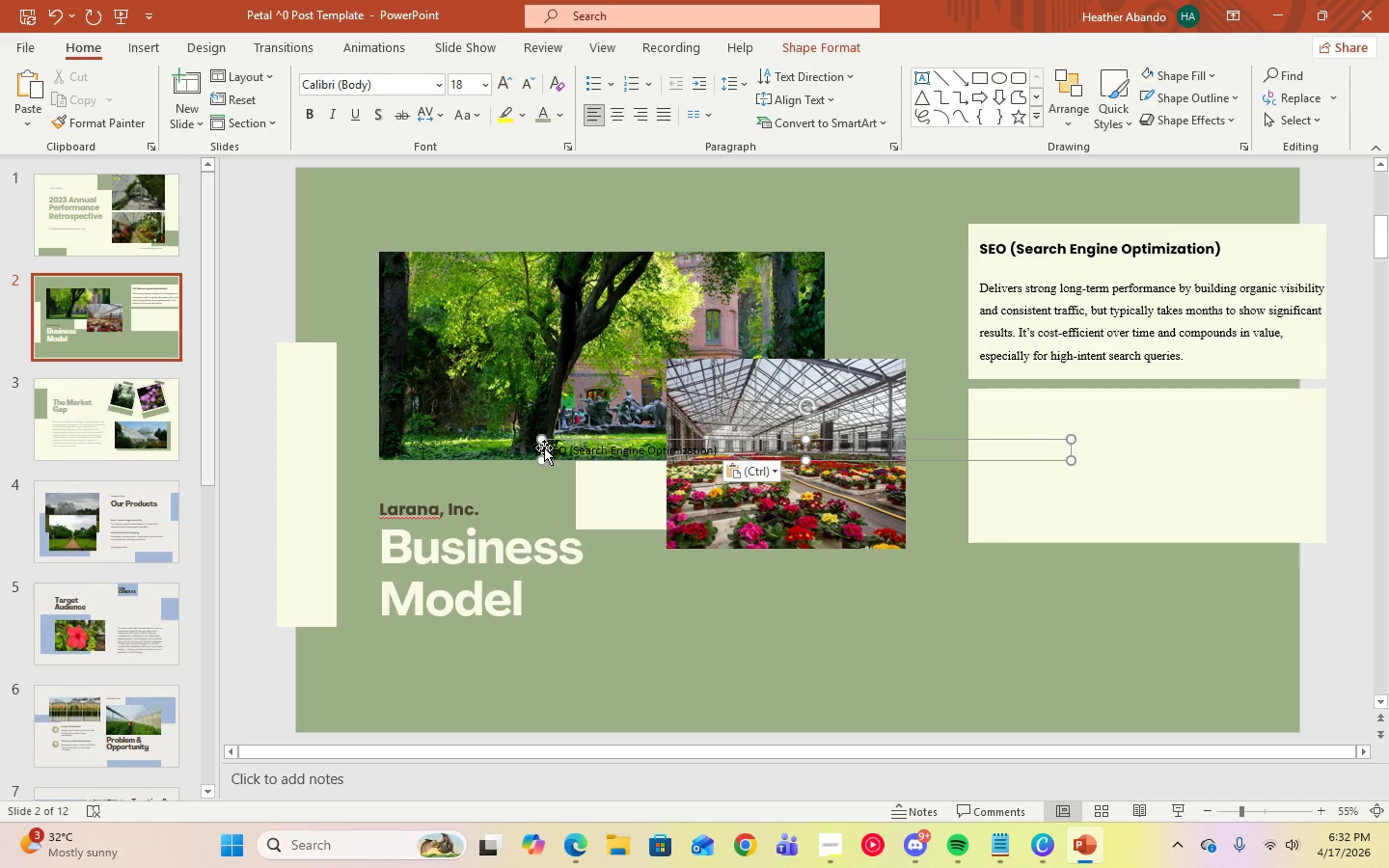 
left_click_drag(start_coordinate=[544, 443], to_coordinate=[945, 446])
 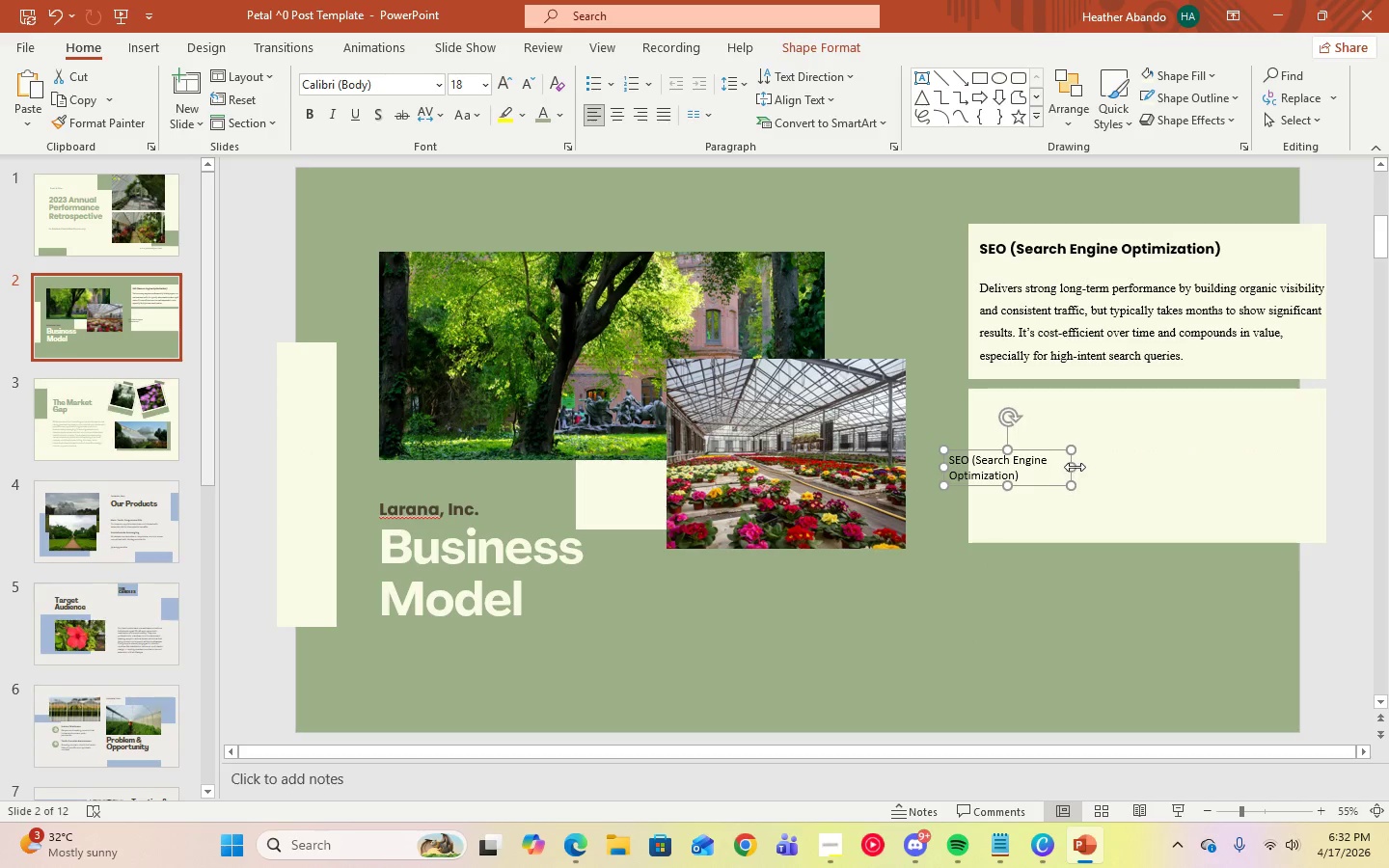 
left_click_drag(start_coordinate=[1075, 466], to_coordinate=[1176, 466])
 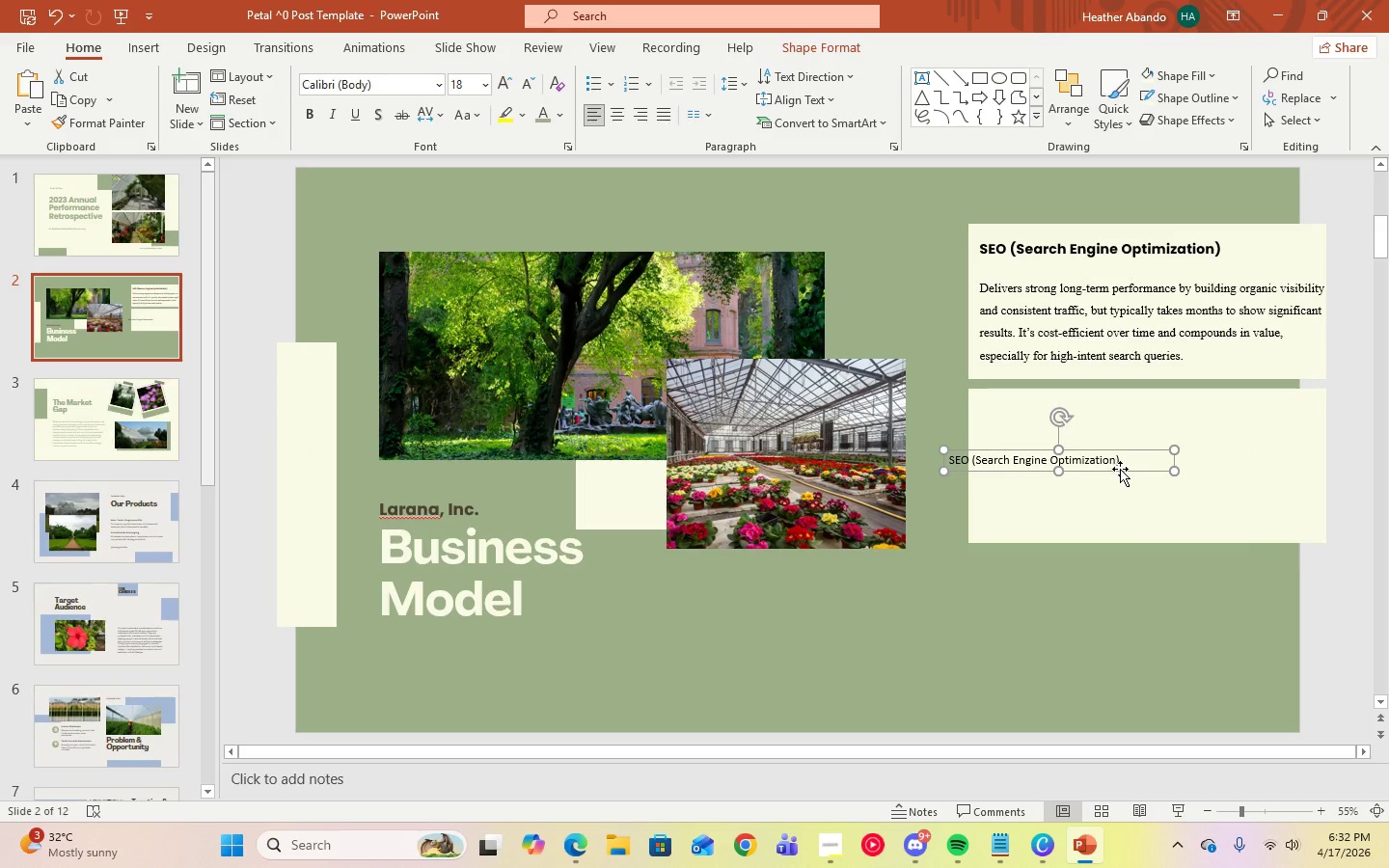 
left_click_drag(start_coordinate=[1120, 470], to_coordinate=[1155, 422])
 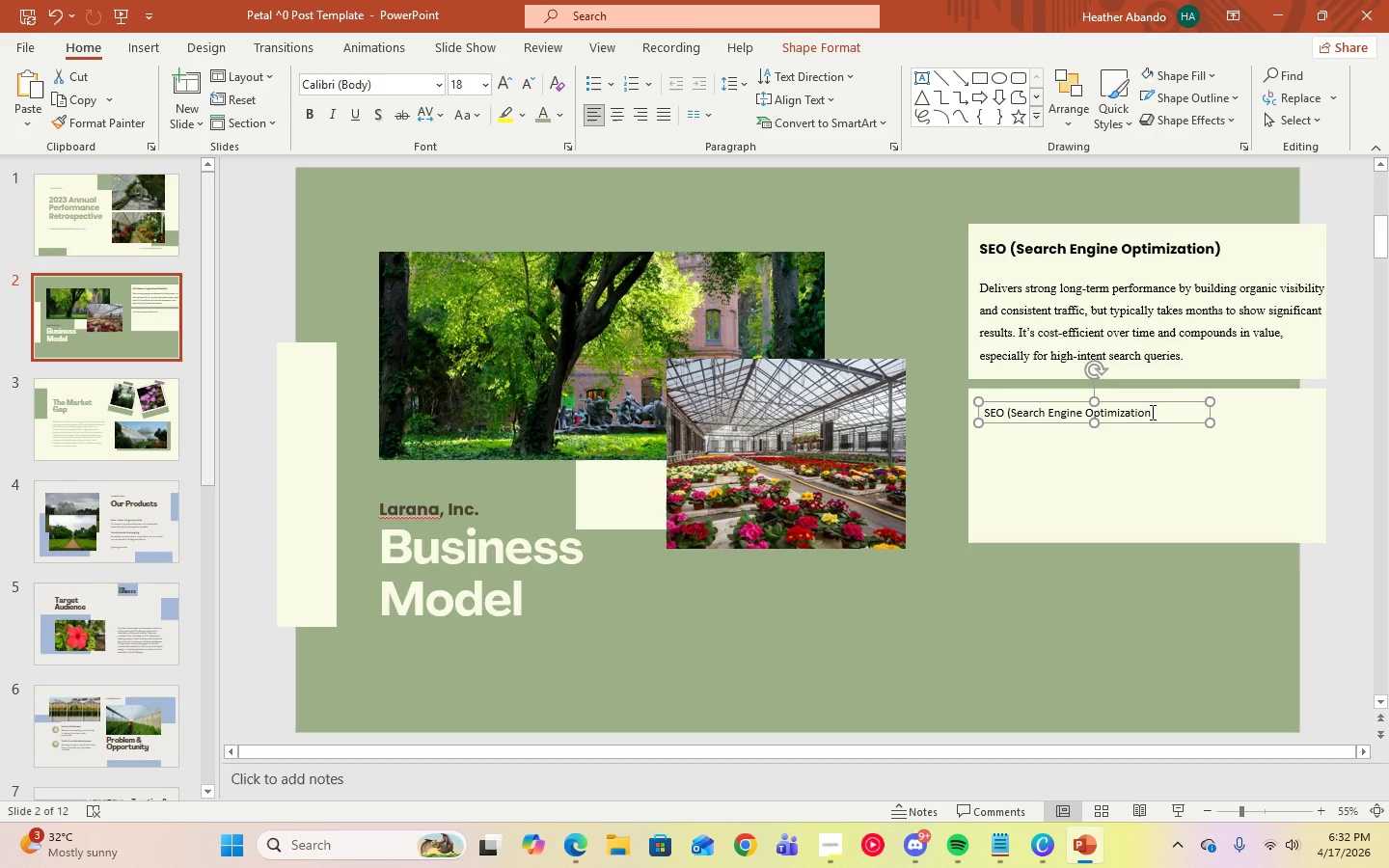 
left_click([1158, 412])
 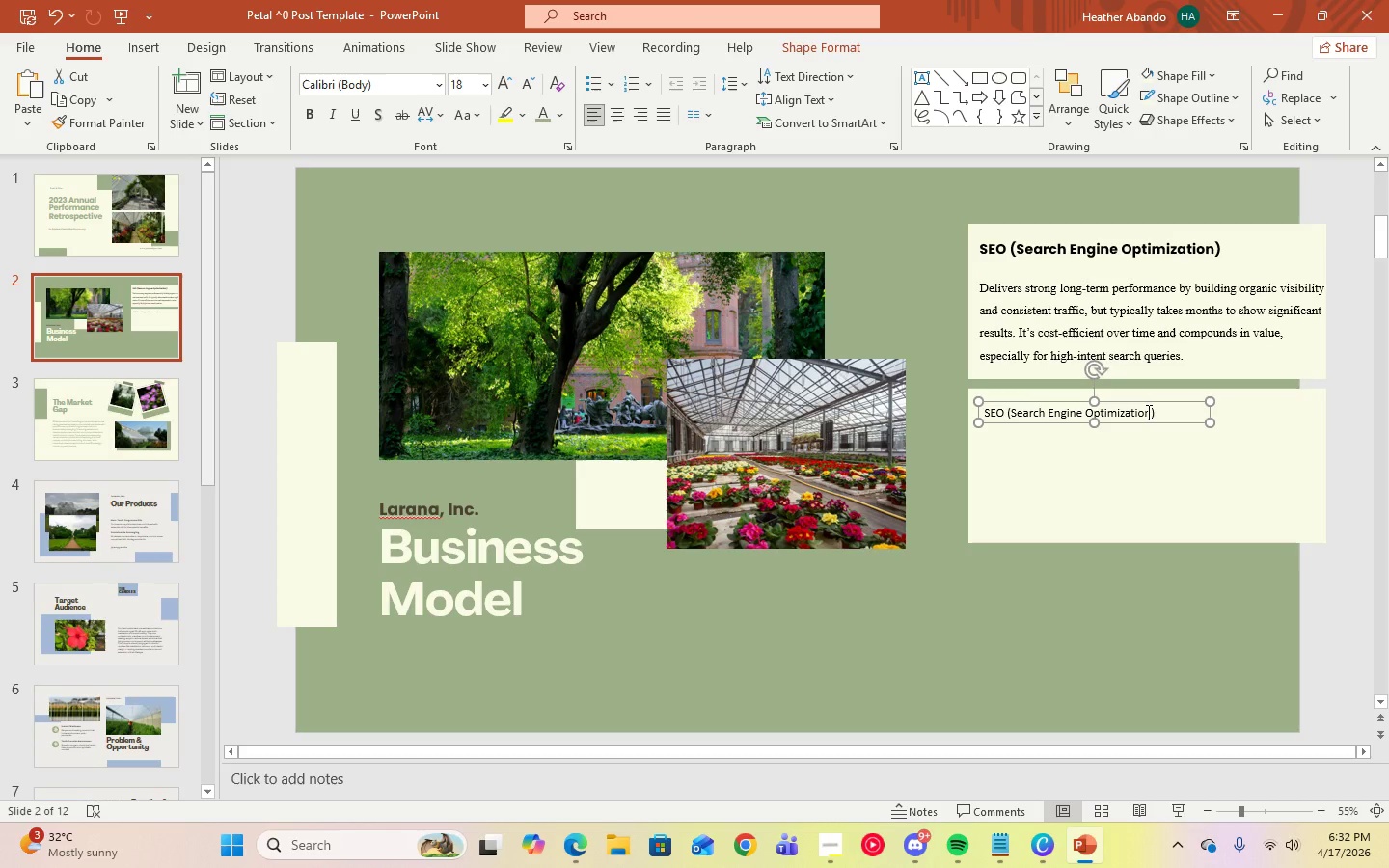 
left_click([1147, 412])
 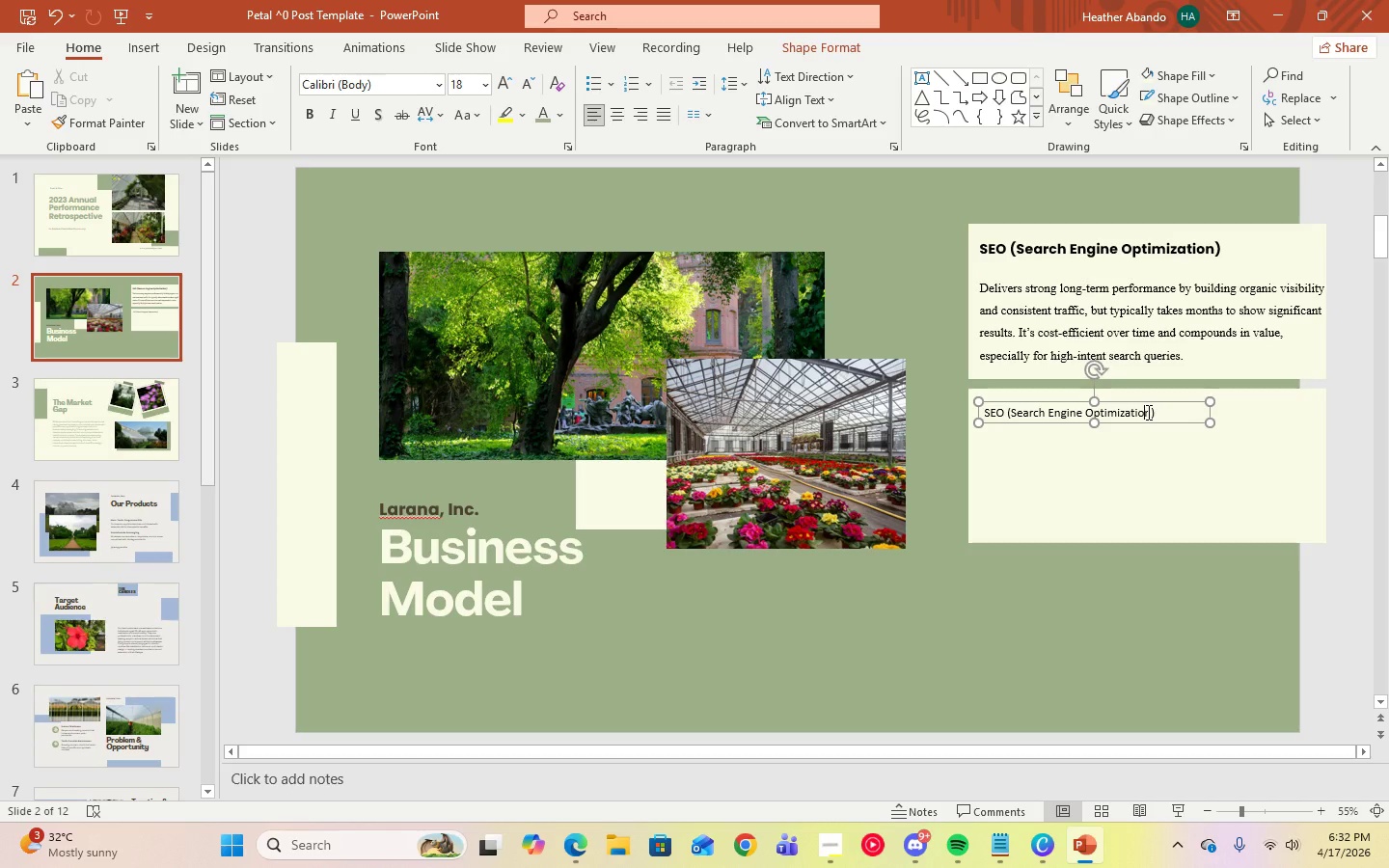 
key(Control+A)
 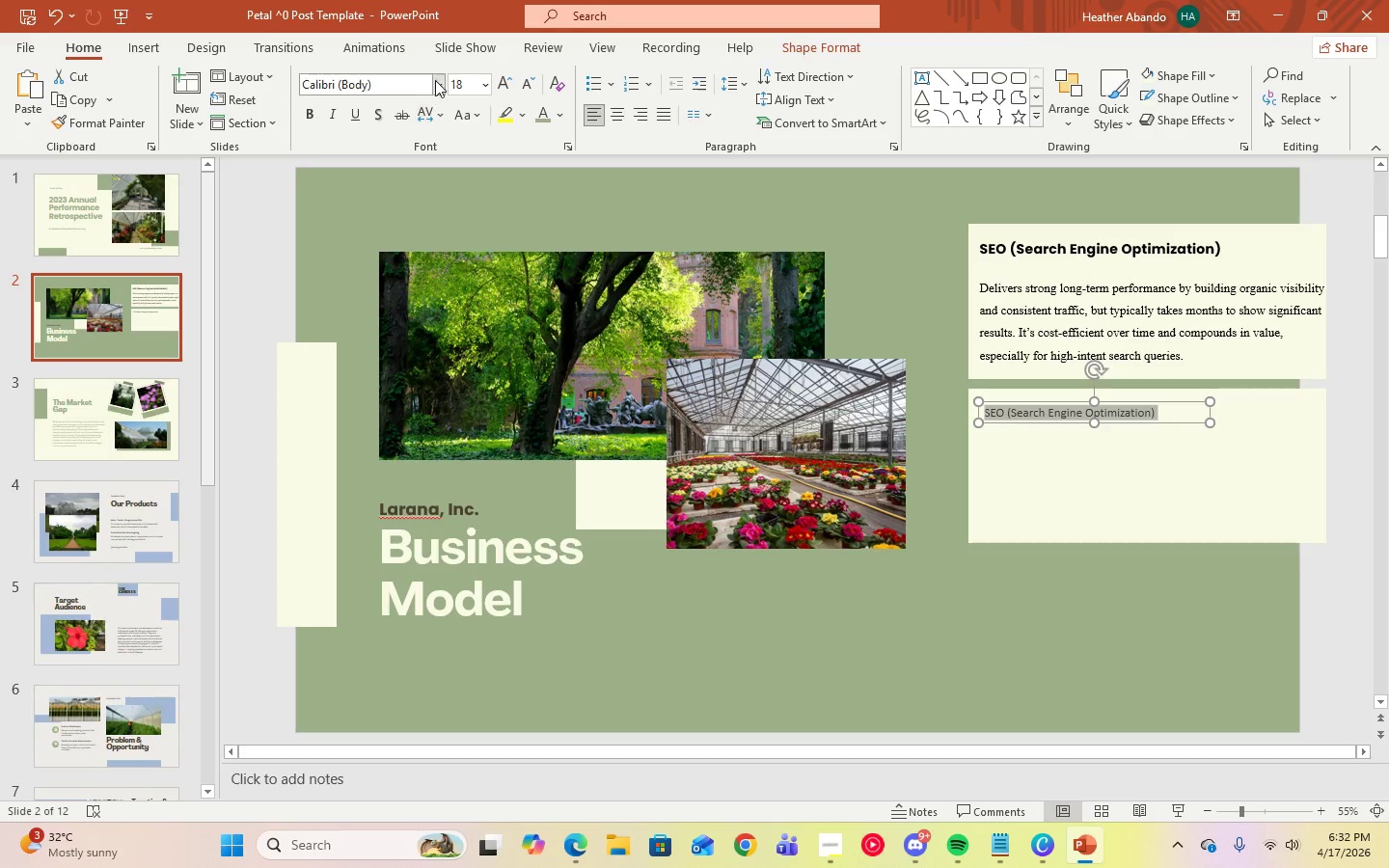 
left_click([438, 77])
 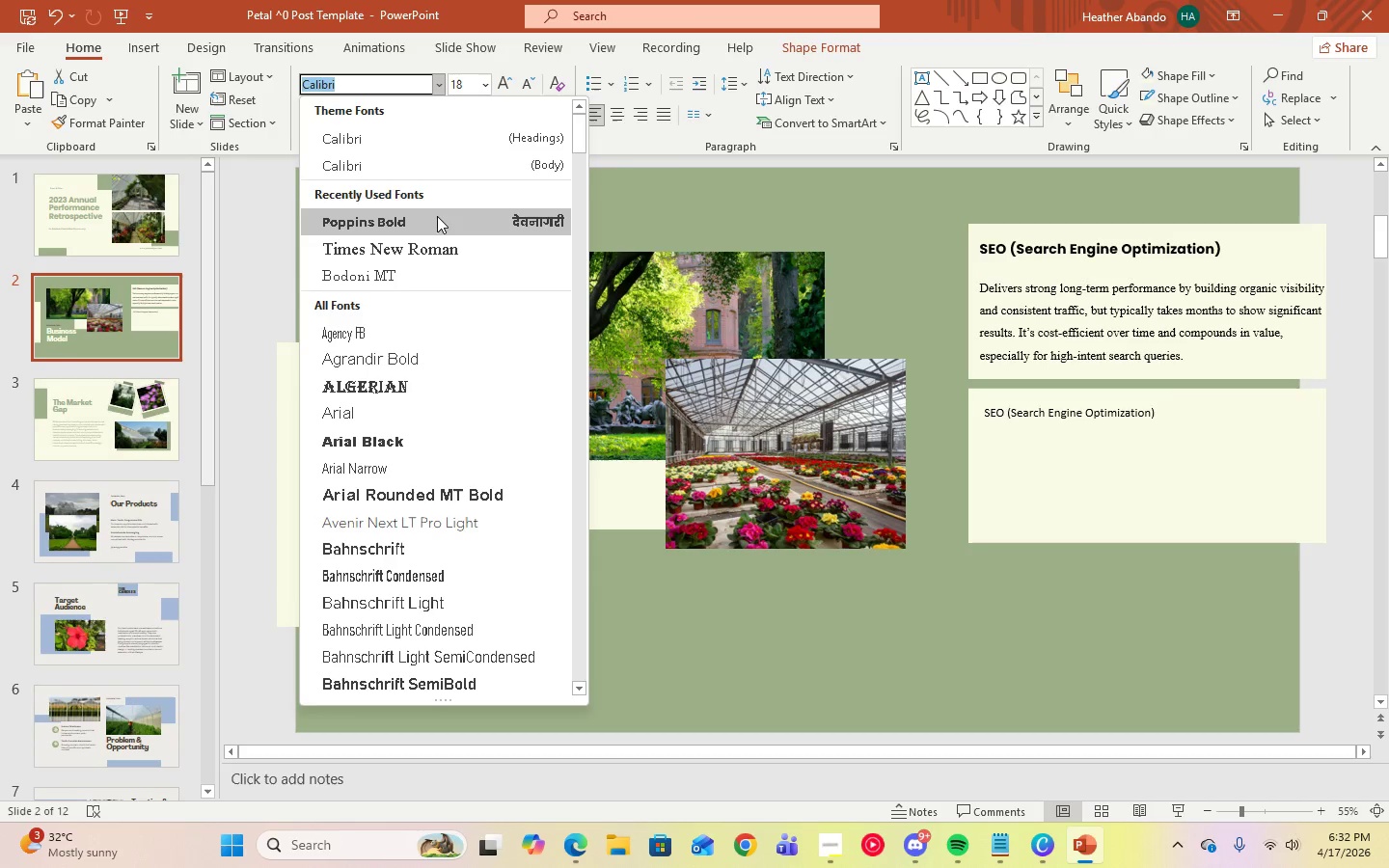 
left_click([437, 223])
 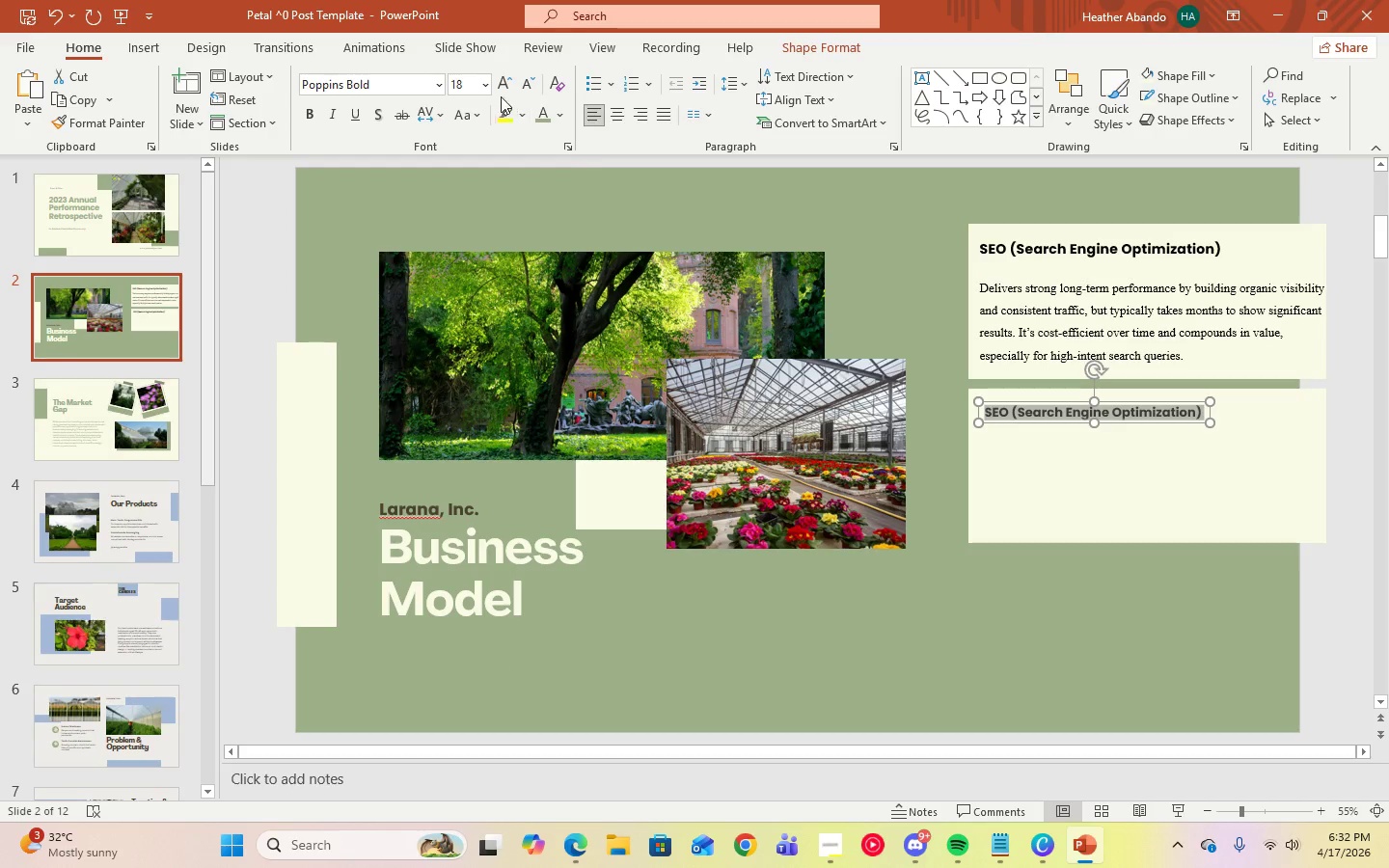 
left_click([491, 90])
 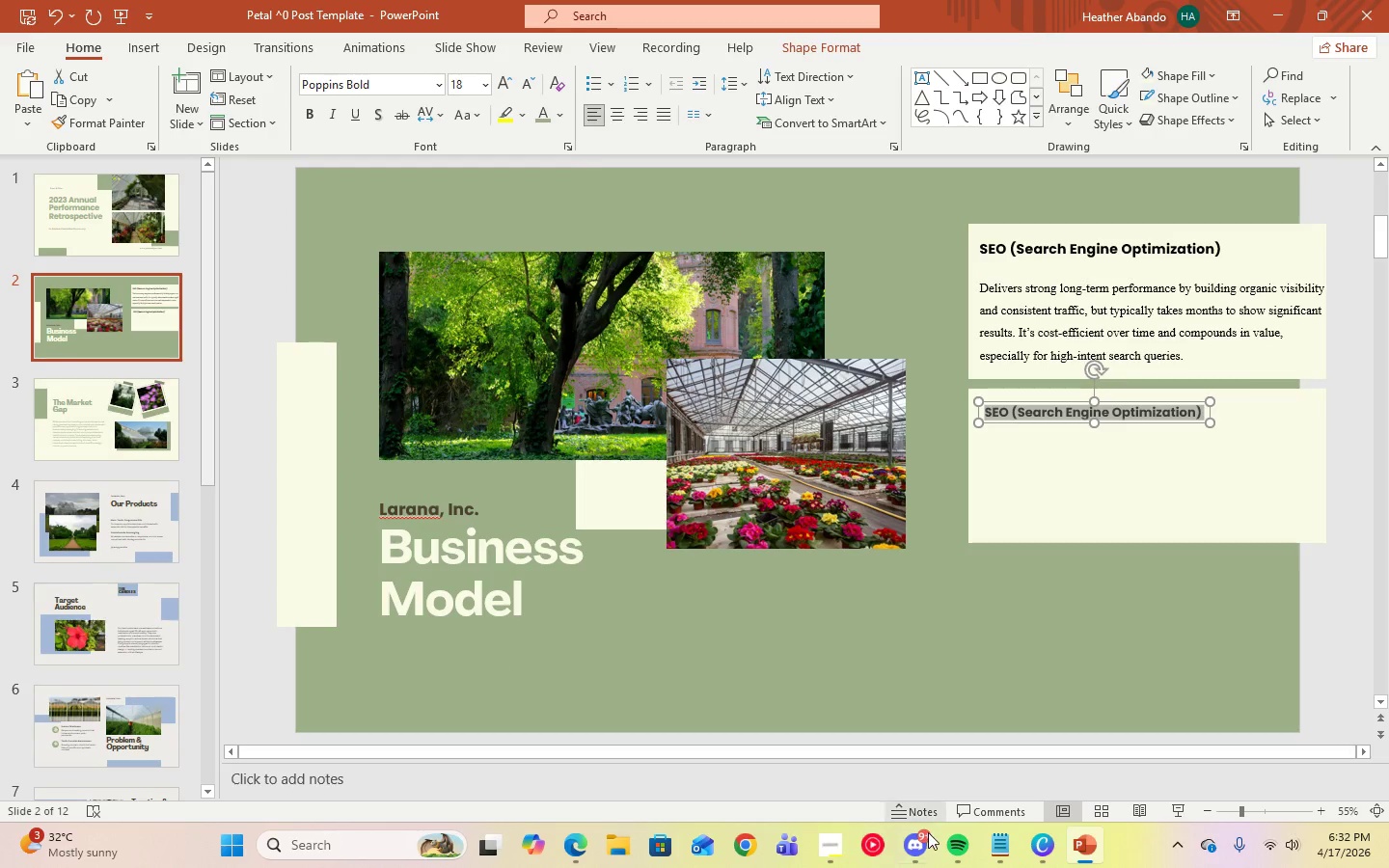 
left_click([992, 841])
 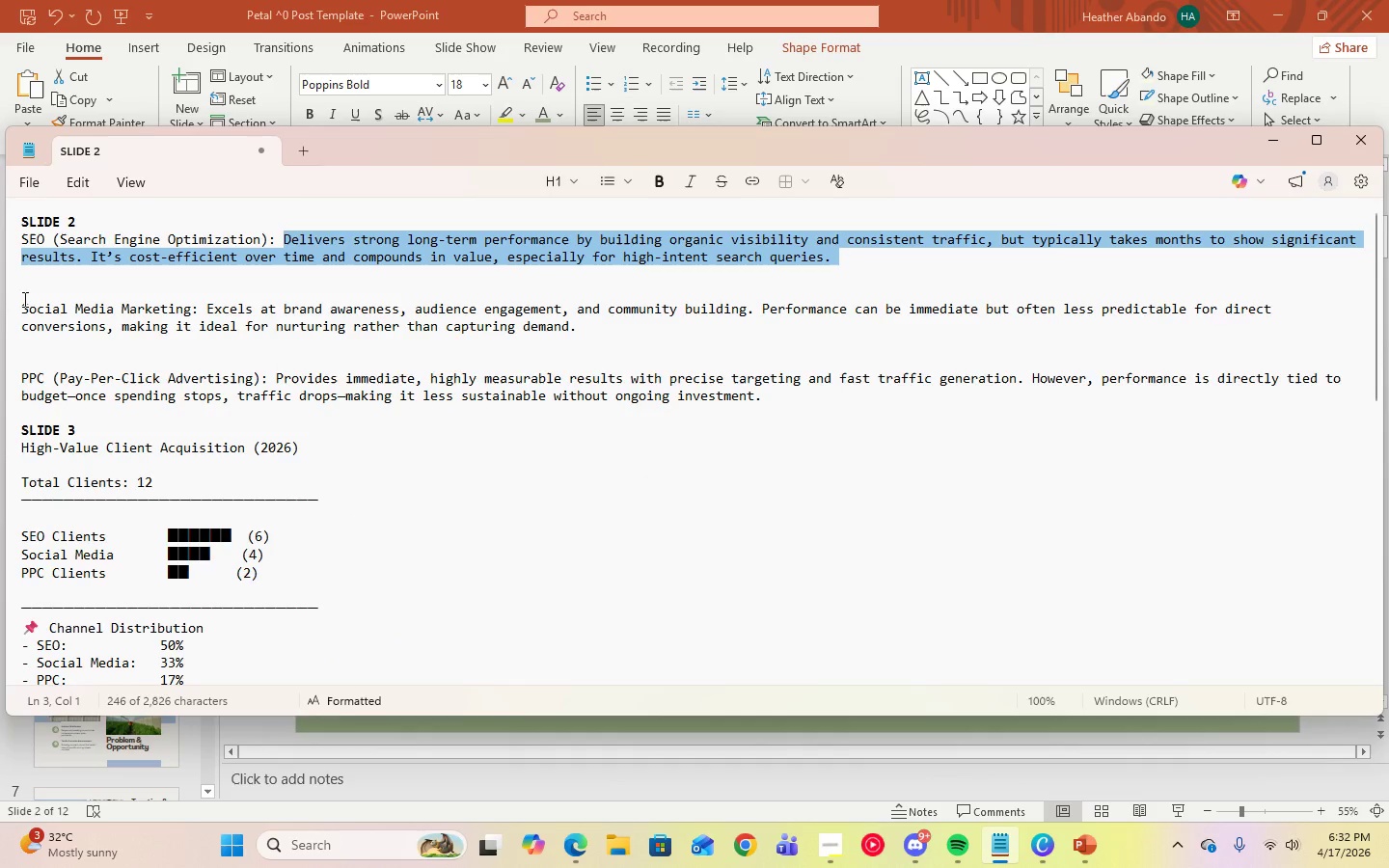 
left_click_drag(start_coordinate=[21, 304], to_coordinate=[191, 301])
 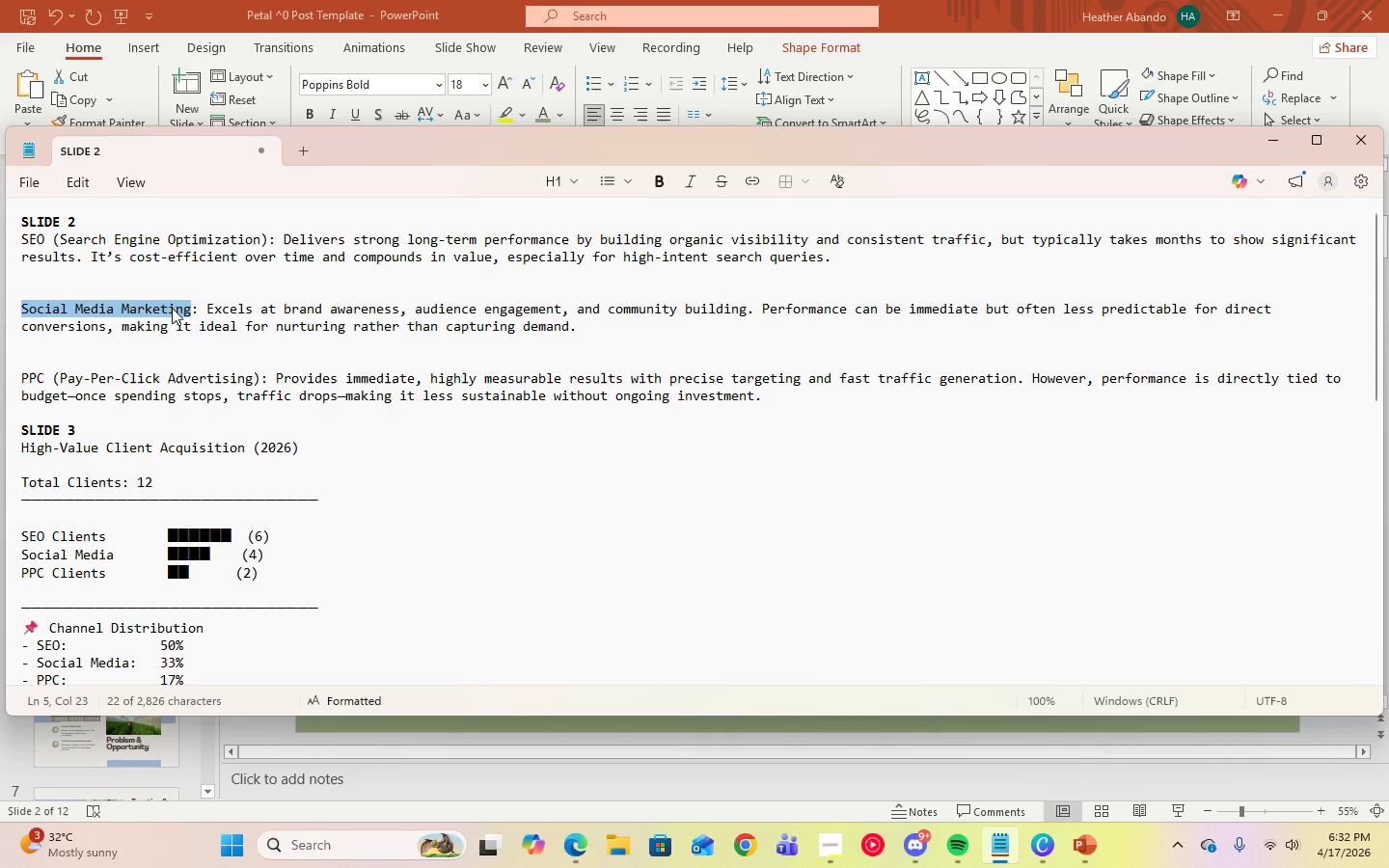 
right_click([172, 309])
 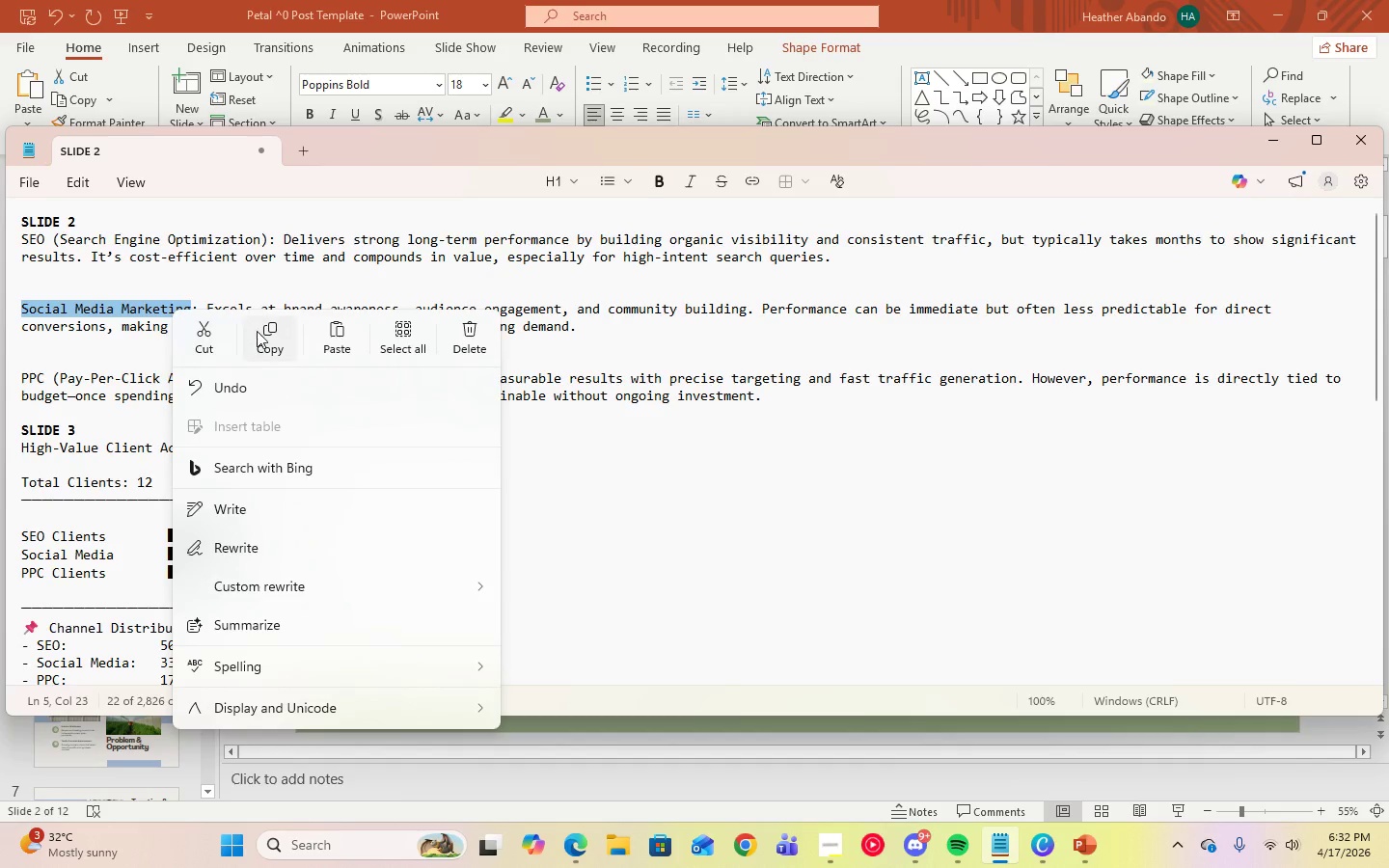 
left_click([261, 335])
 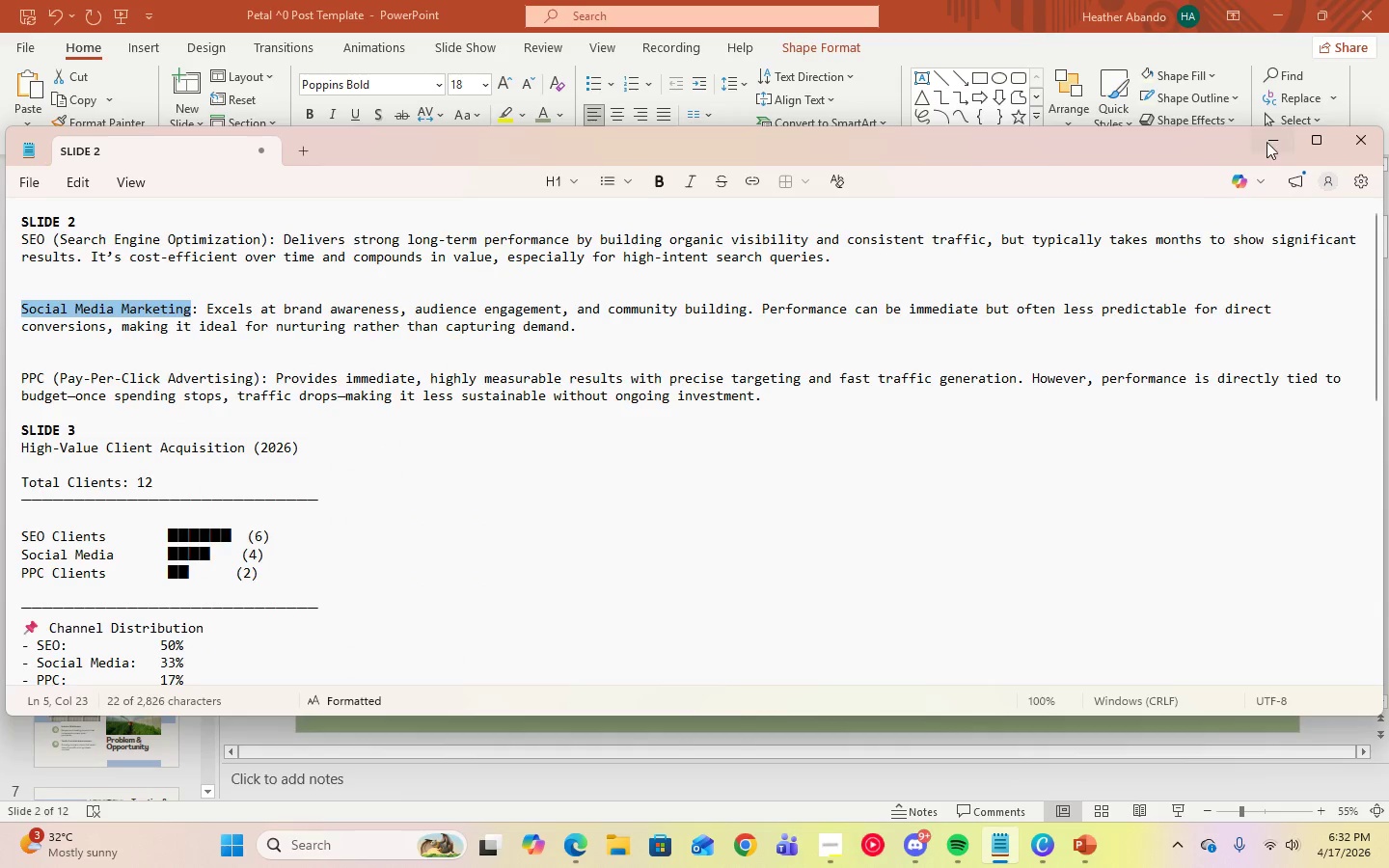 
left_click([1266, 138])
 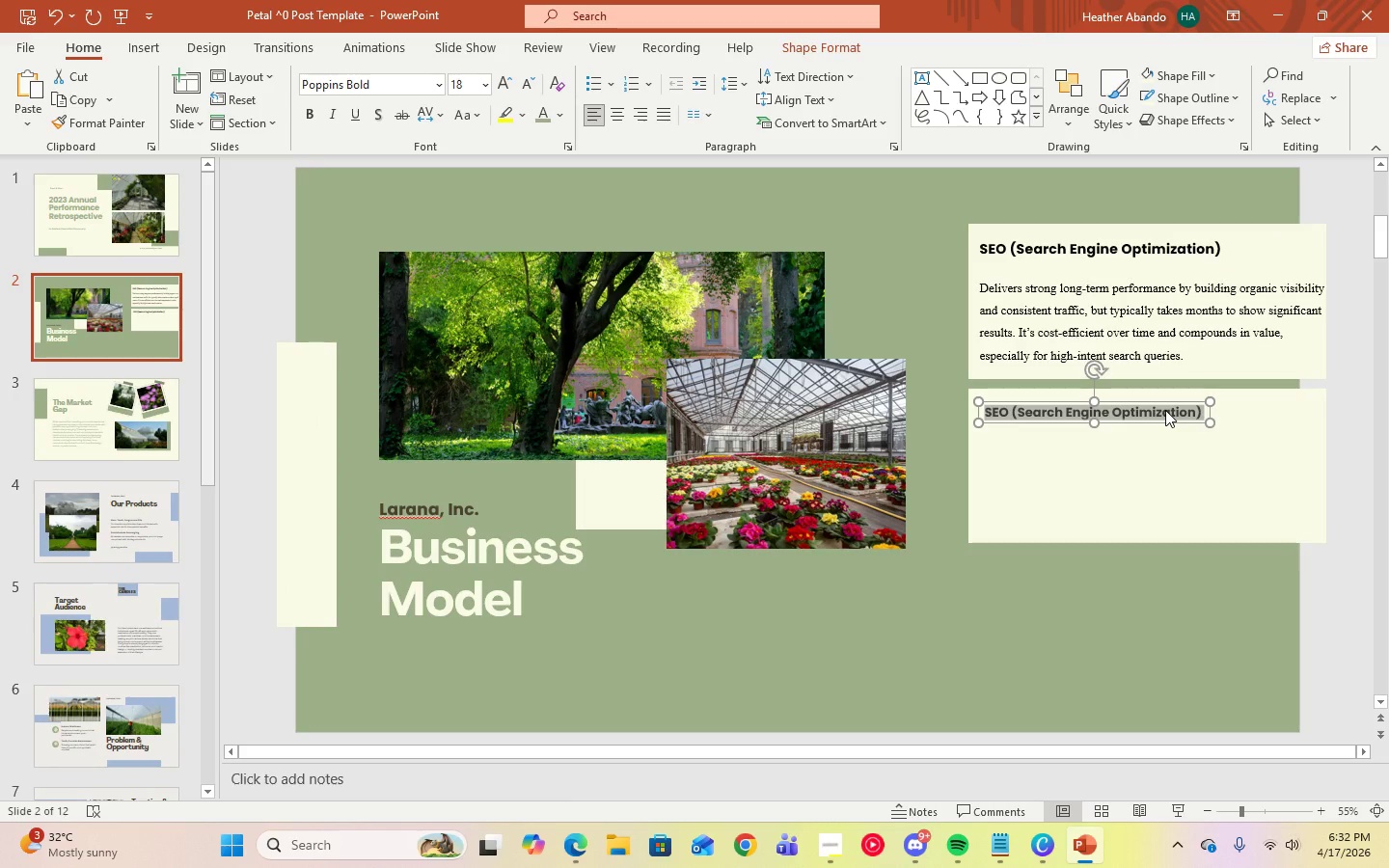 
key(Control+V)
 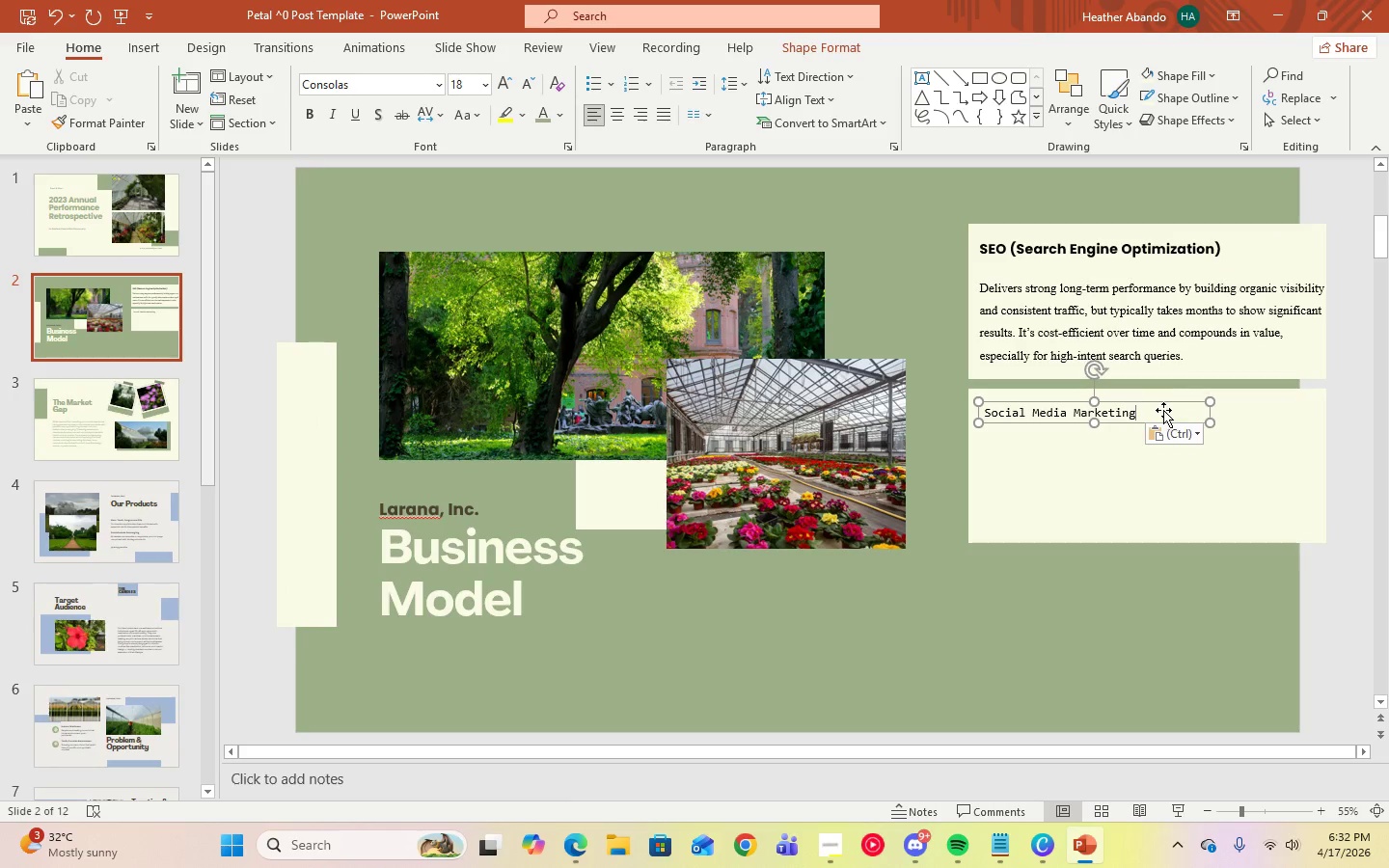 
key(Control+A)
 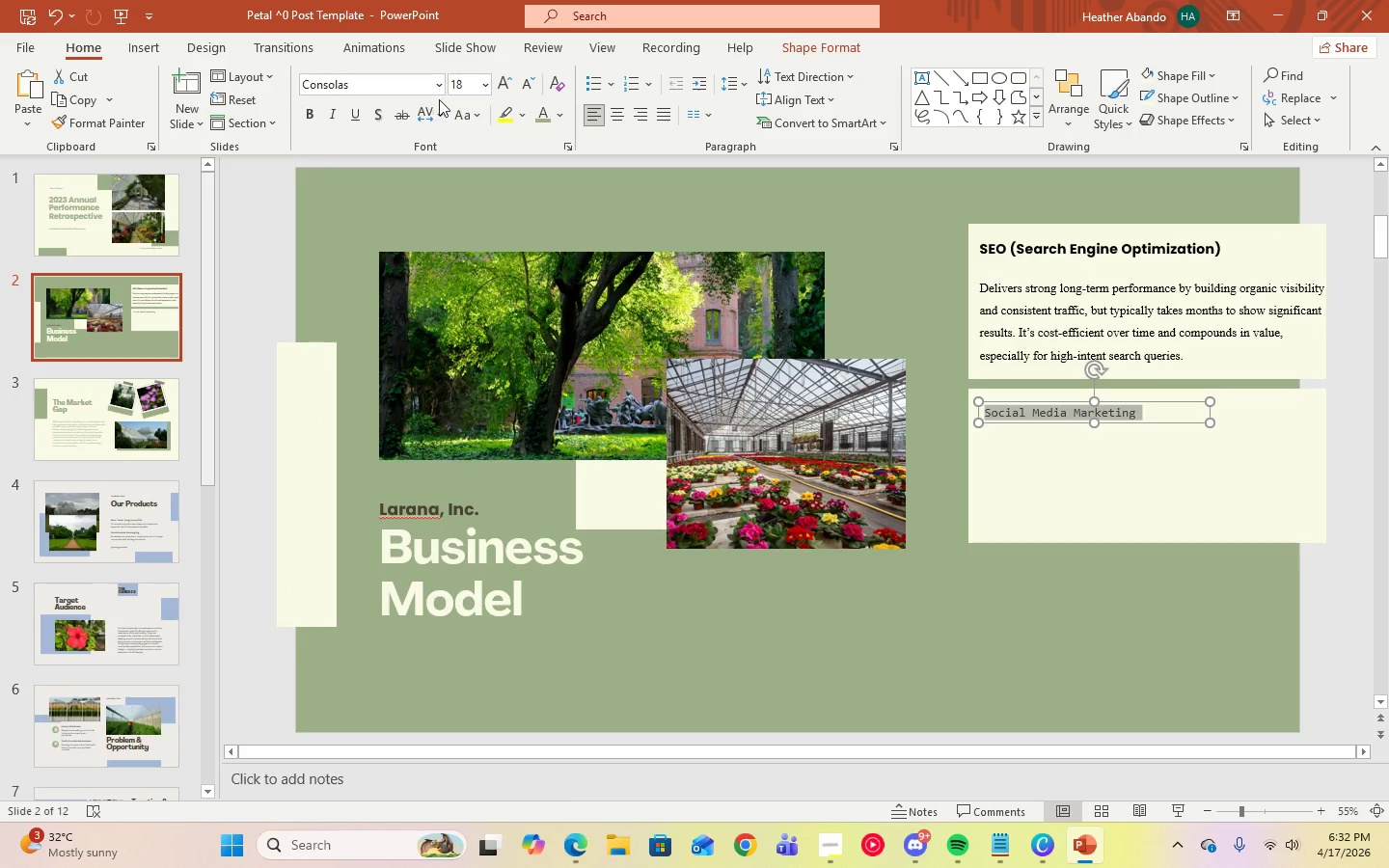 
left_click([439, 90])
 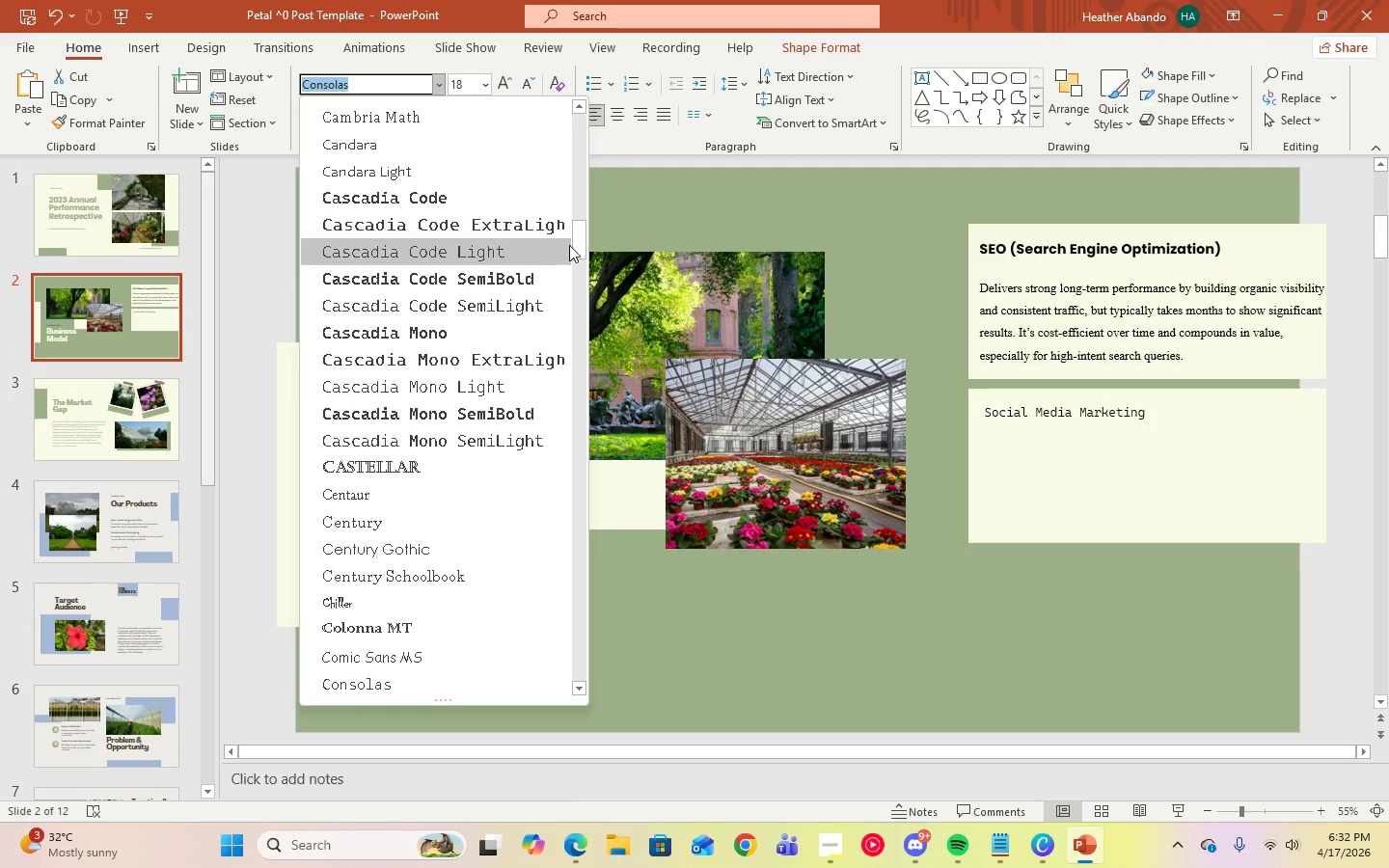 
left_click_drag(start_coordinate=[578, 240], to_coordinate=[570, 102])
 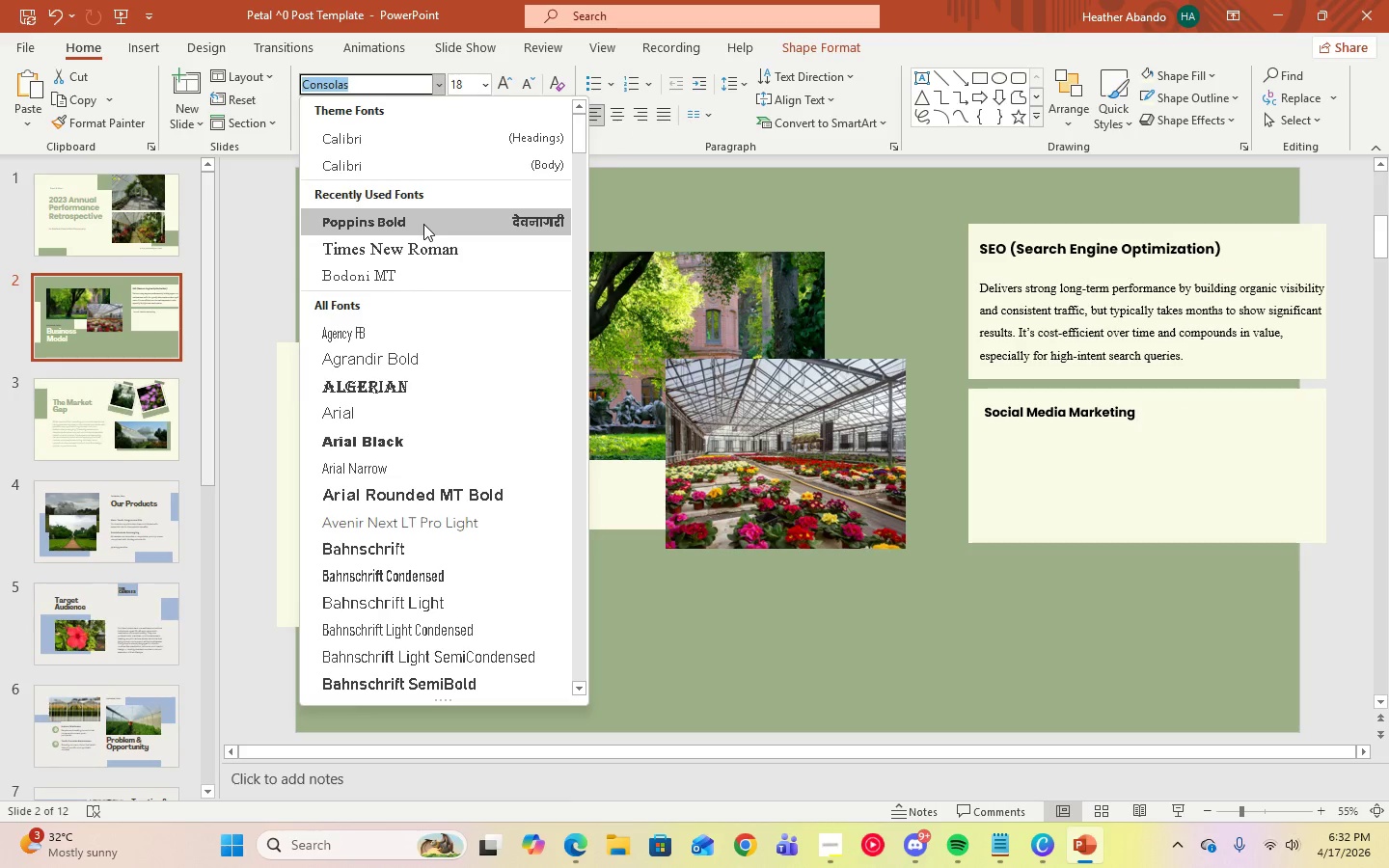 
left_click([423, 224])
 